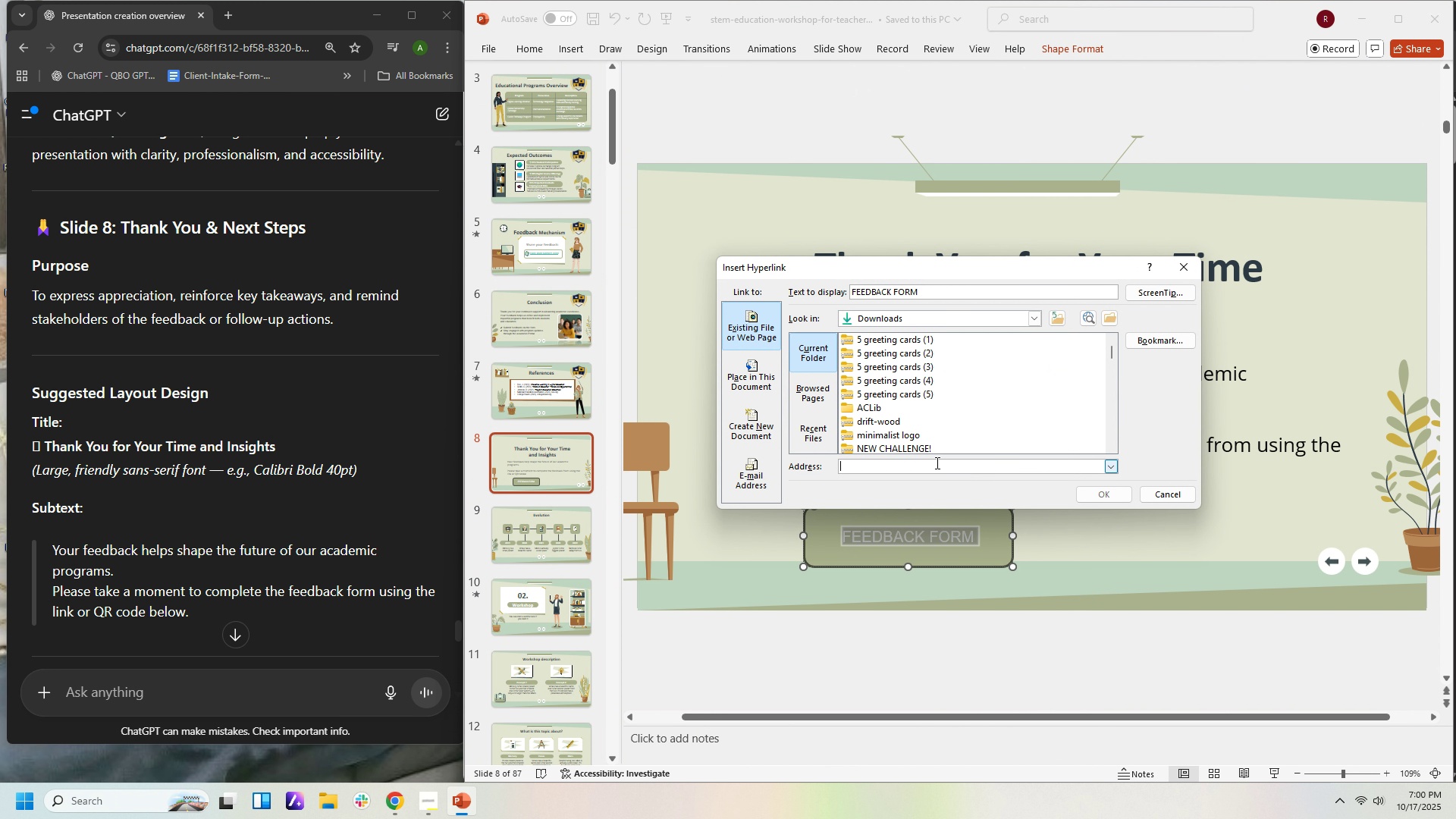 
left_click([936, 463])
 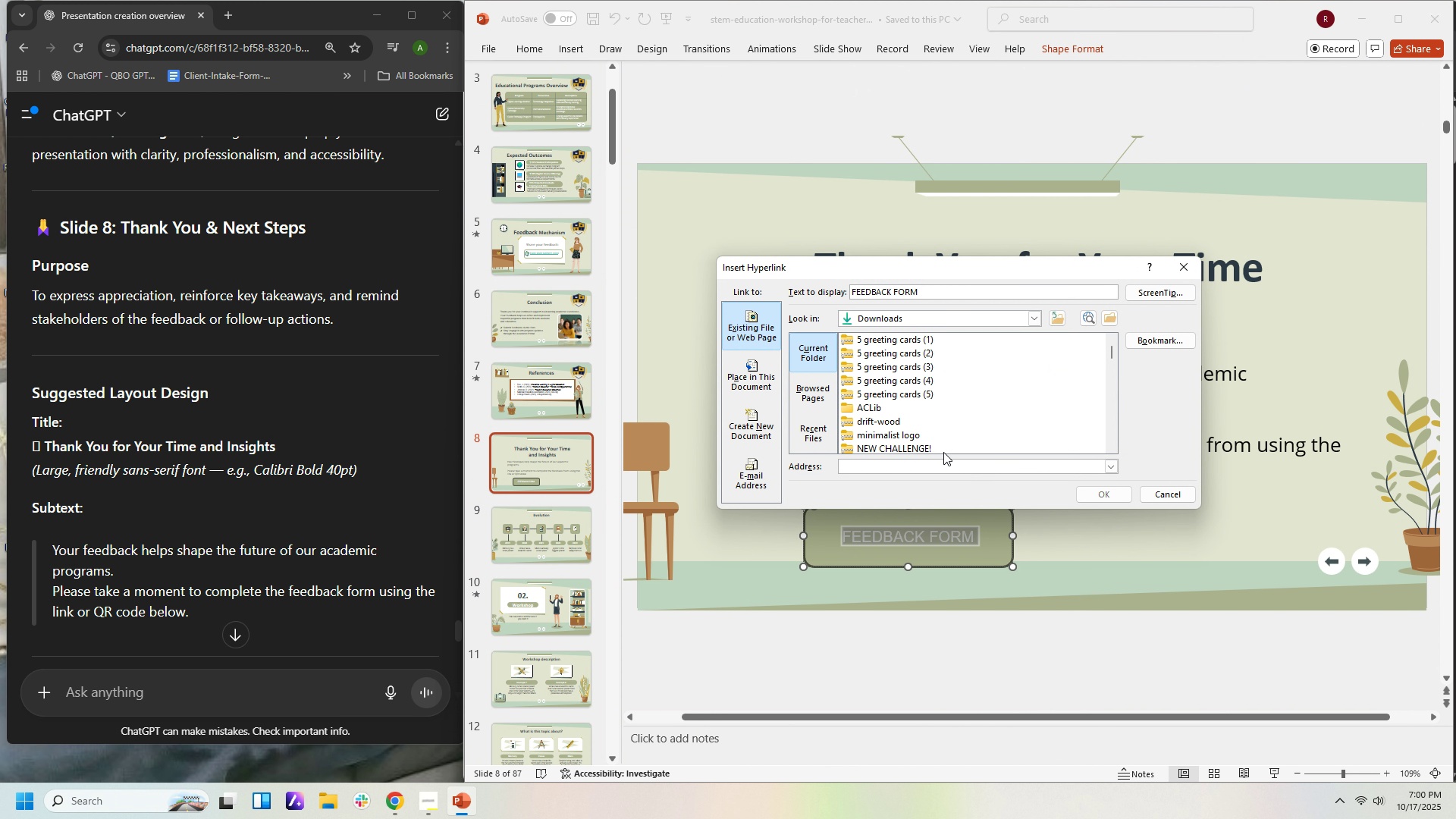 
key(Control+ControlLeft)
 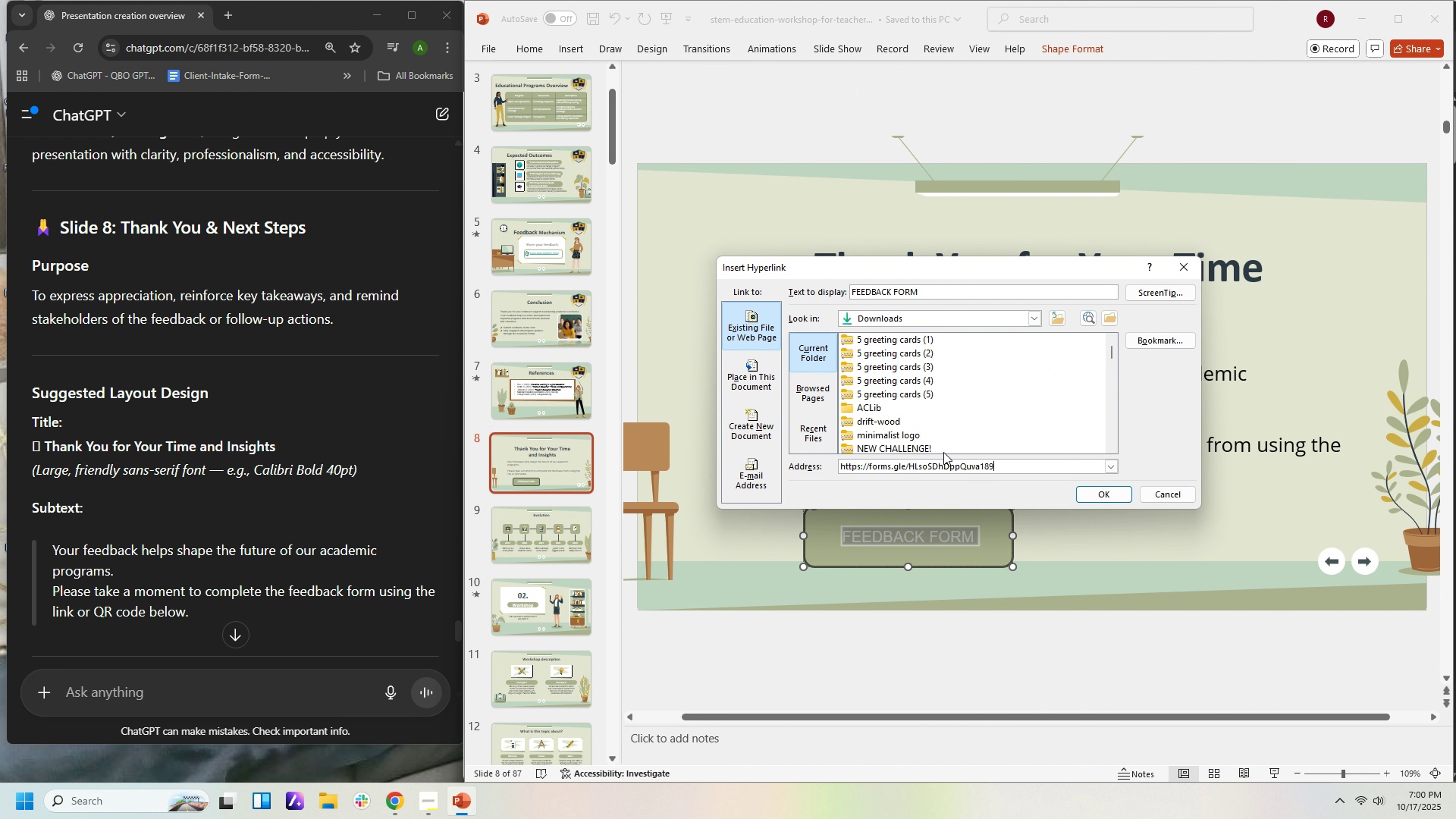 
key(Control+V)
 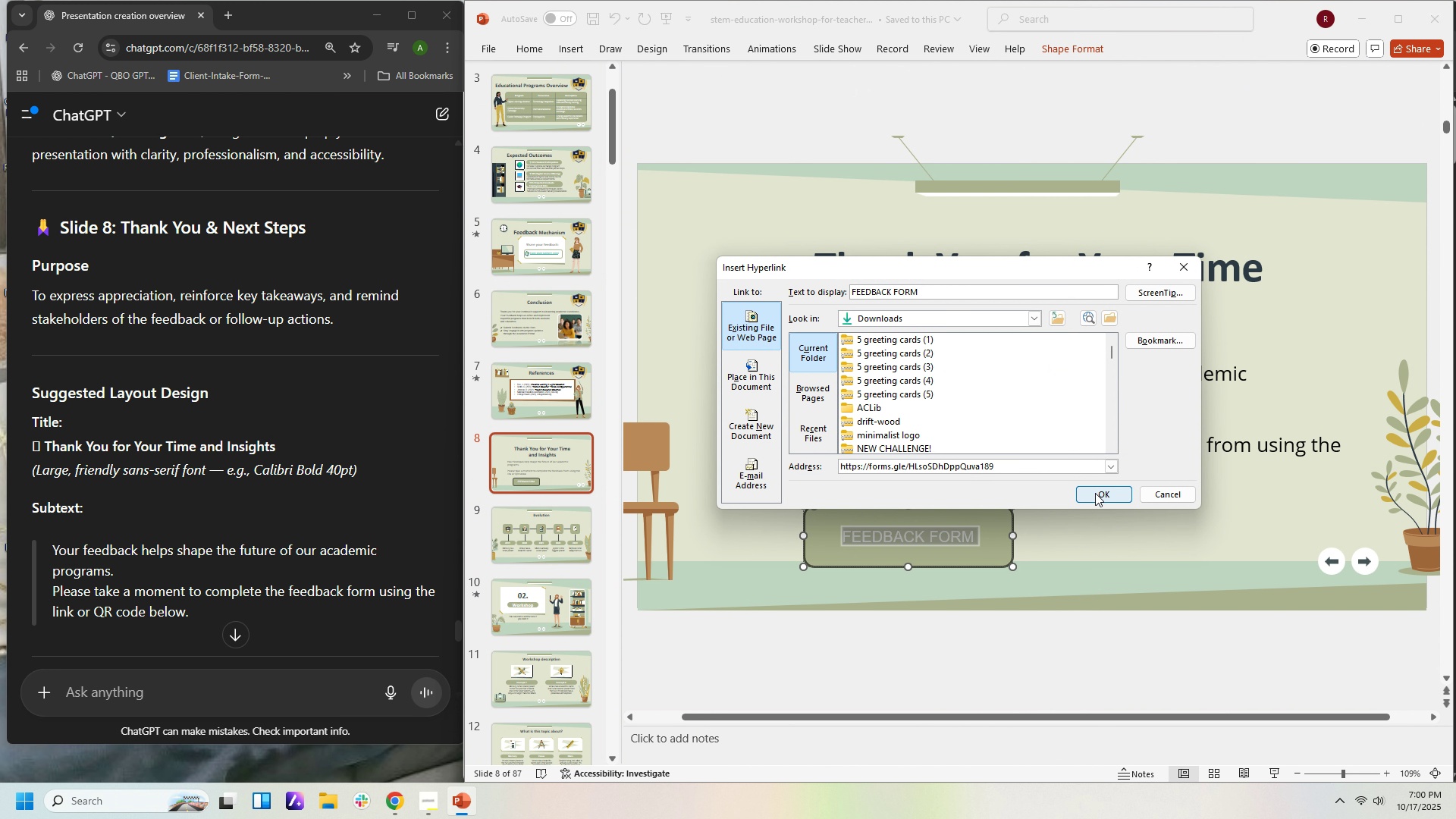 
left_click([1095, 493])
 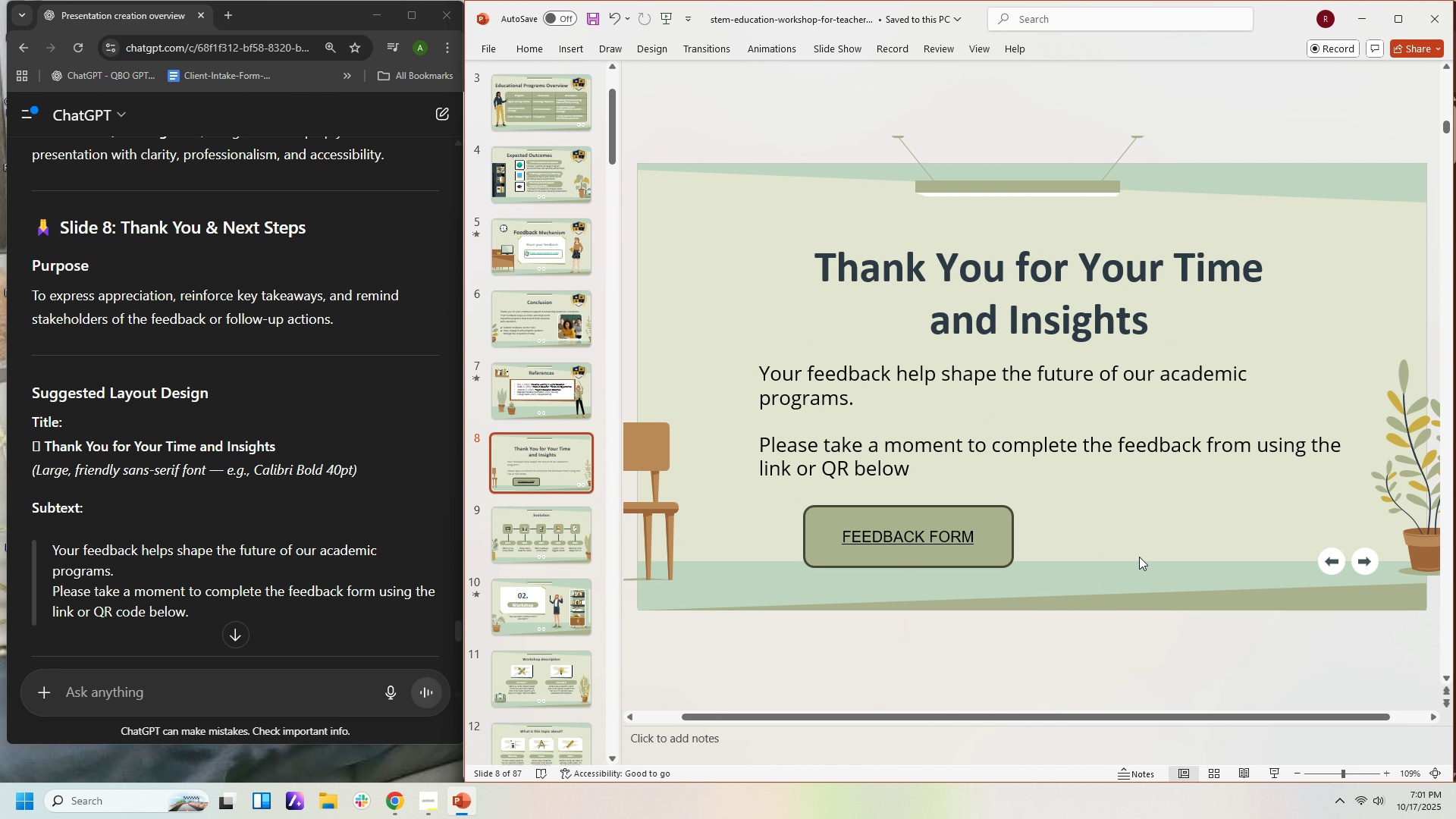 
left_click([1139, 557])
 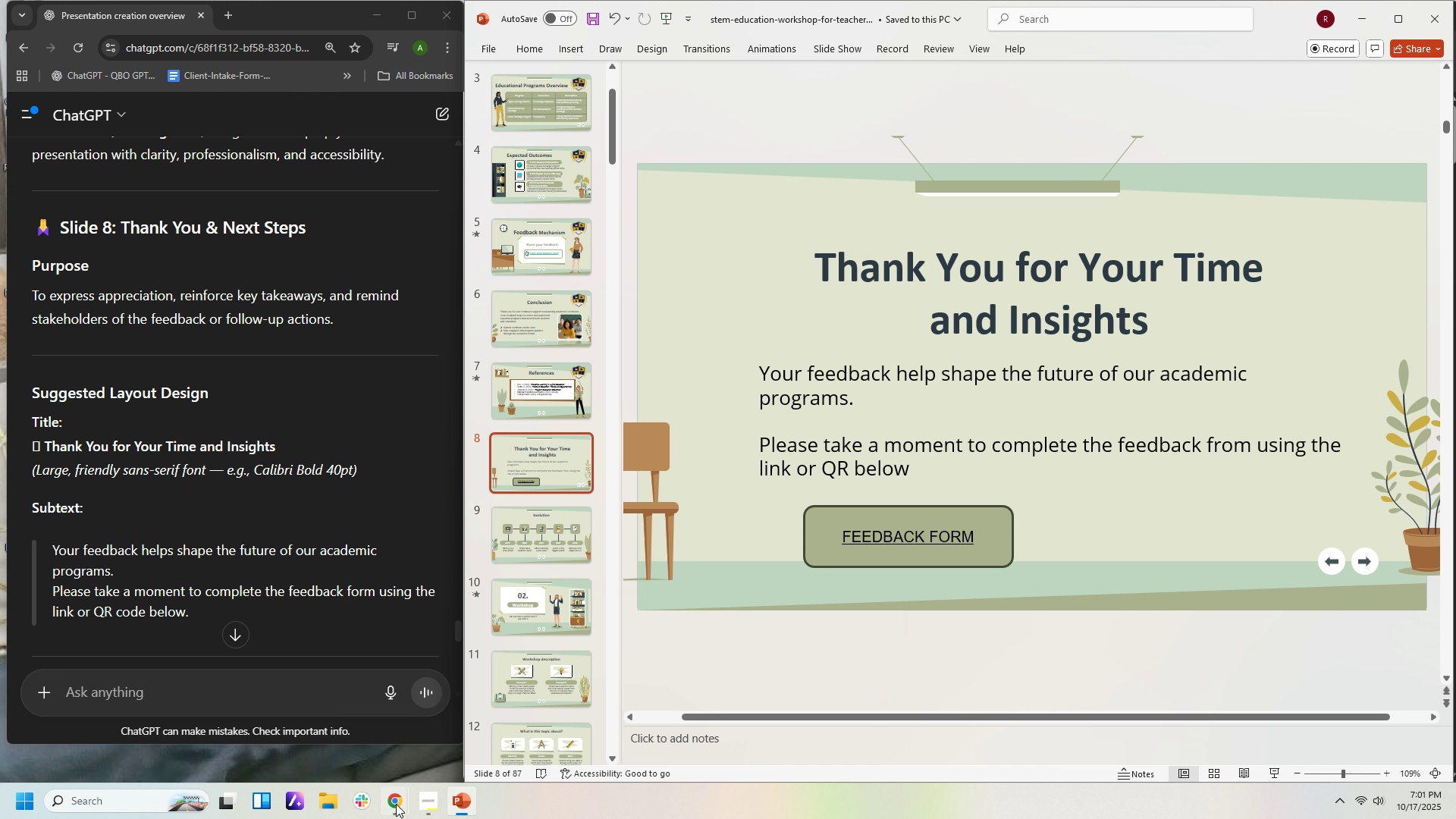 
left_click([366, 720])
 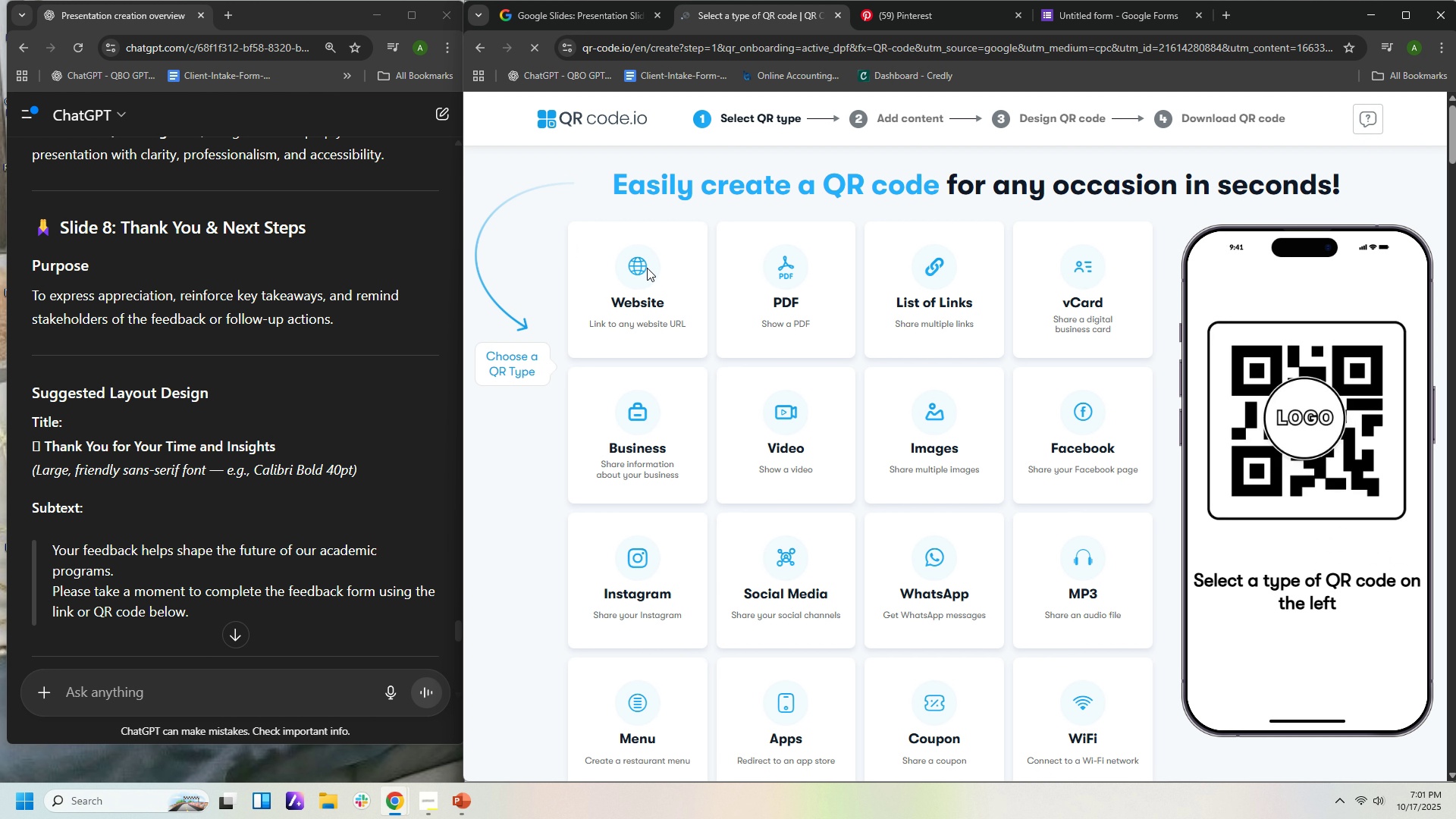 
double_click([647, 266])
 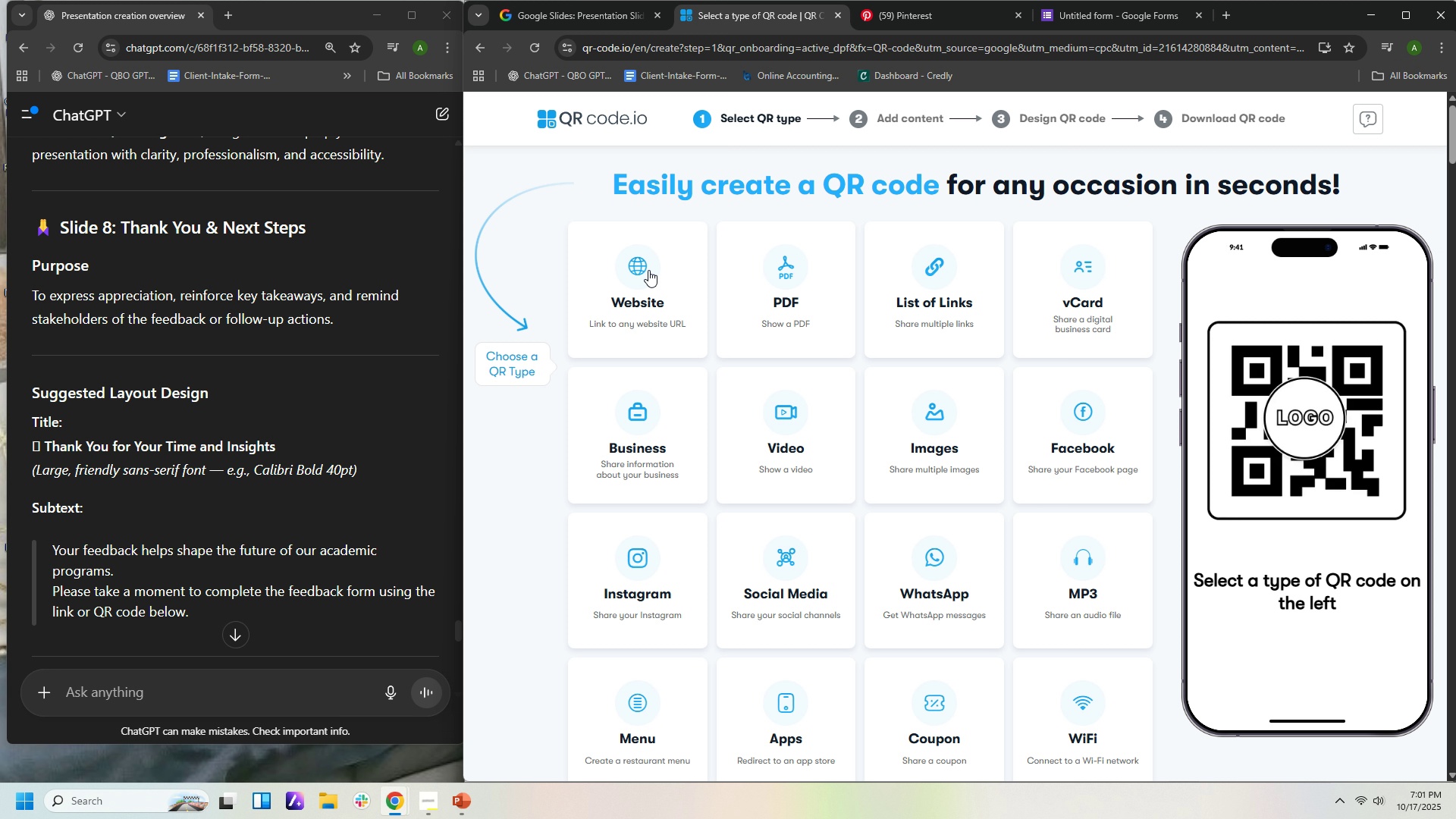 
wait(10.14)
 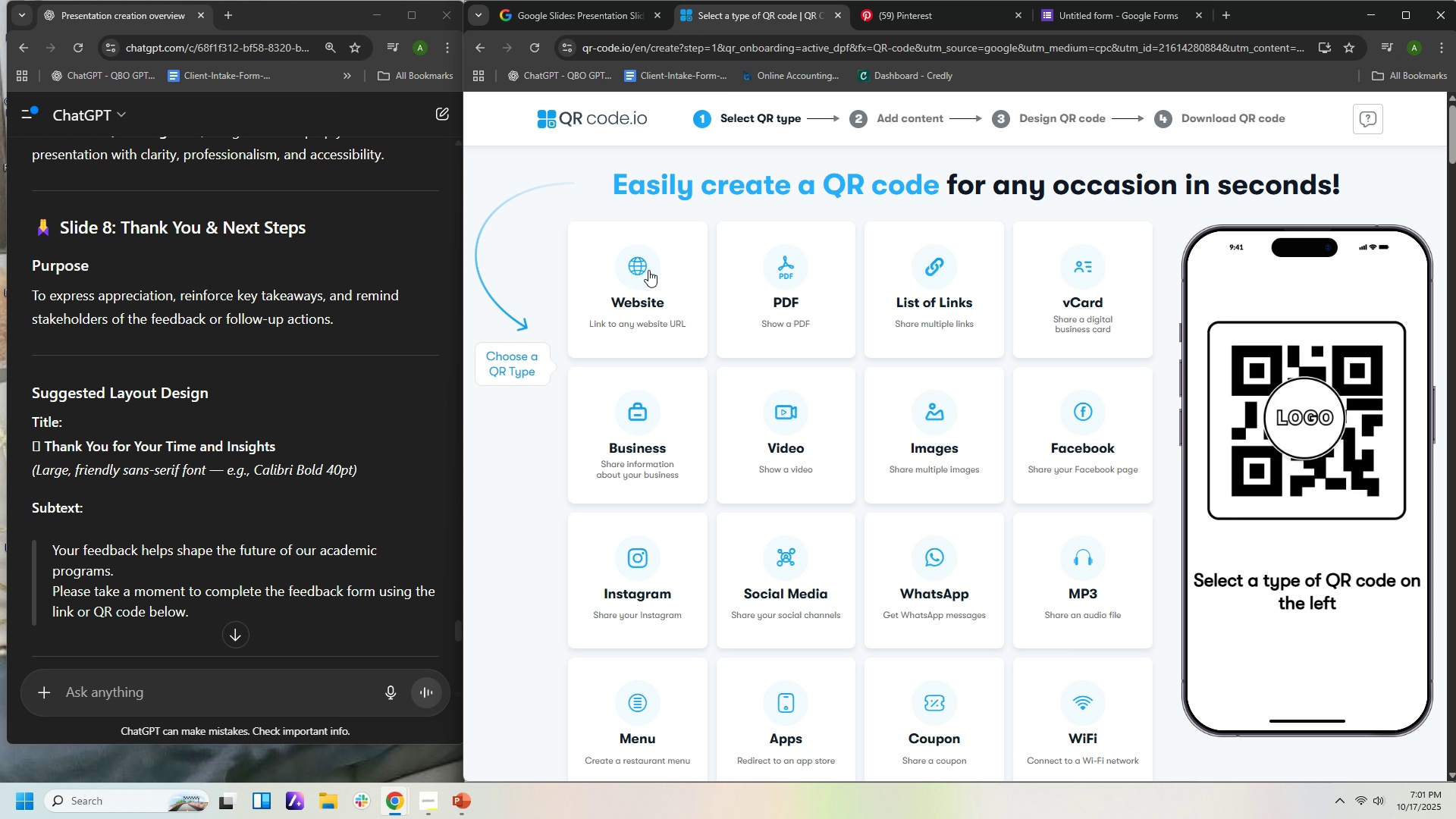 
left_click([651, 255])
 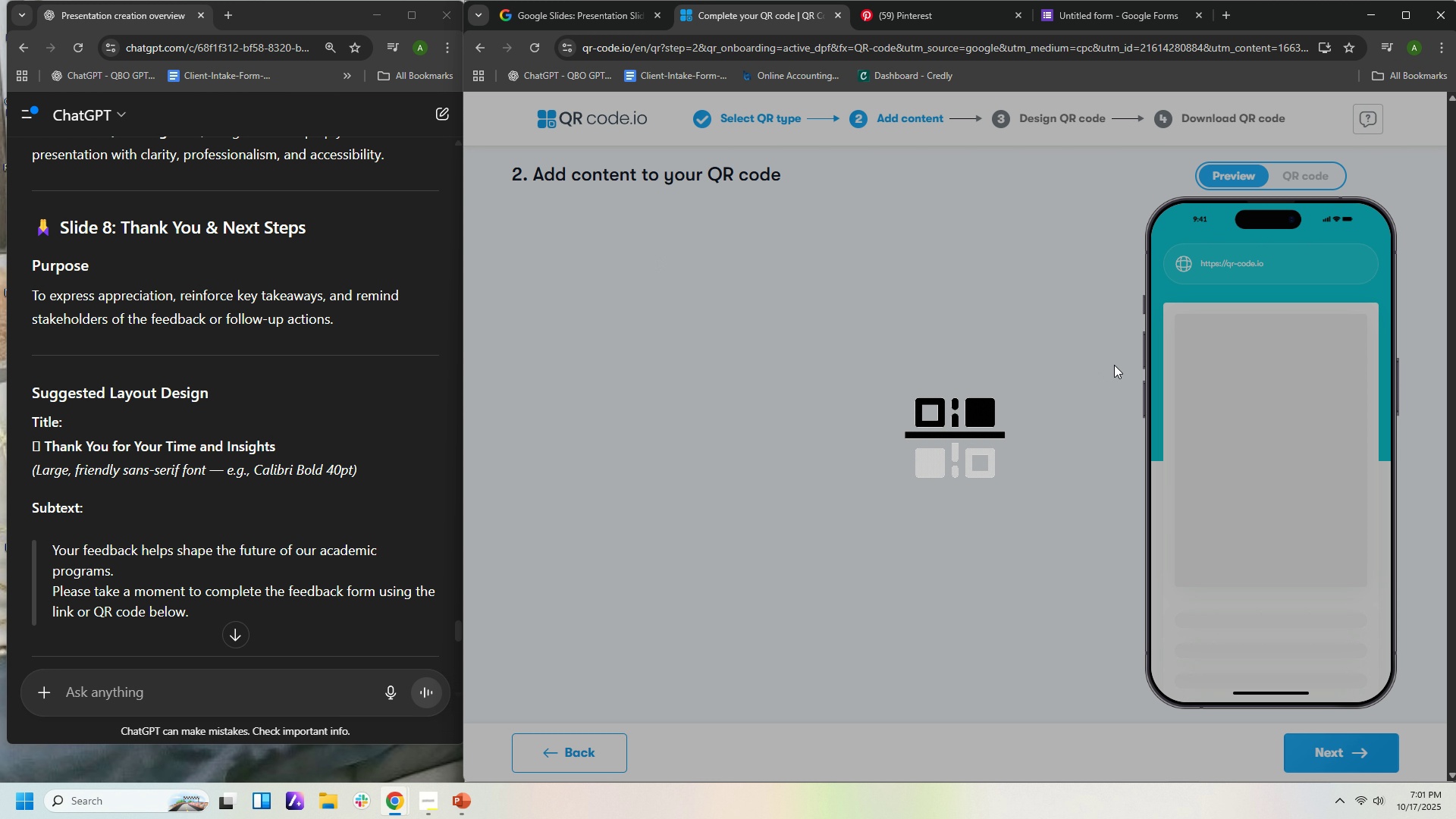 
mouse_move([1166, 315])
 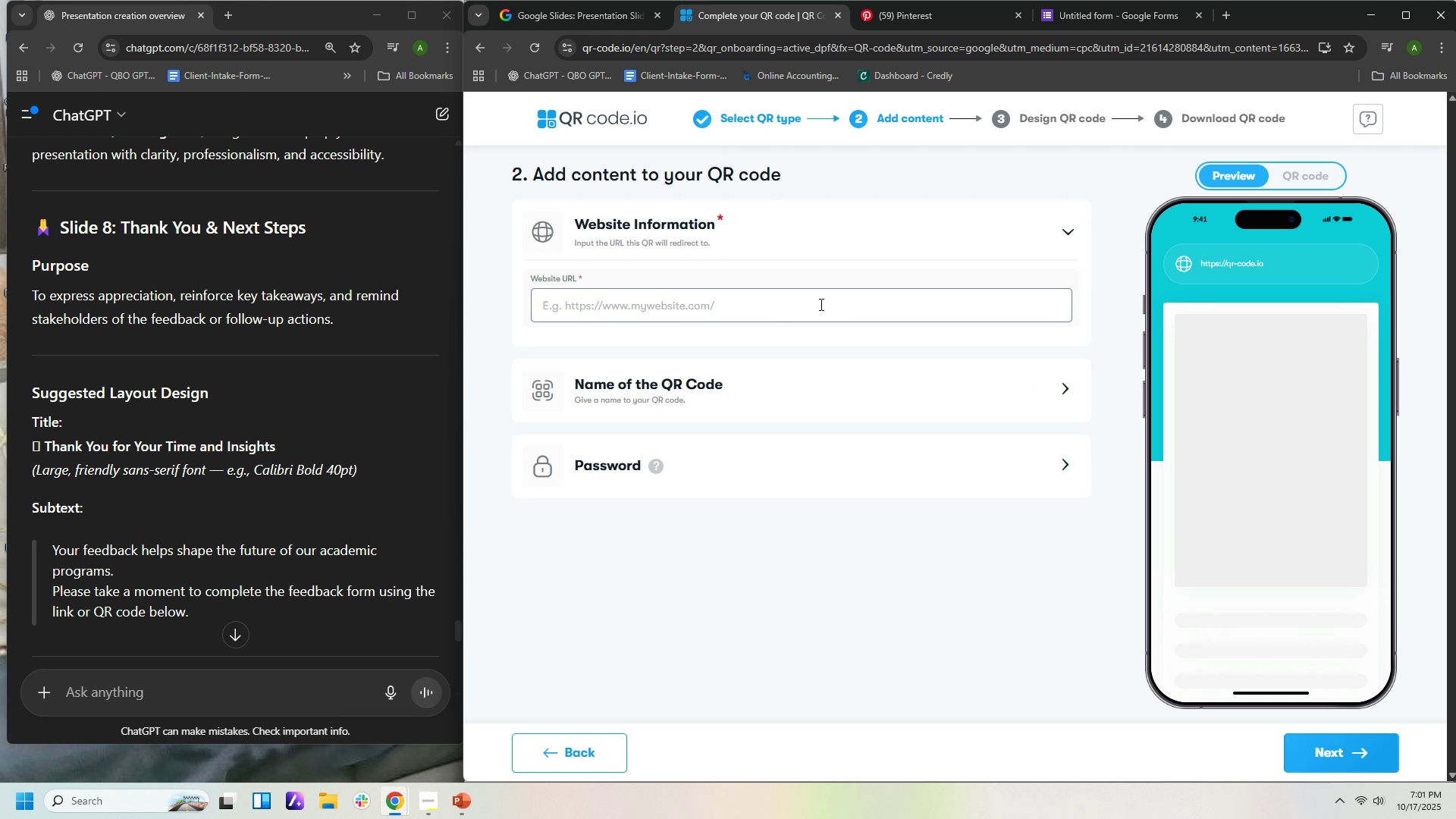 
left_click([820, 304])
 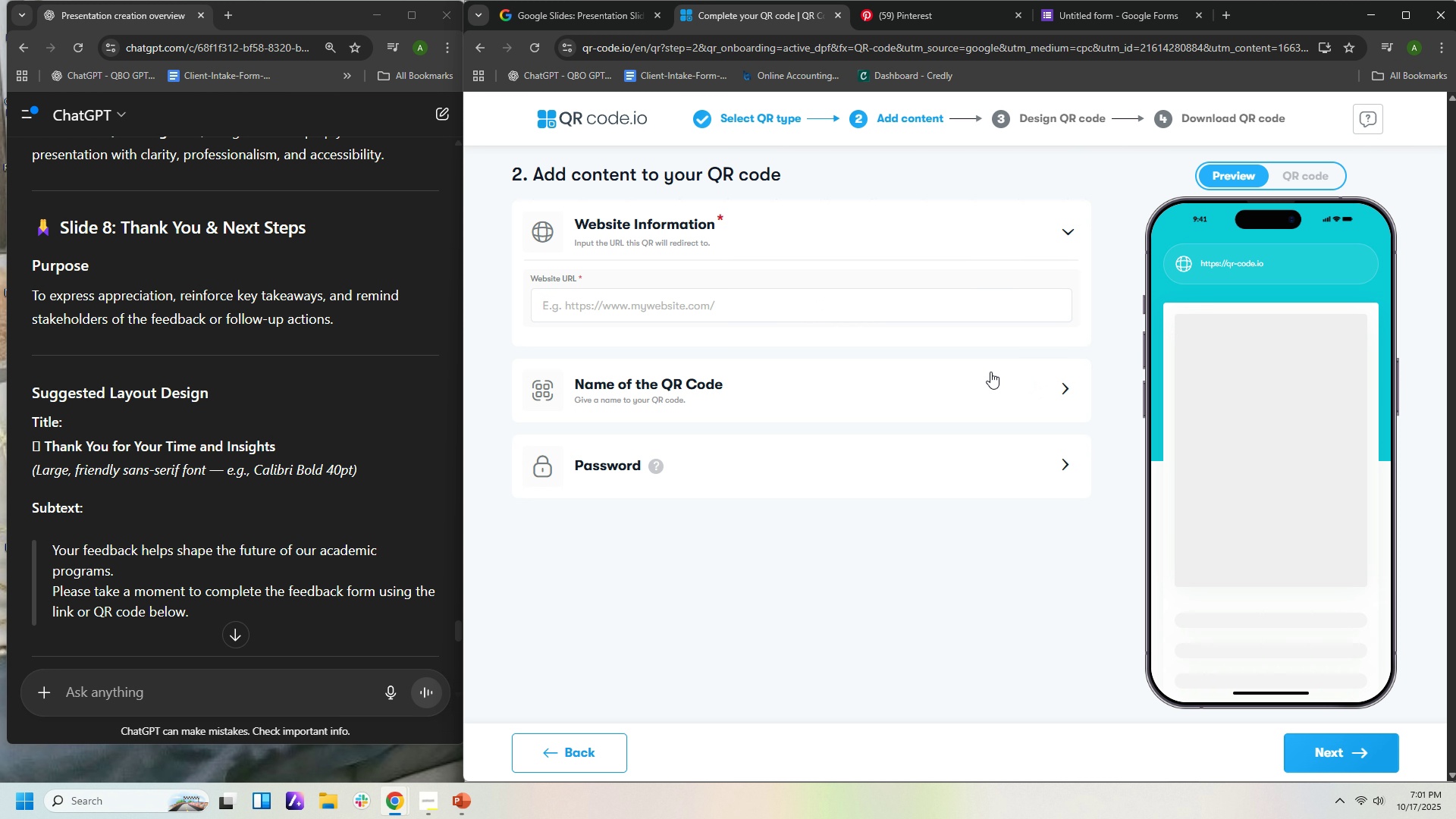 
key(Control+V)
 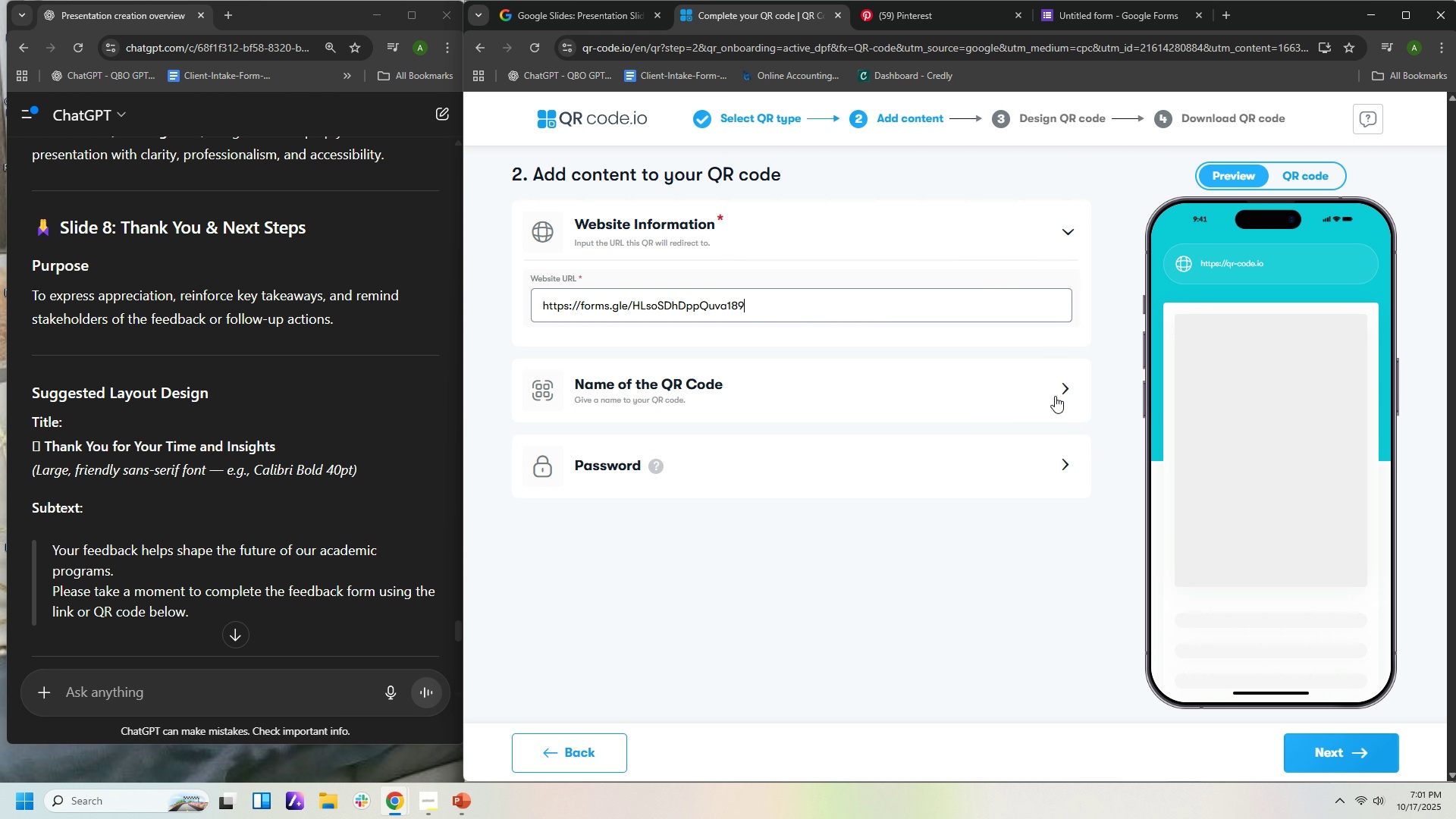 
left_click([1335, 772])
 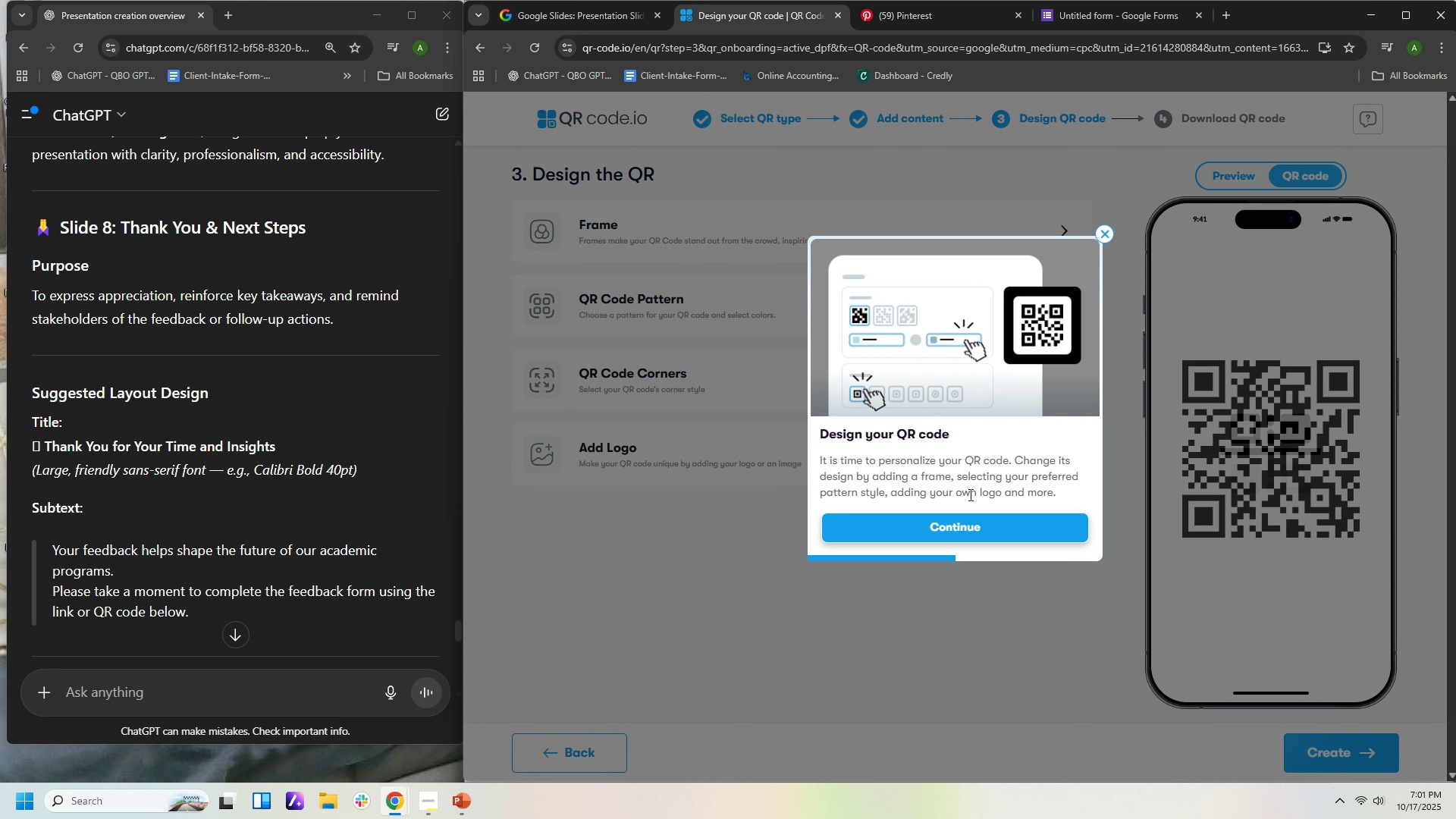 
left_click([971, 535])
 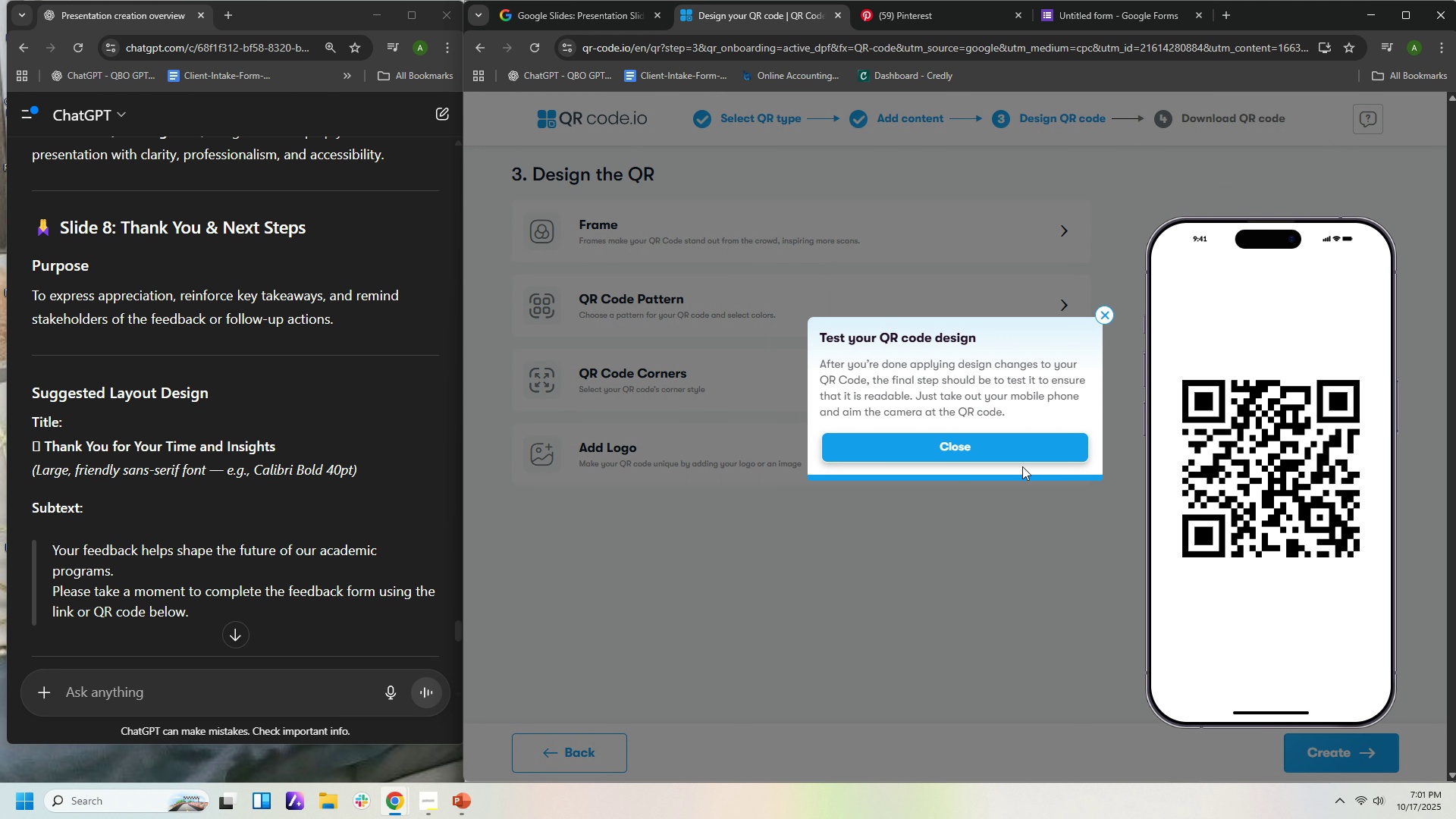 
left_click([1020, 441])
 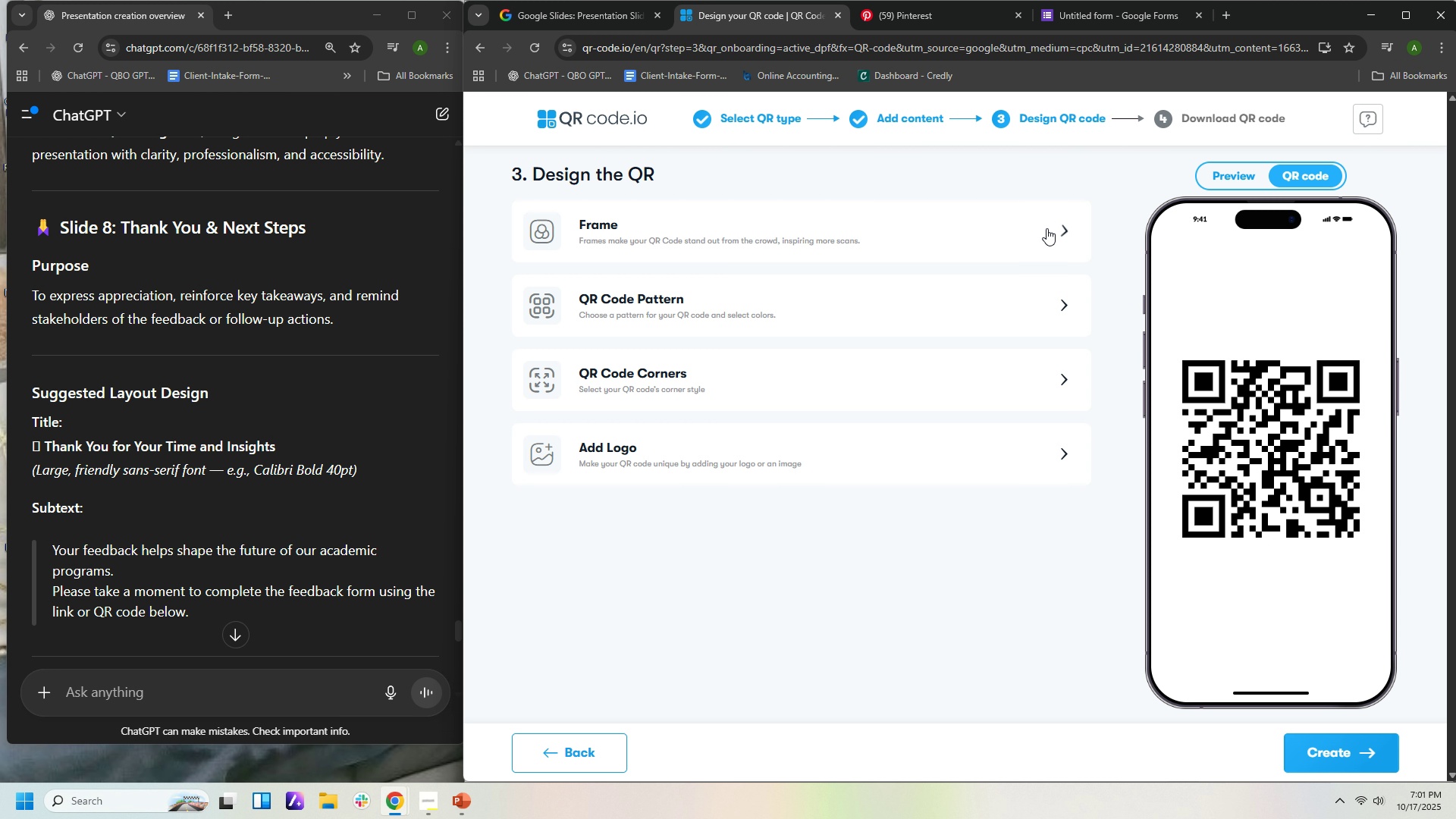 
left_click([1046, 228])
 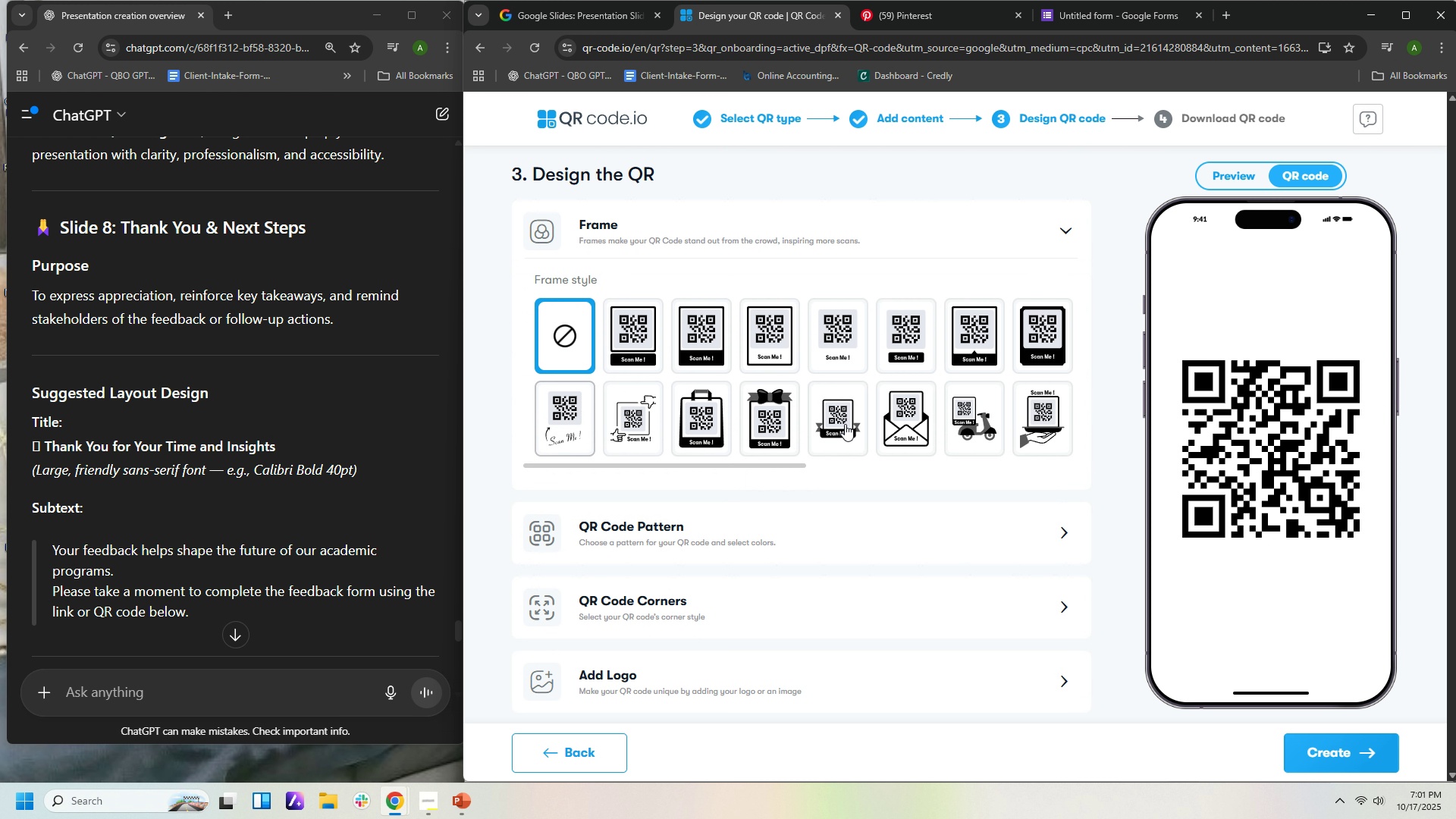 
wait(8.37)
 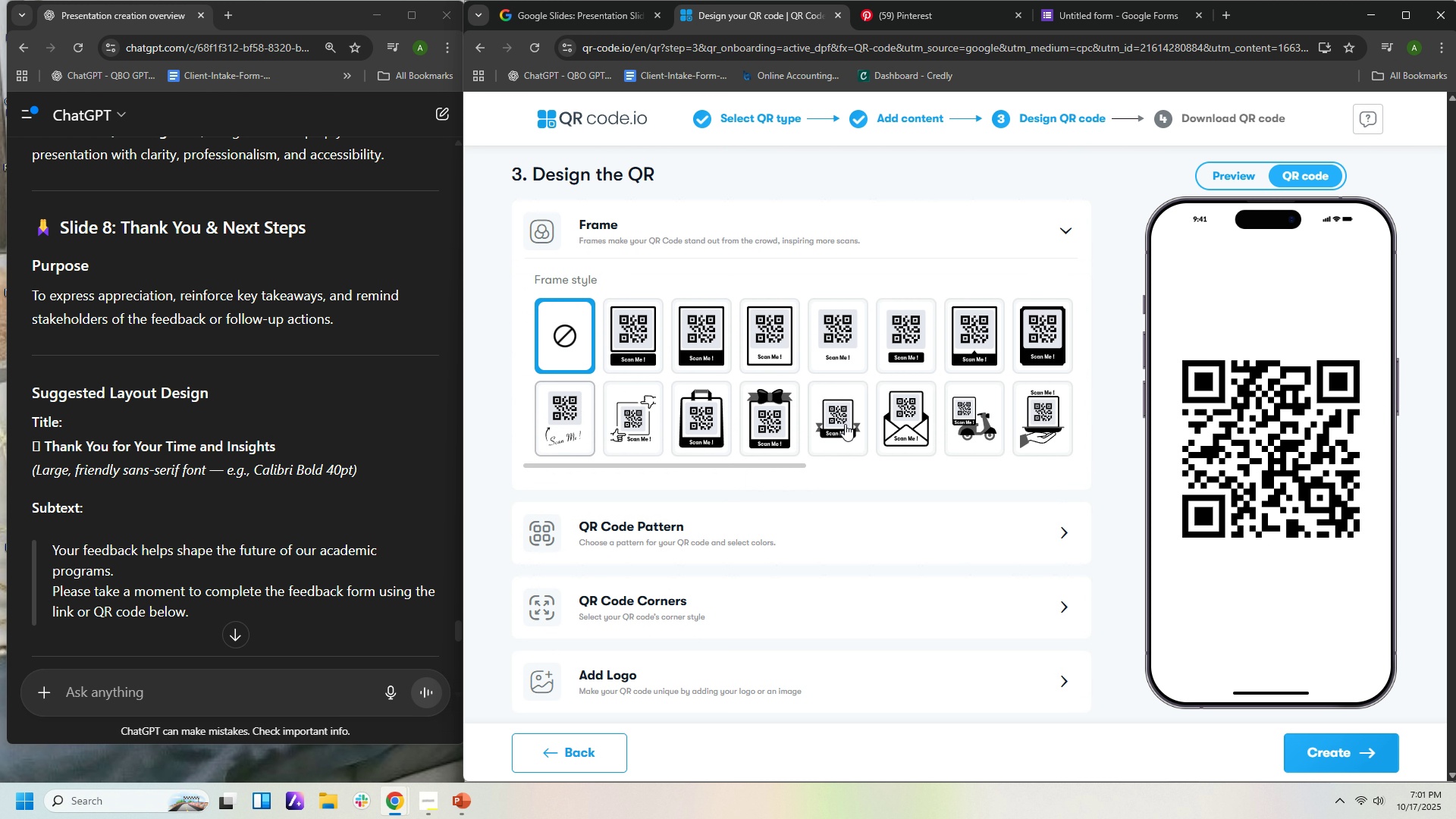 
left_click([576, 323])
 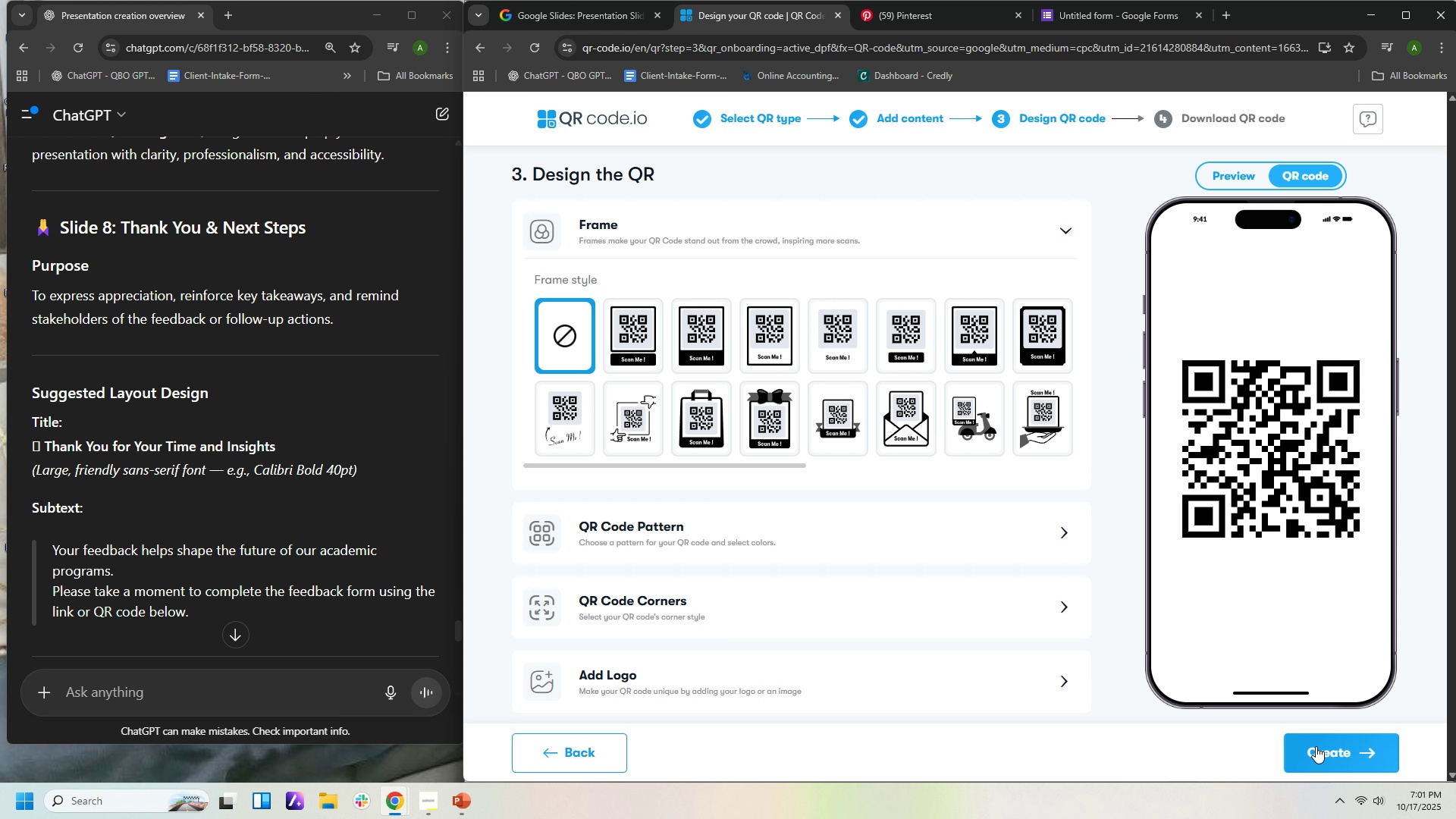 
left_click([1316, 747])
 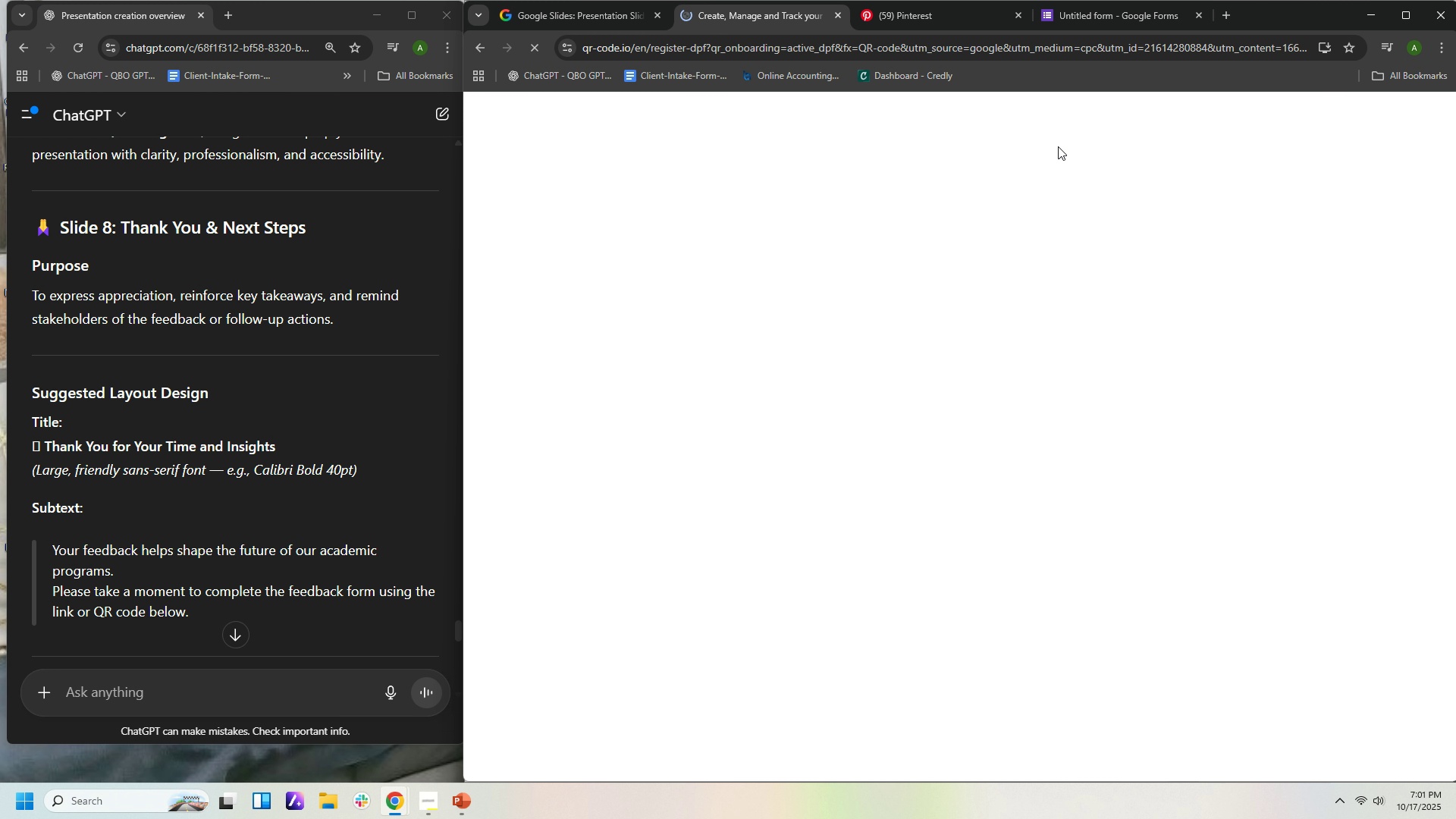 
wait(16.17)
 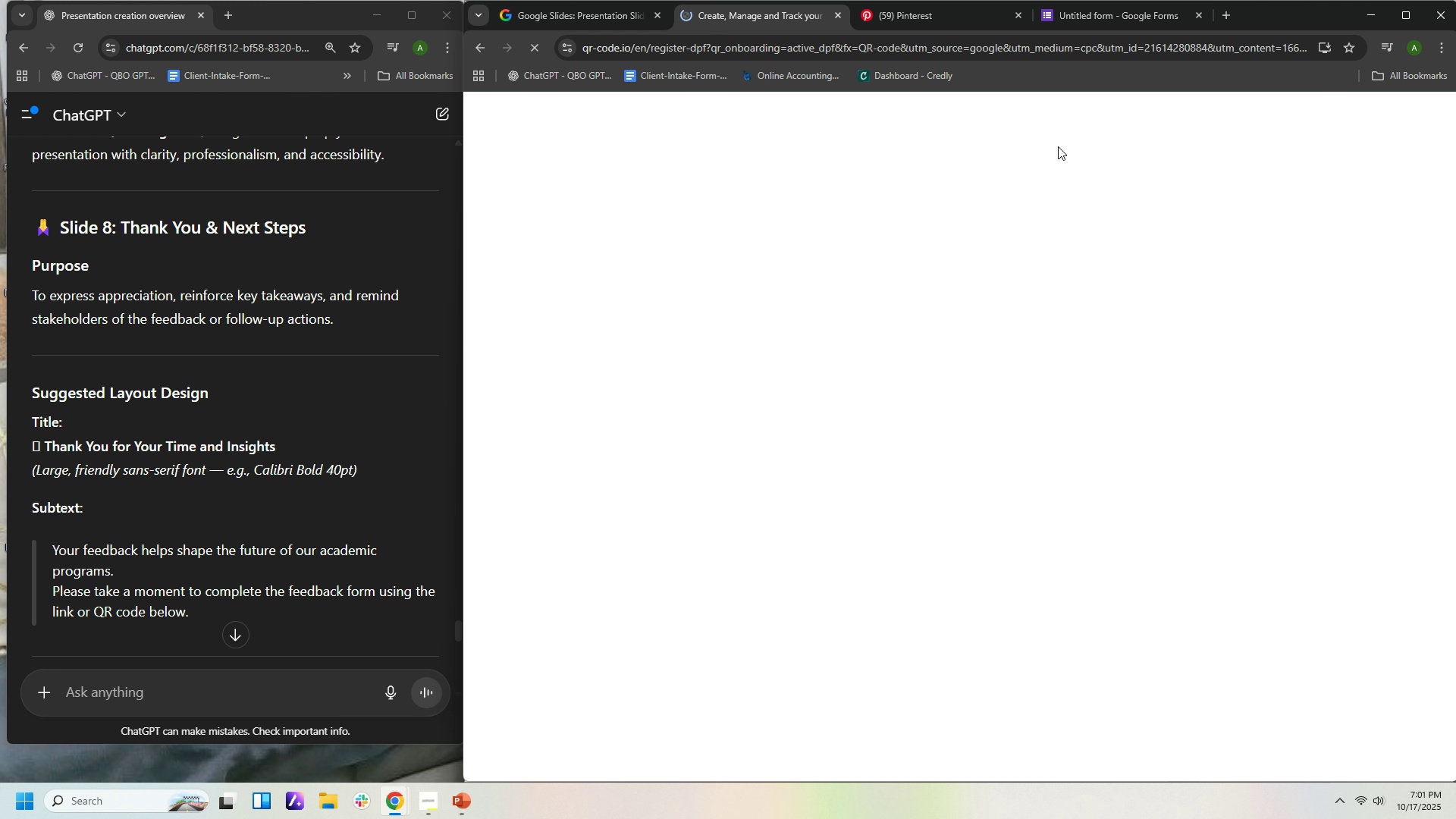 
left_click([458, 798])
 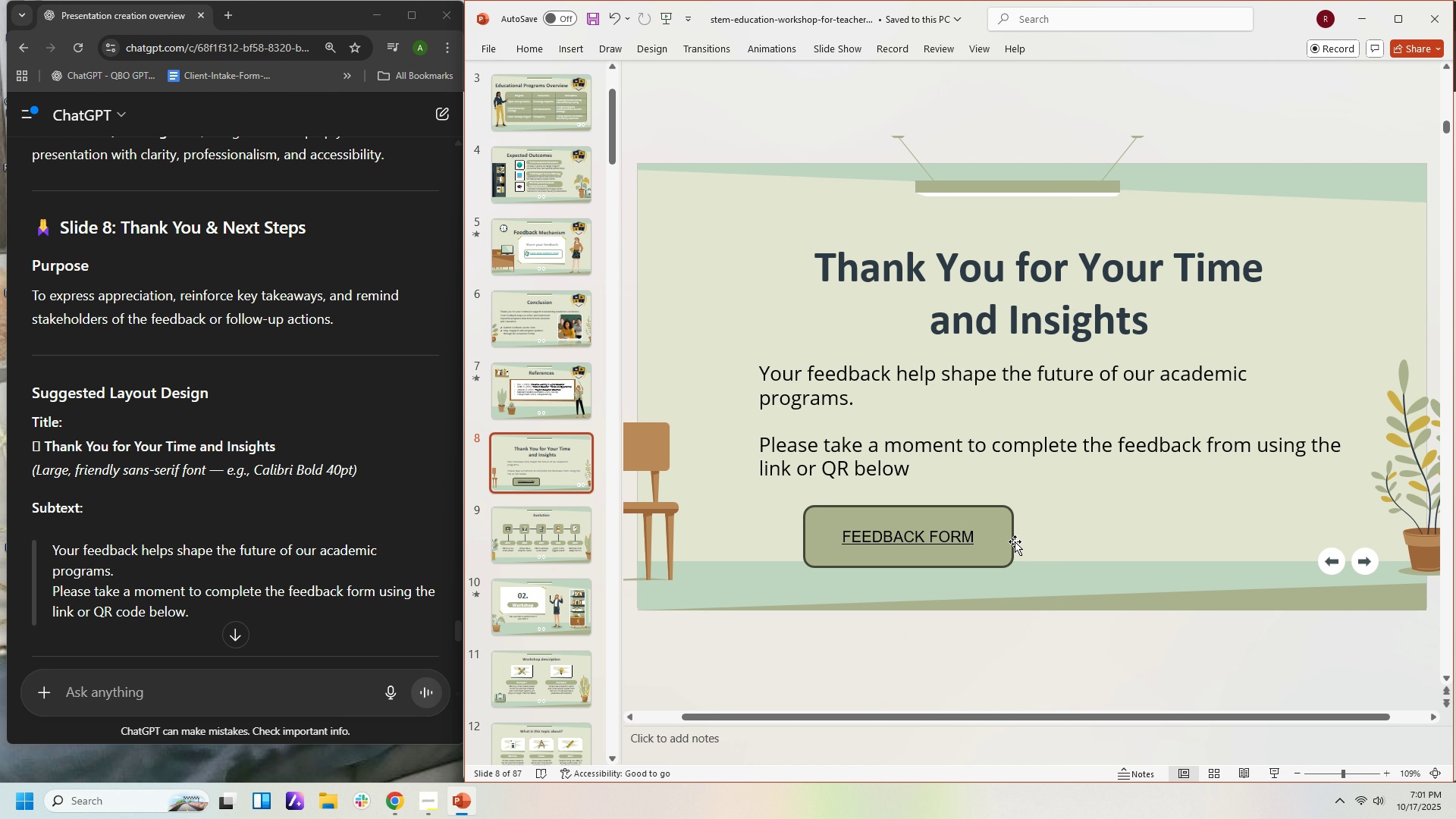 
left_click([1011, 541])
 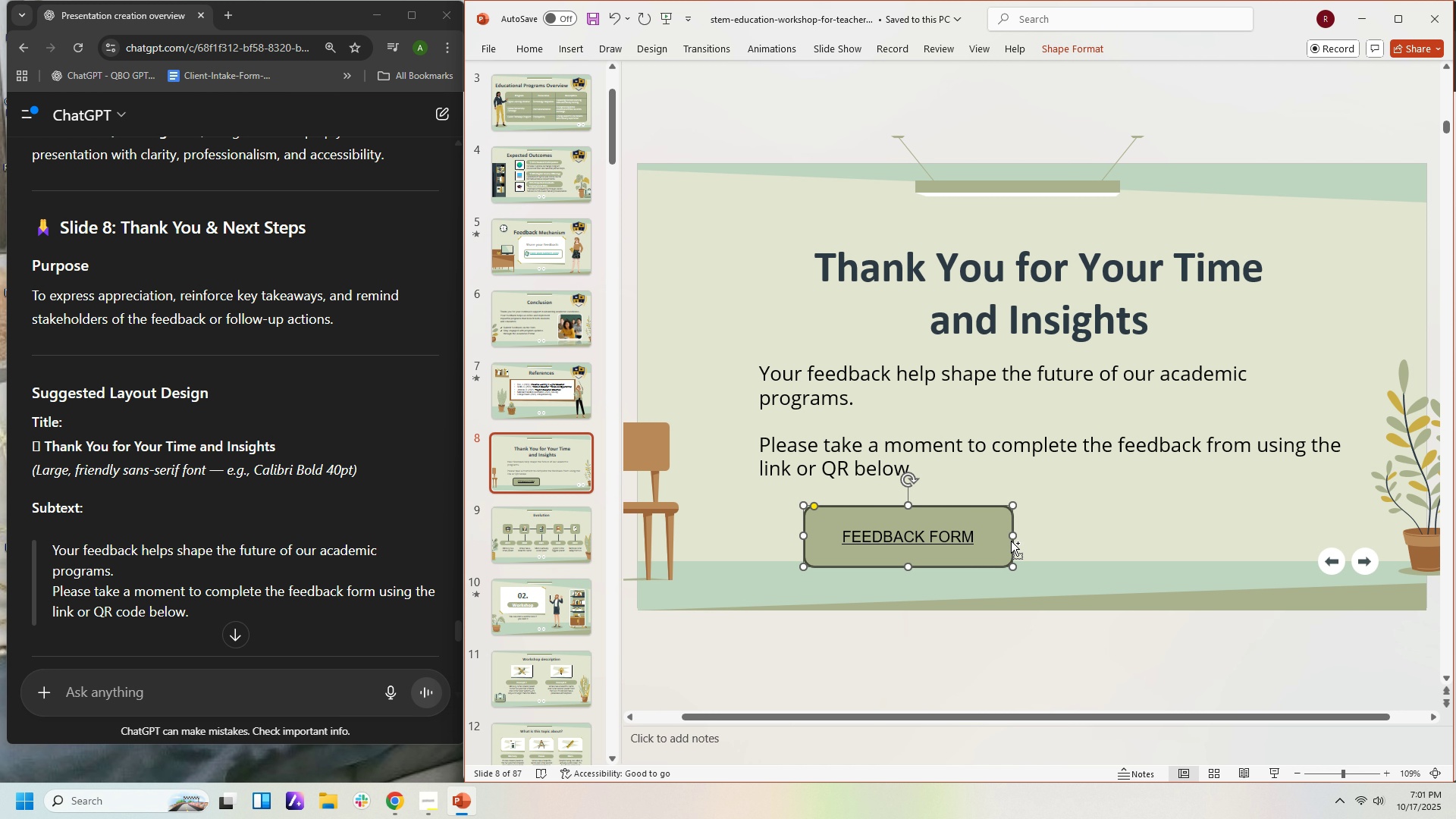 
key(Control+C)
 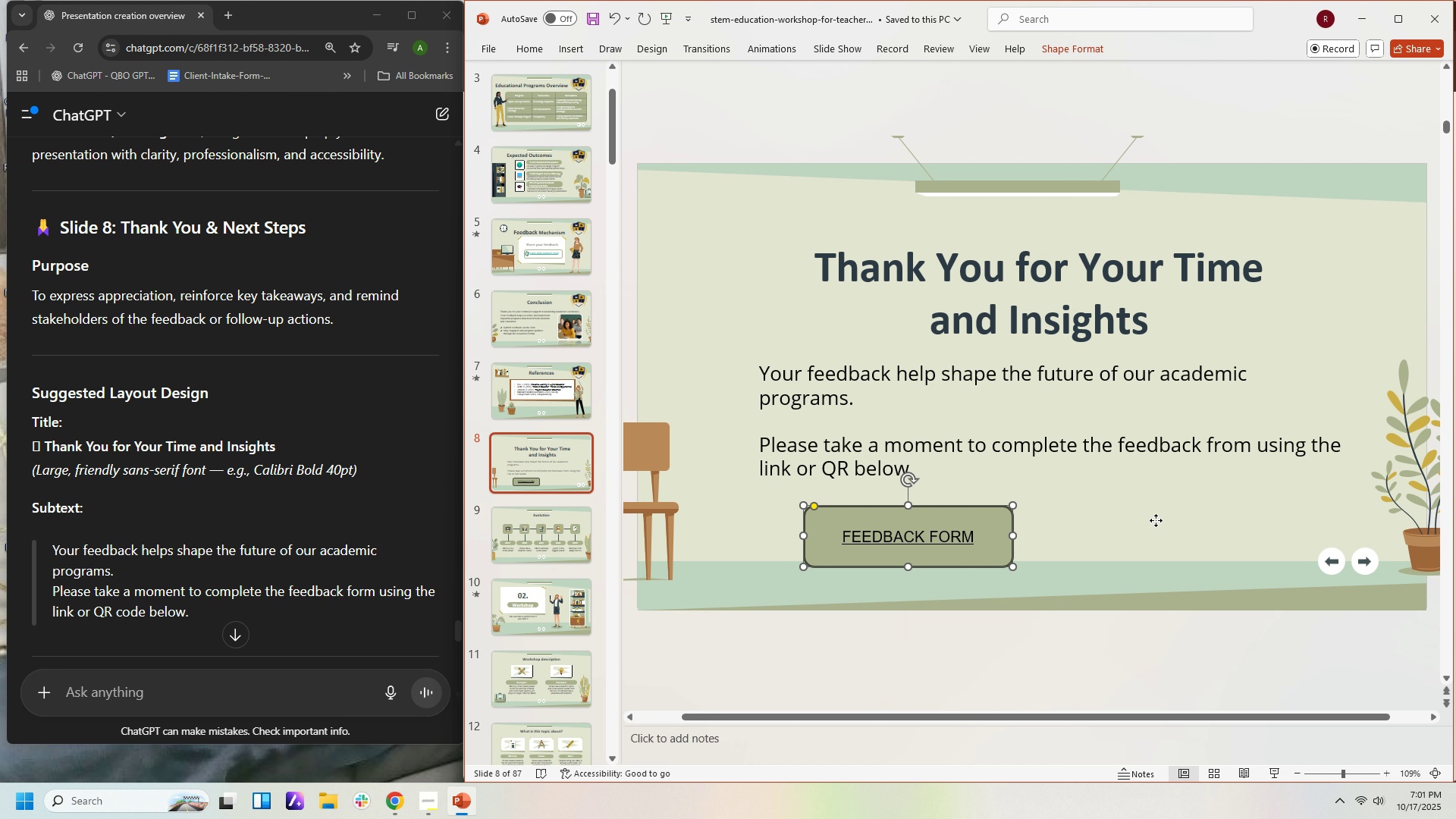 
left_click([1156, 520])
 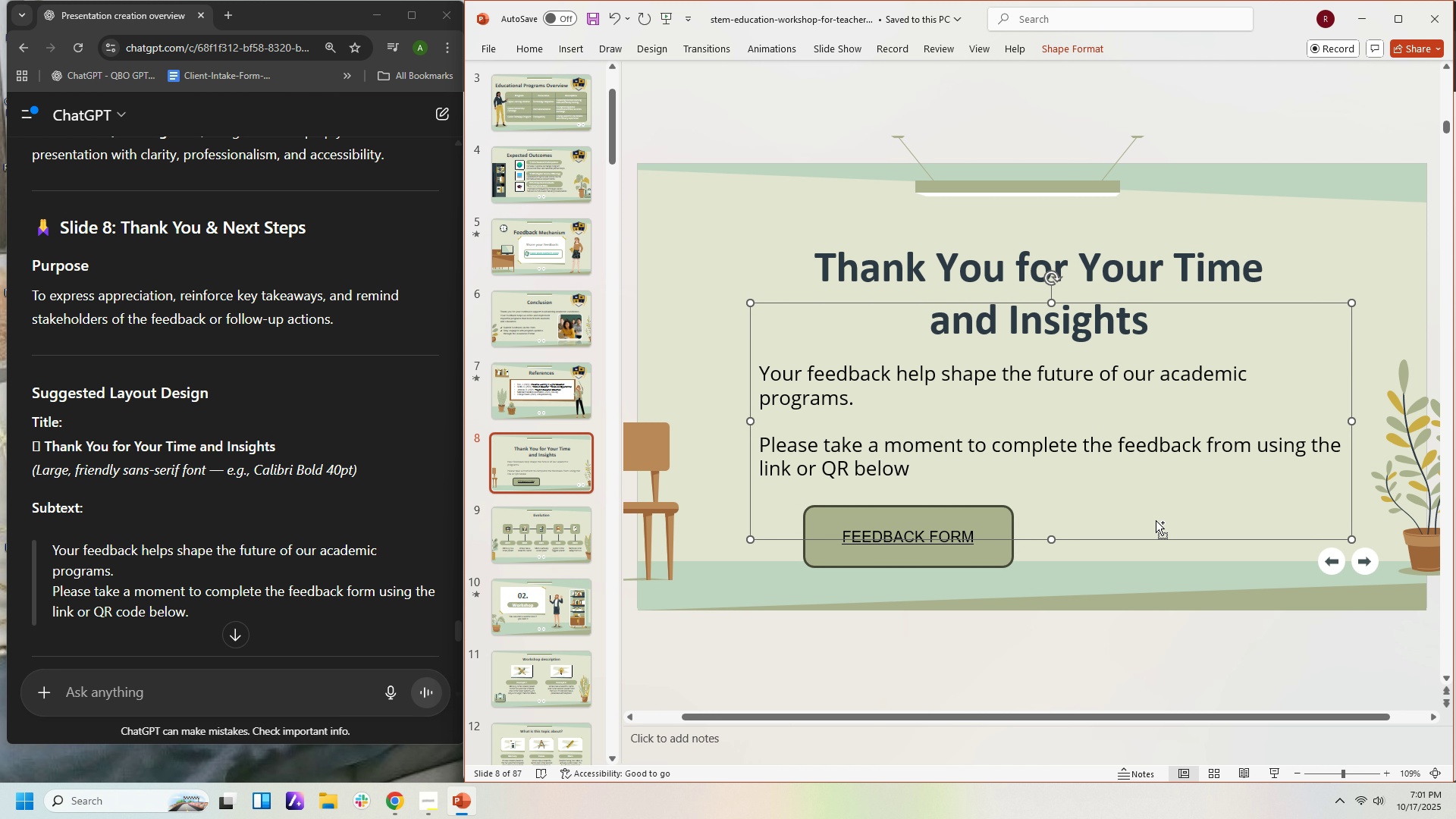 
key(Control+V)
 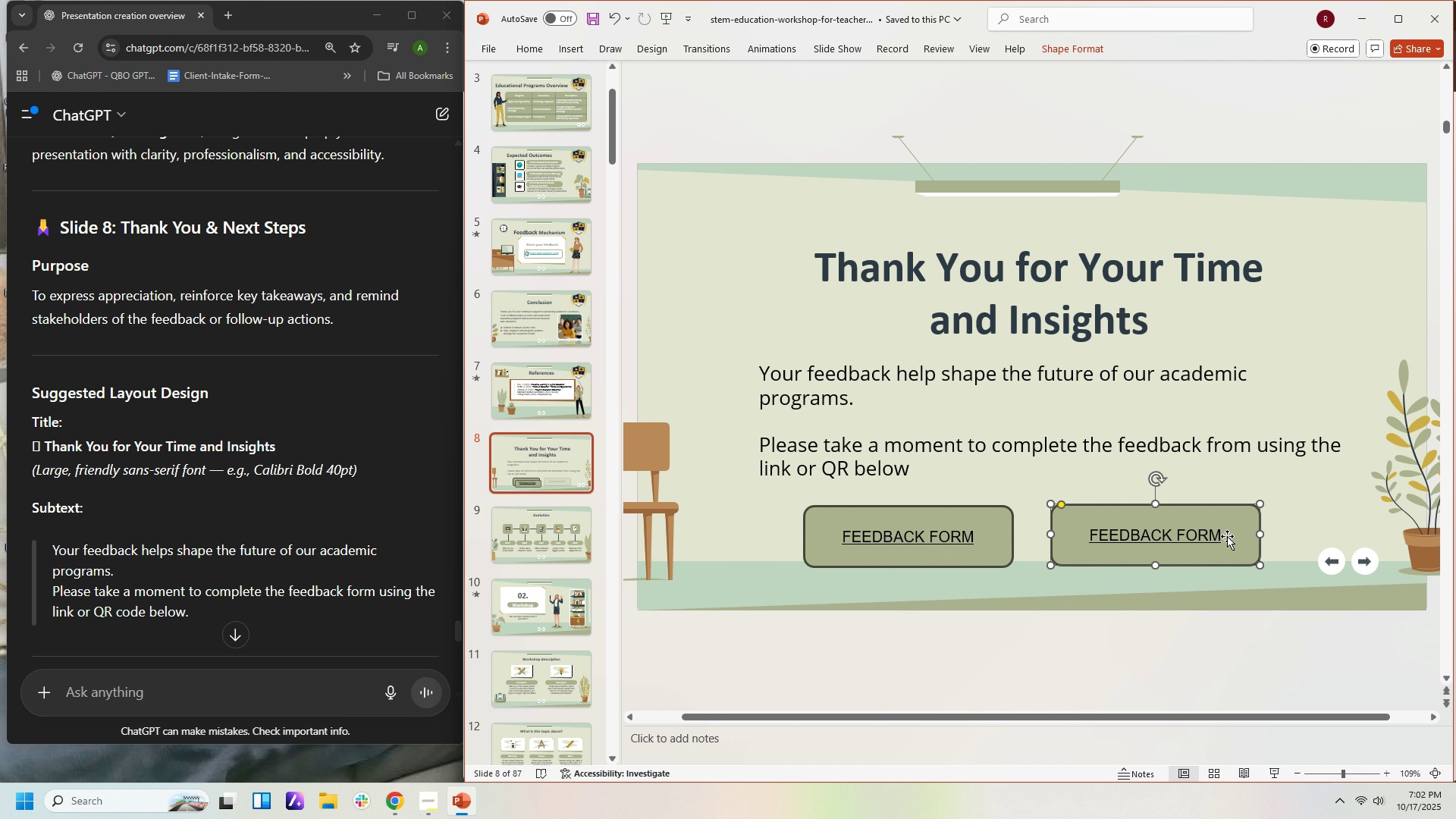 
double_click([1219, 538])
 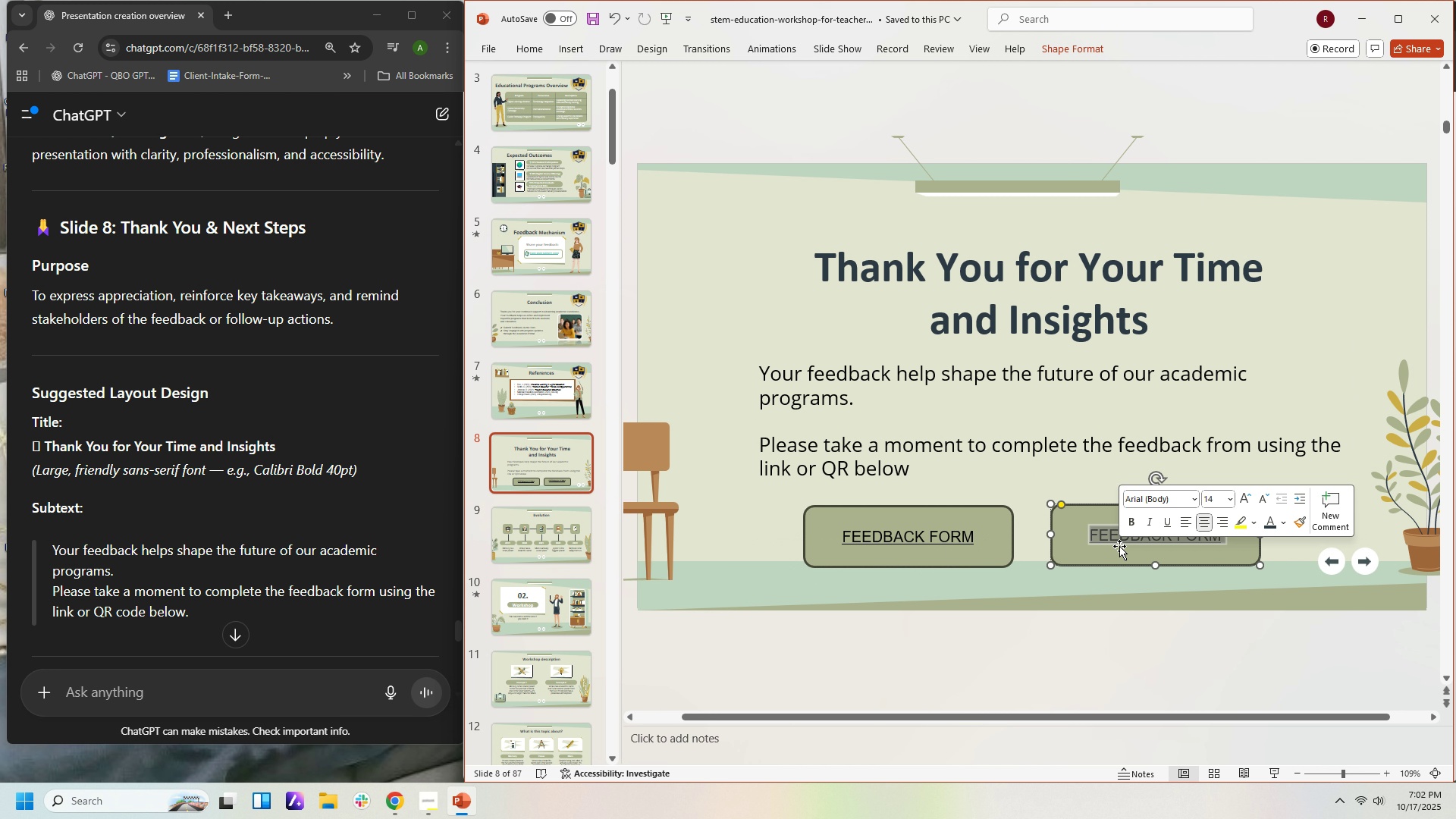 
key(Delete)
 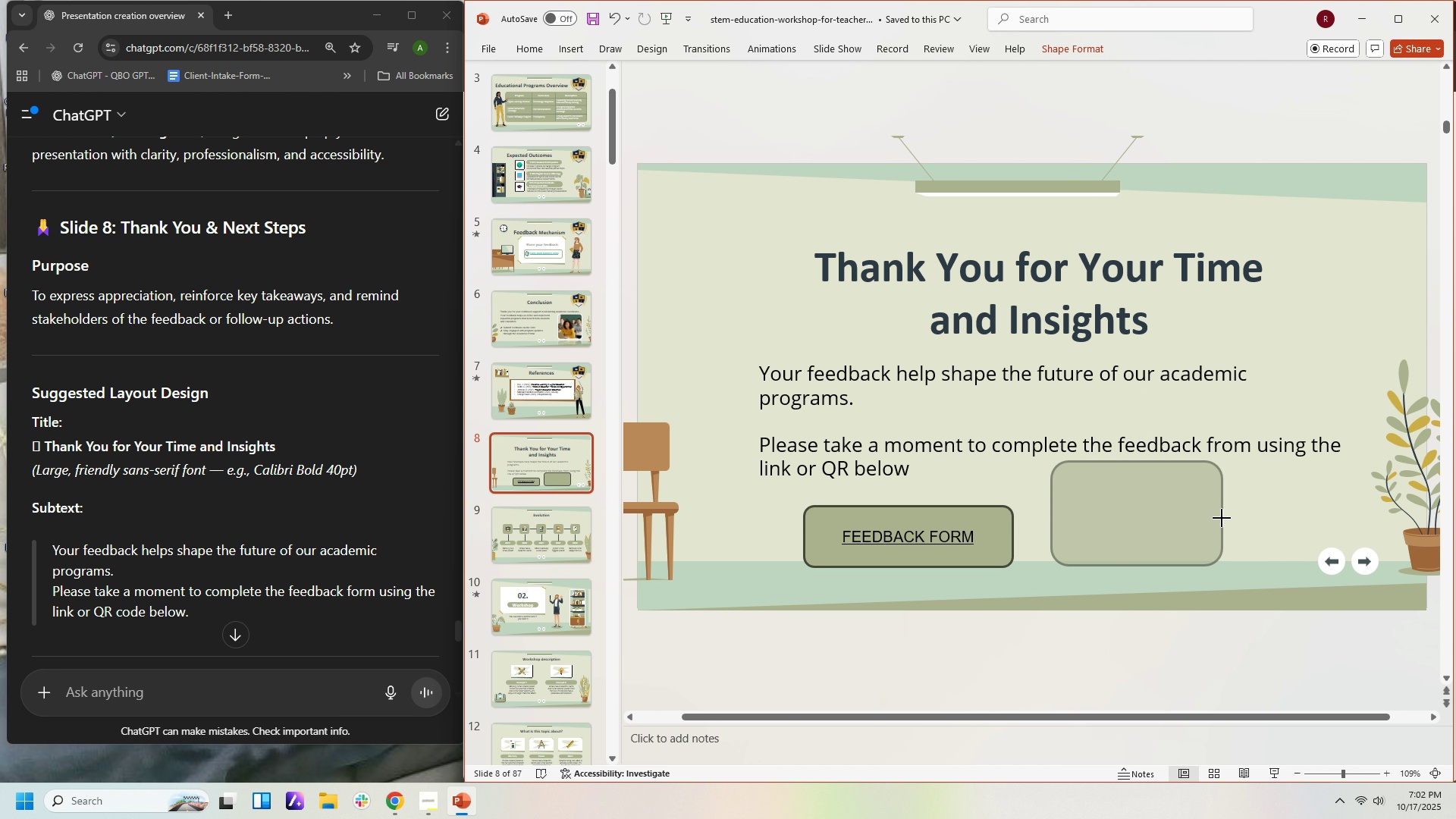 
wait(6.14)
 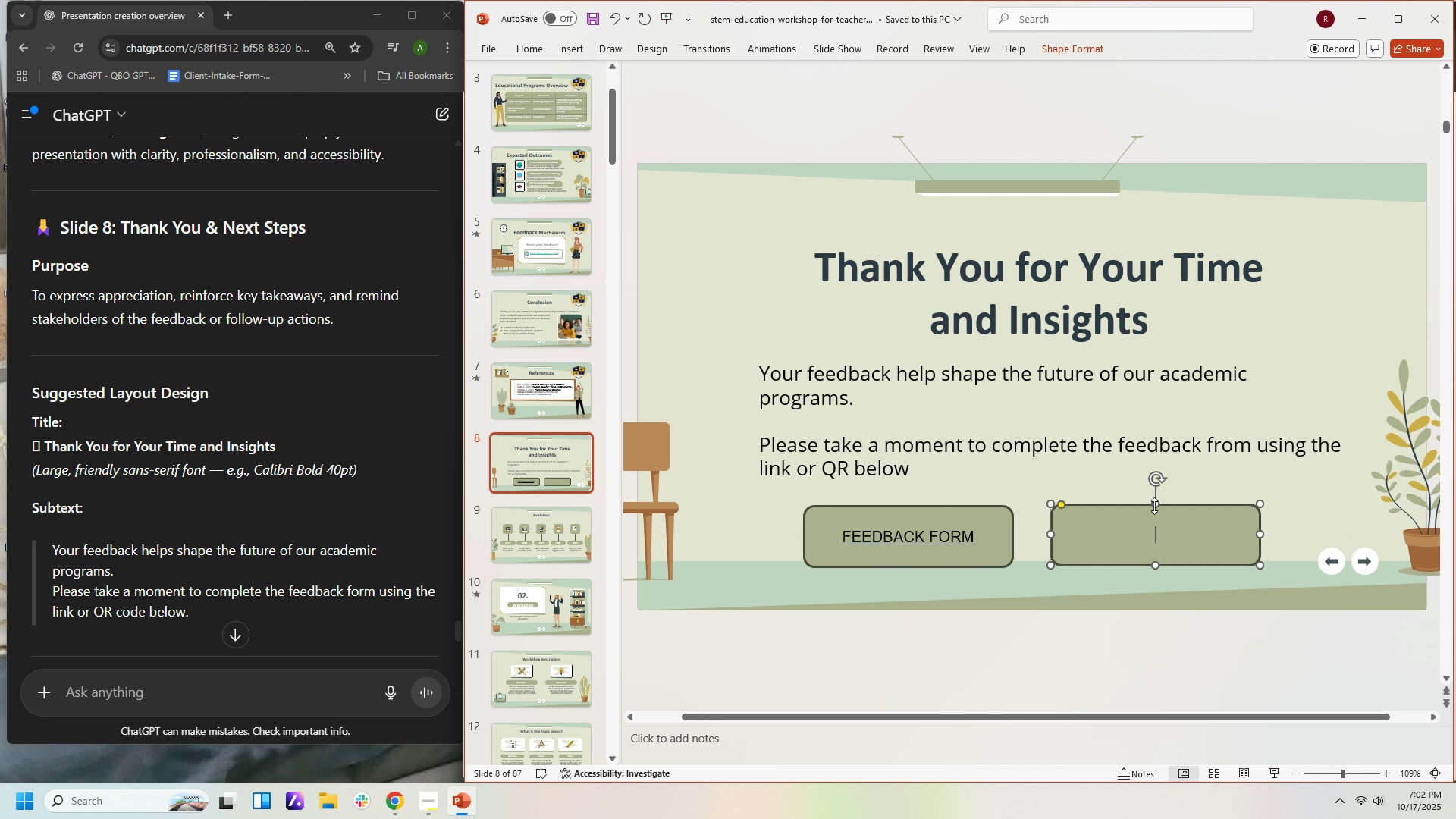 
left_click([927, 552])
 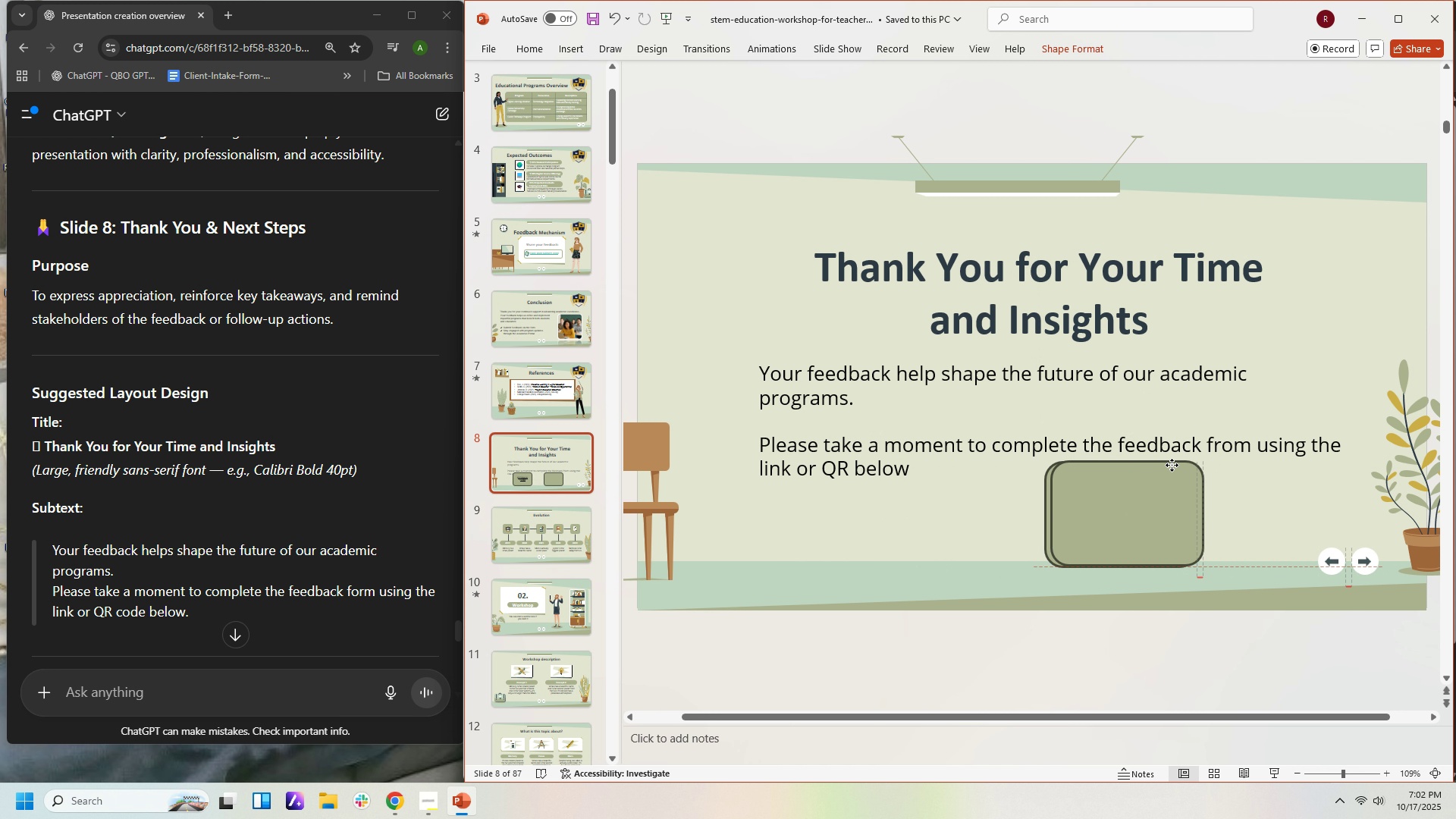 
wait(11.24)
 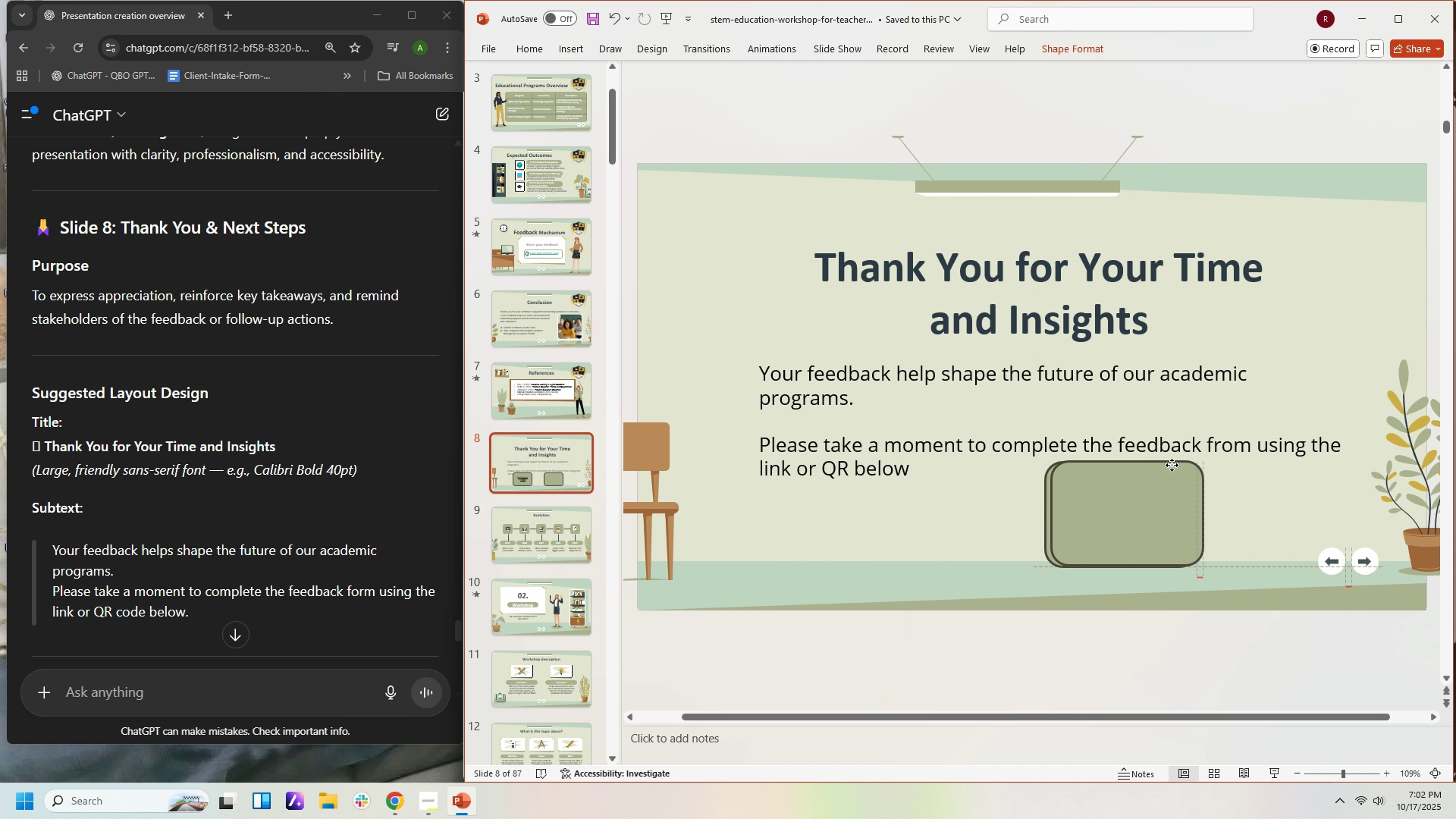 
left_click([1171, 485])
 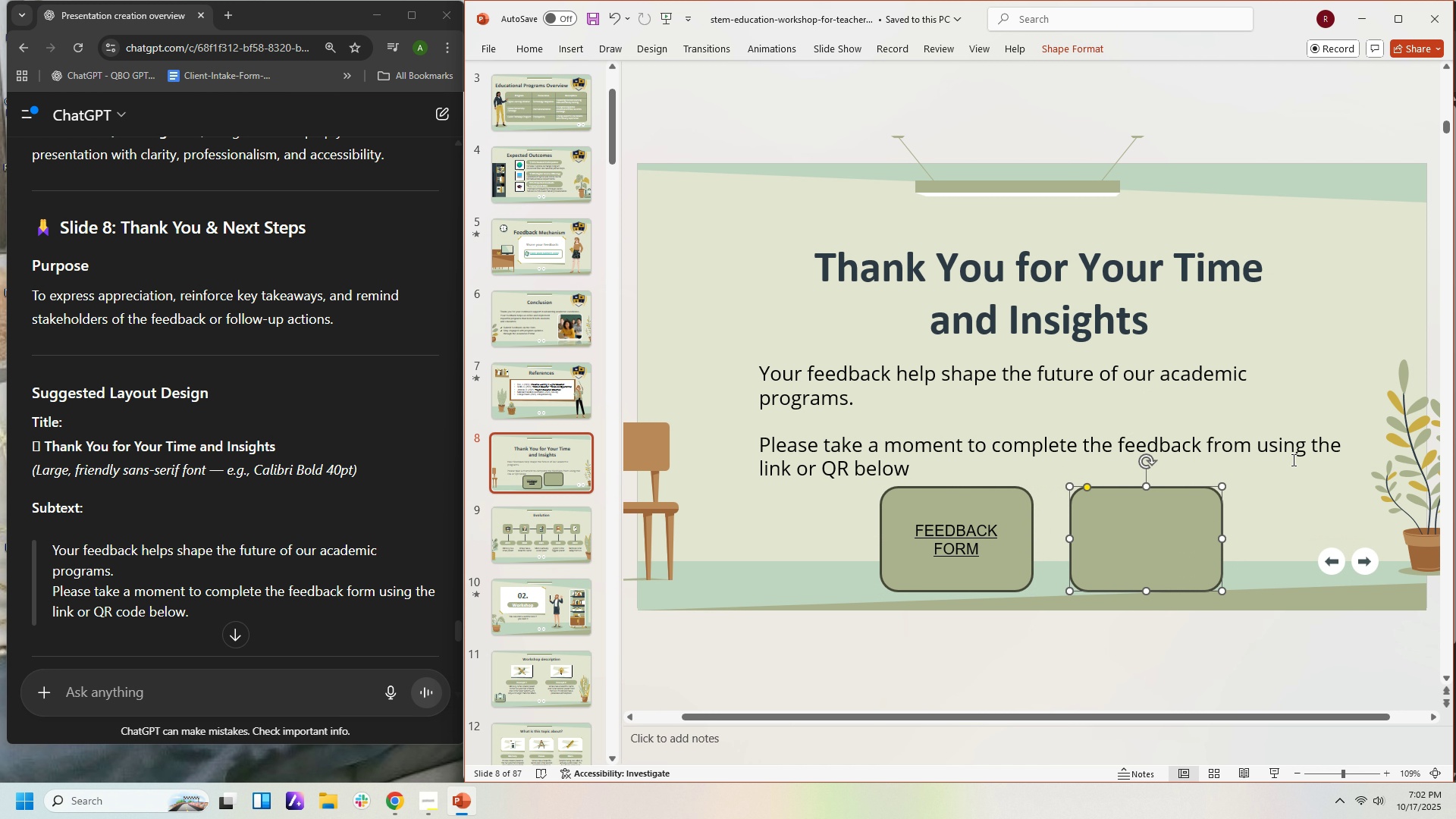 
left_click([1328, 462])
 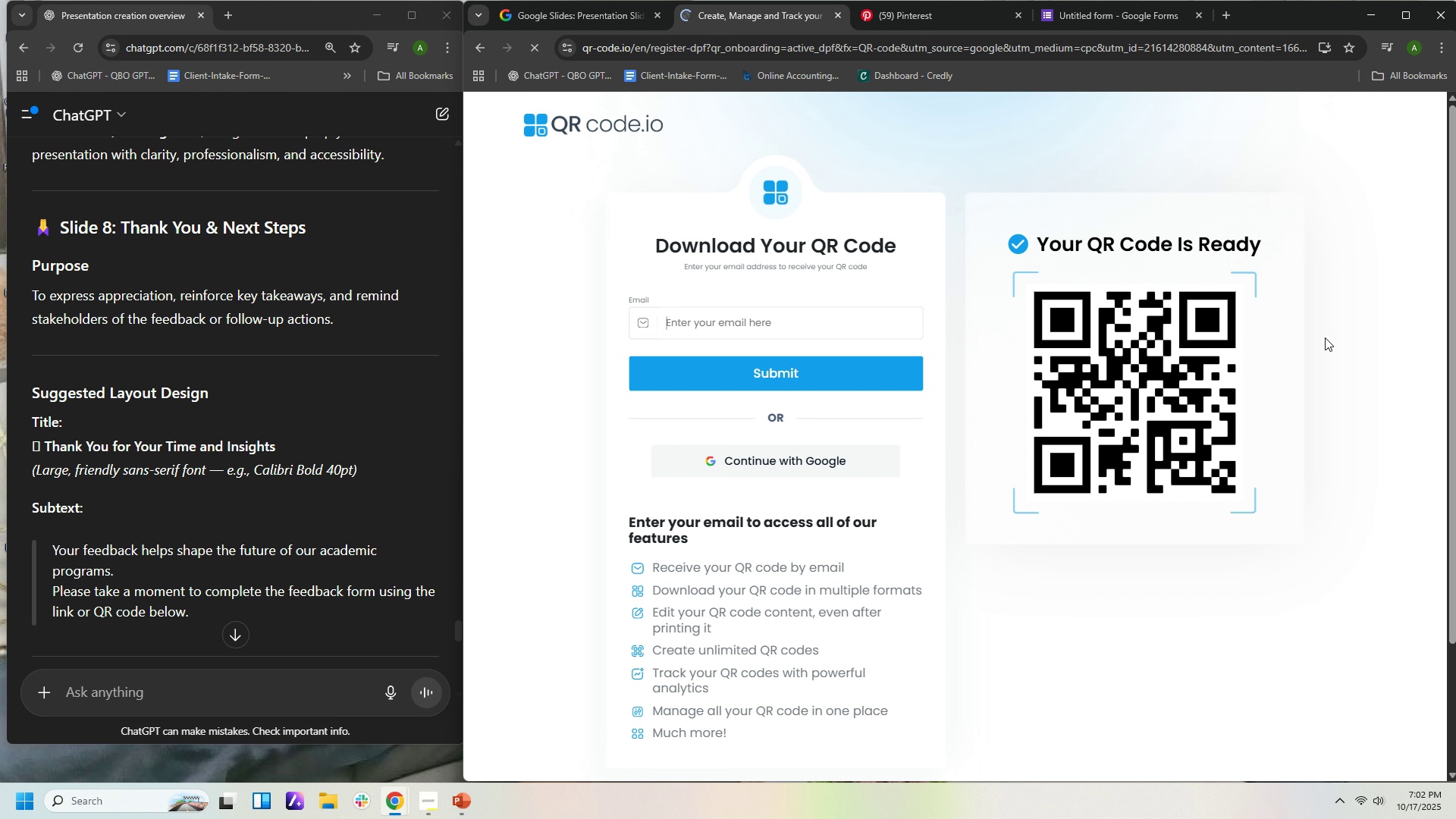 
wait(7.42)
 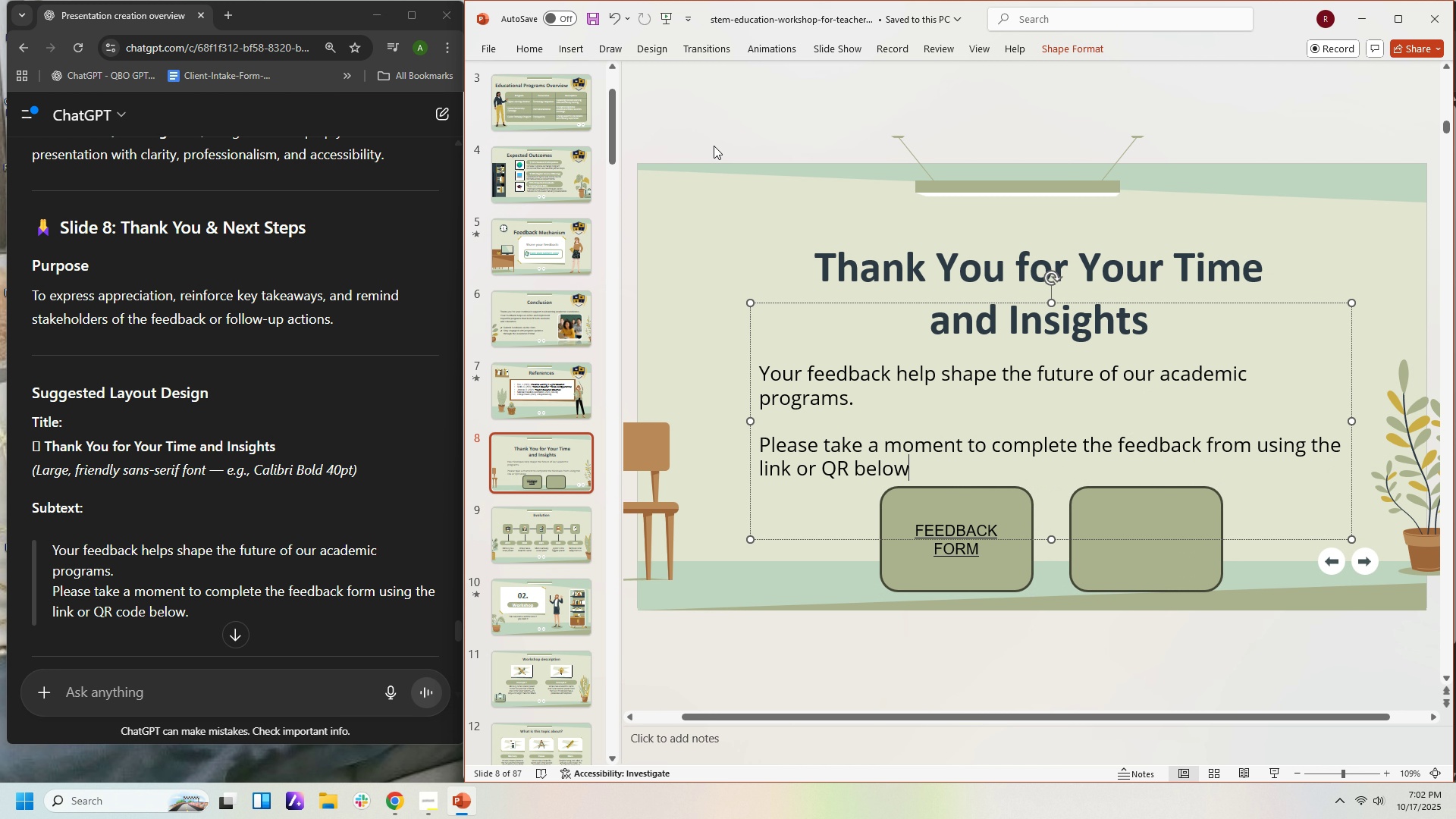 
scroll: coordinate [1257, 479], scroll_direction: down, amount: 3.0
 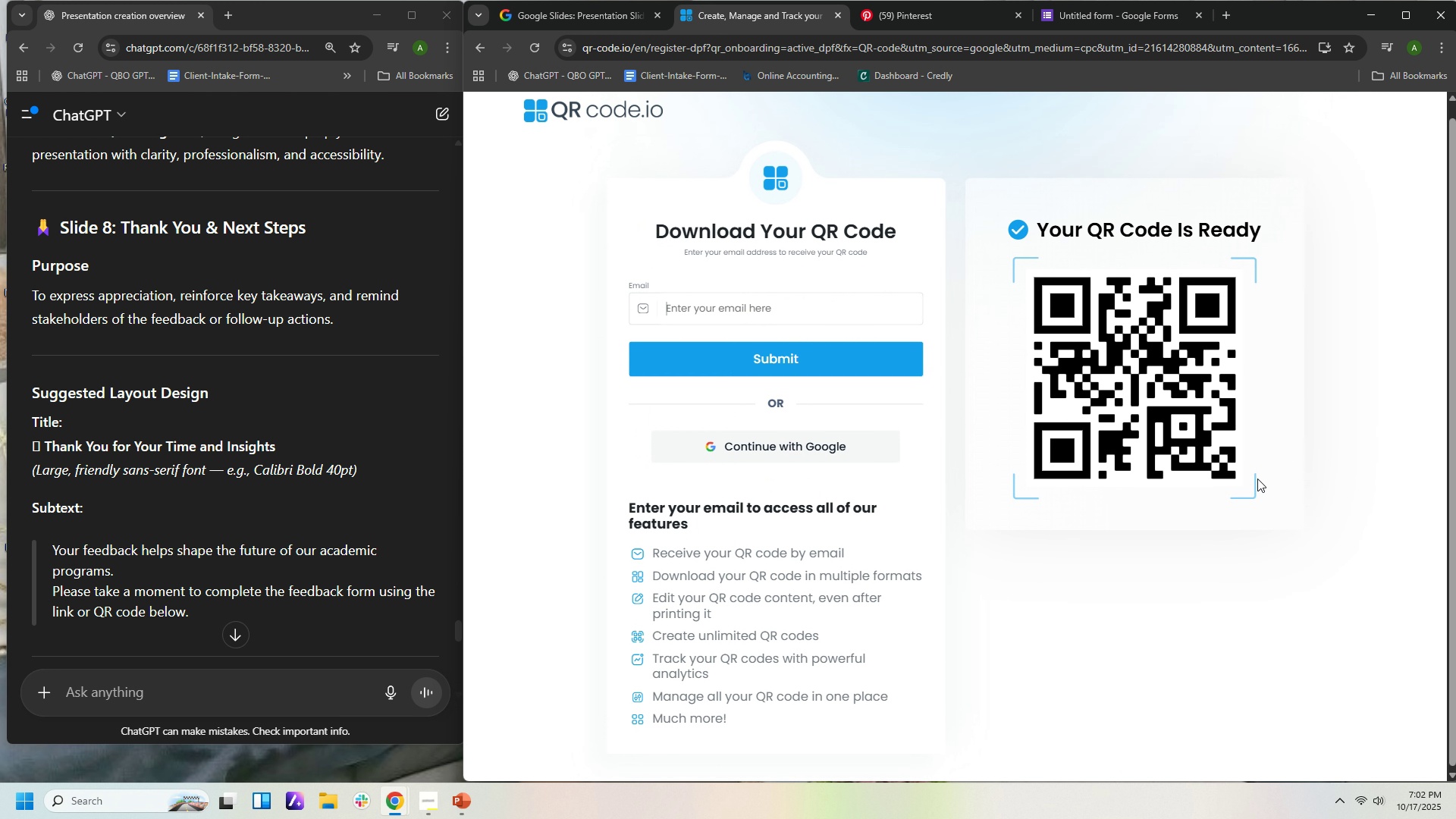 
scroll: coordinate [1257, 479], scroll_direction: up, amount: 1.0
 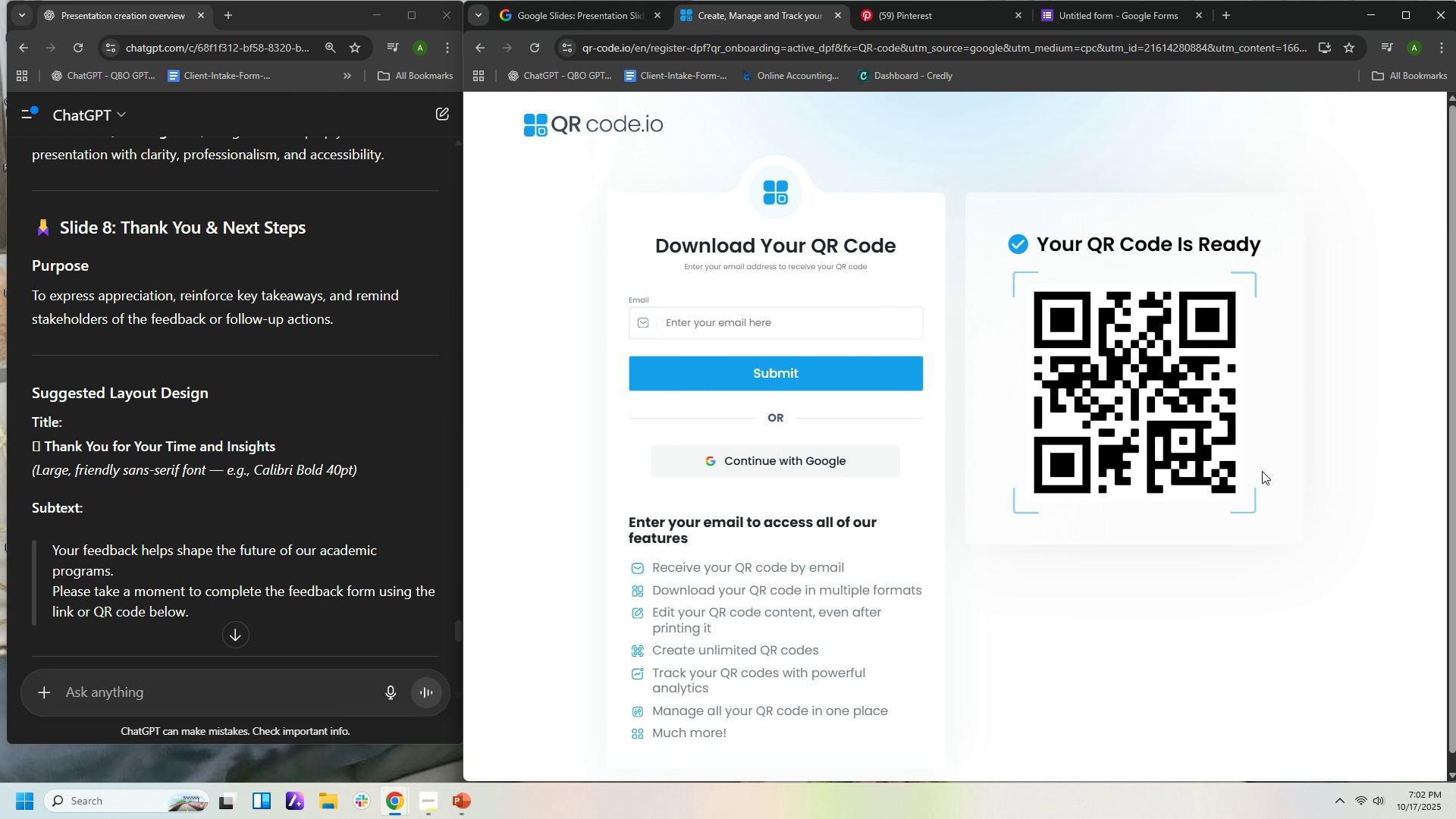 
scroll: coordinate [1262, 471], scroll_direction: down, amount: 7.0
 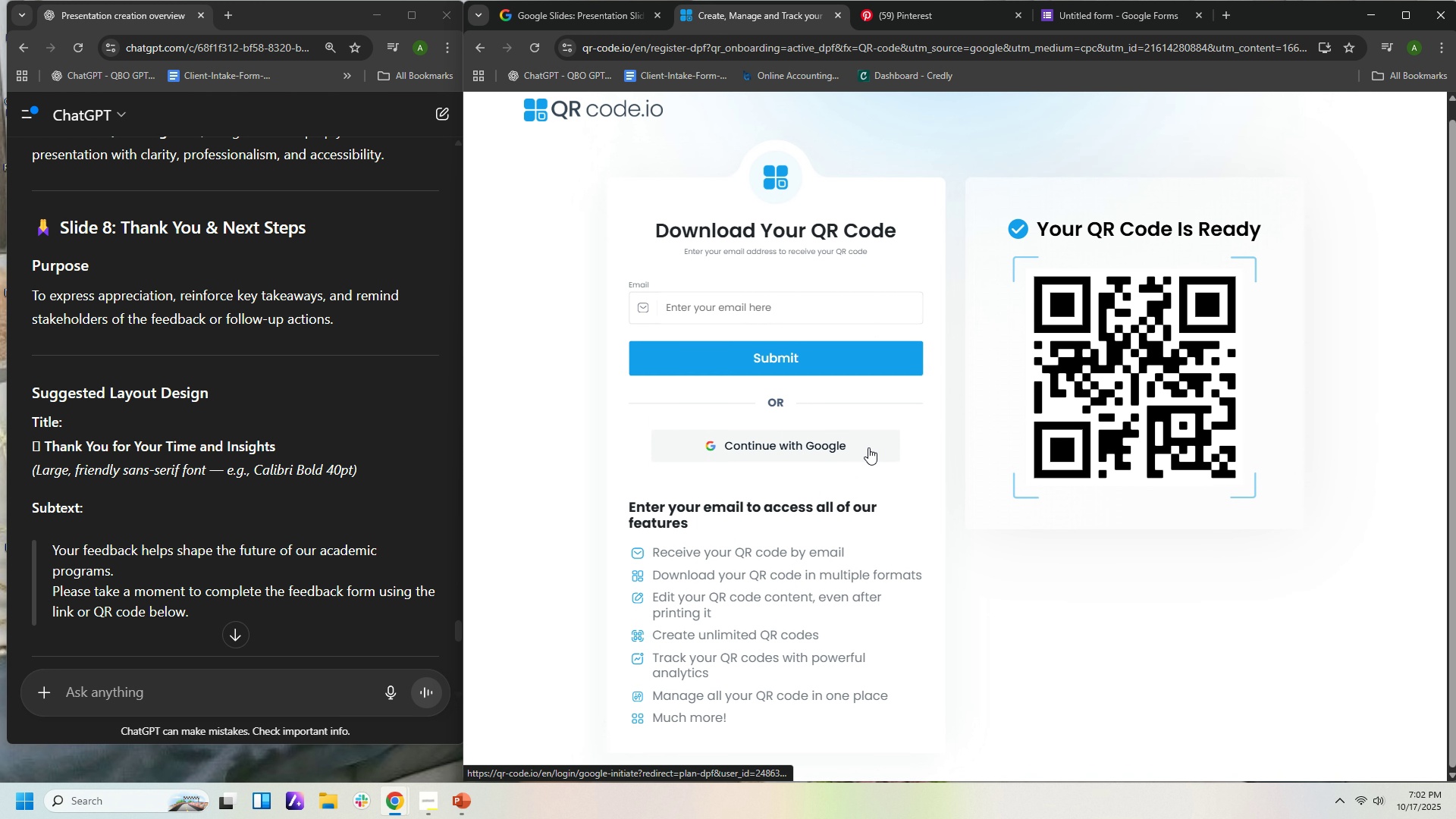 
left_click([868, 447])
 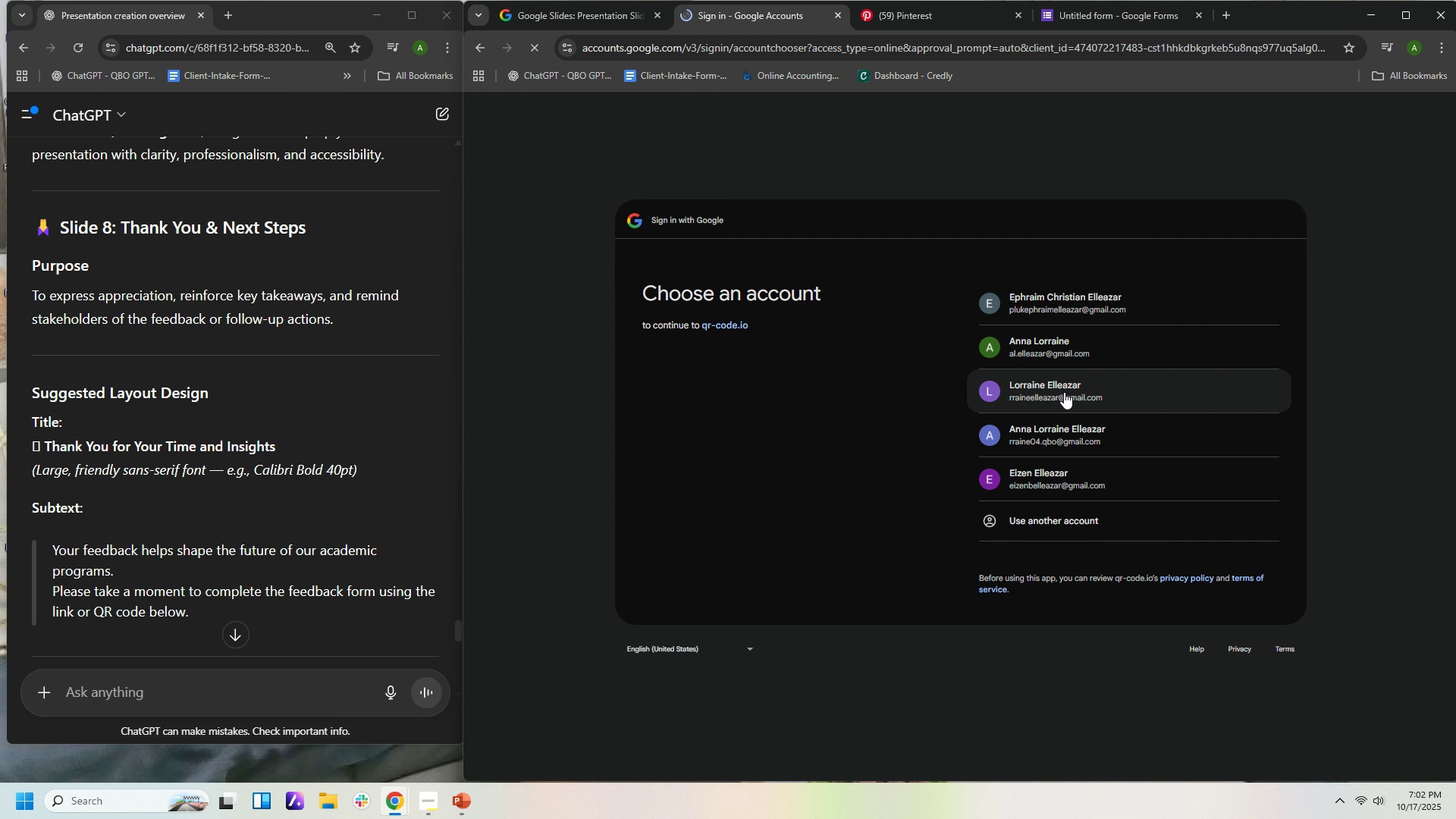 
left_click([1069, 406])
 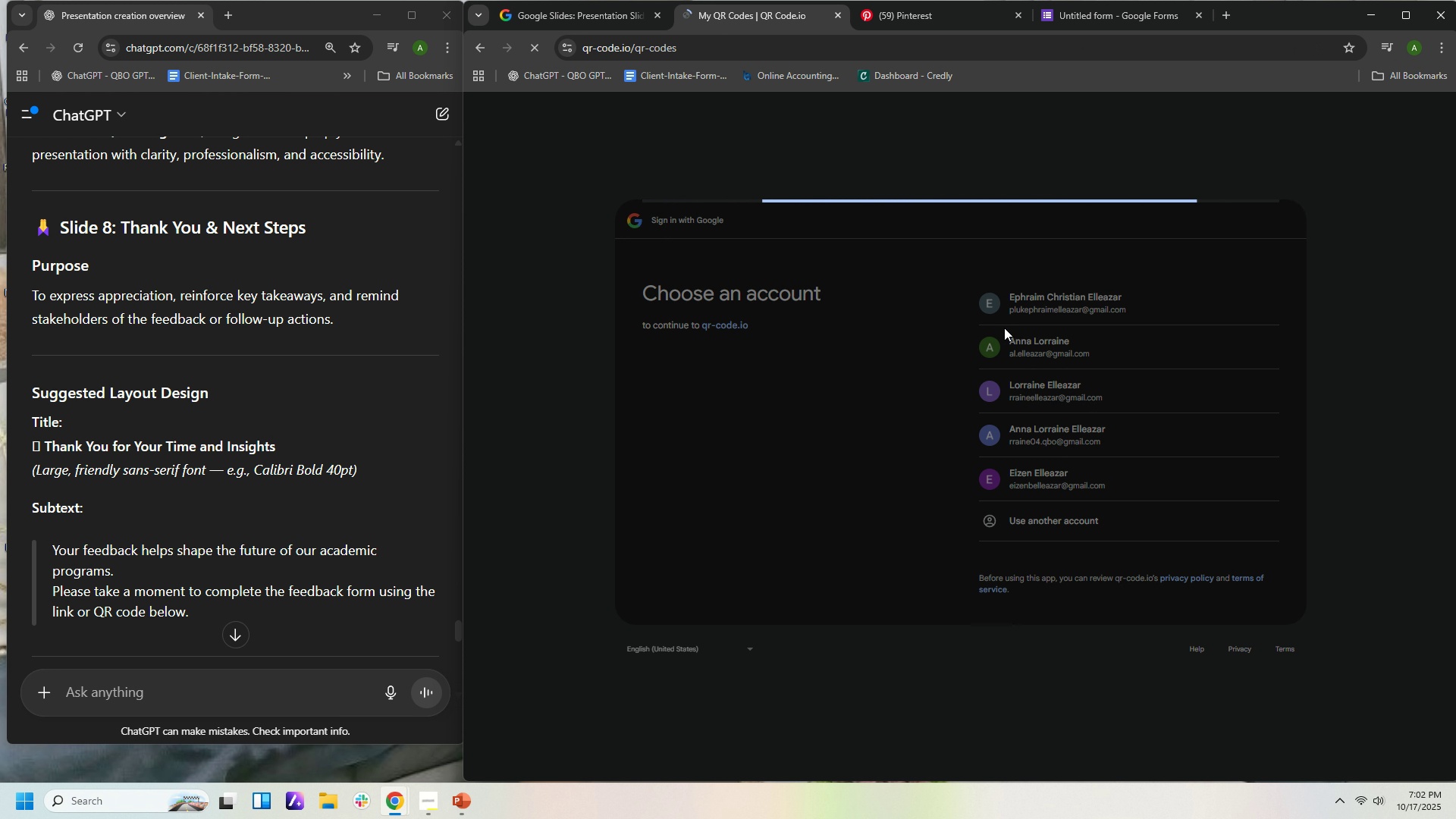 
wait(10.06)
 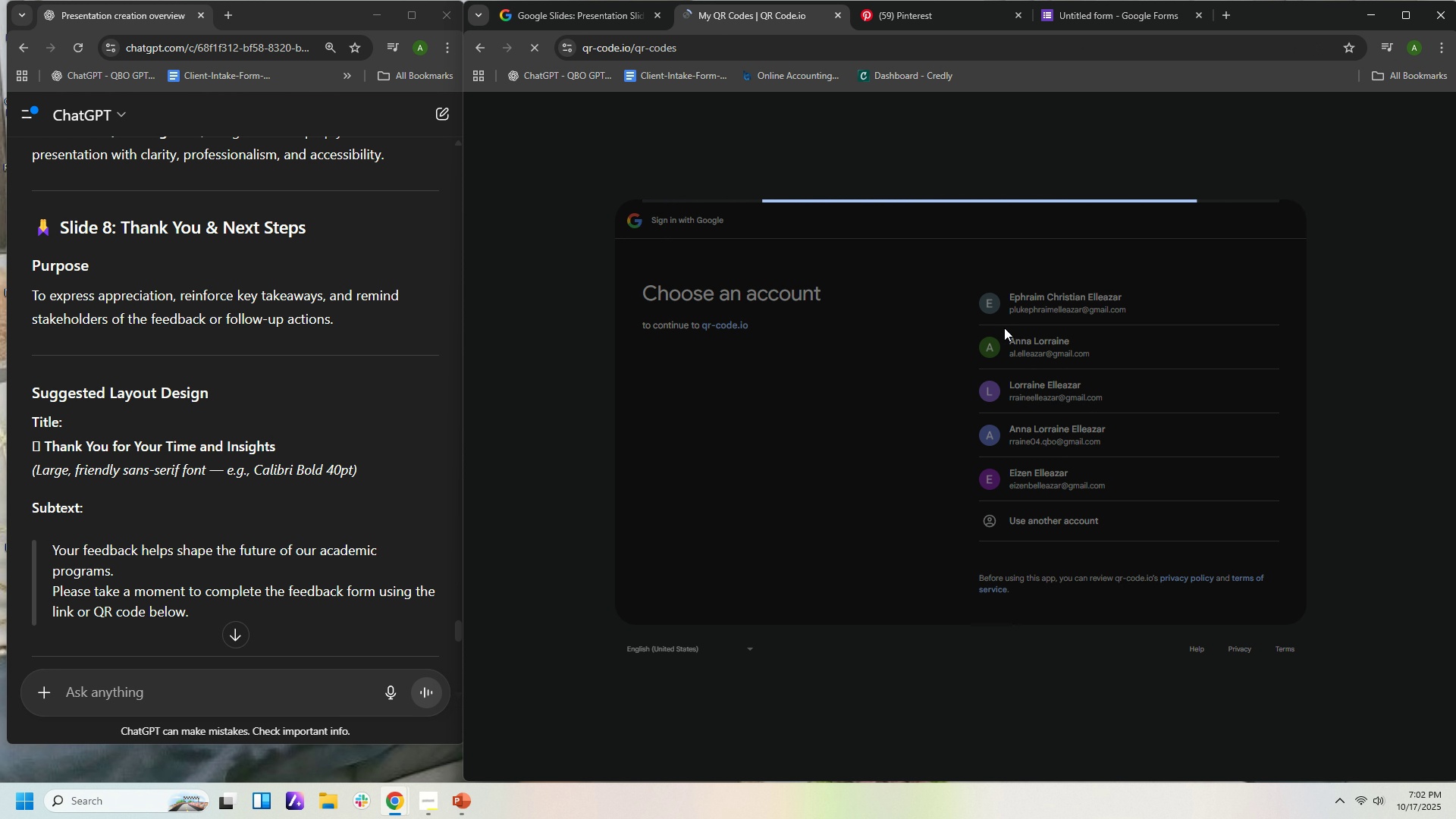 
left_click([1261, 557])
 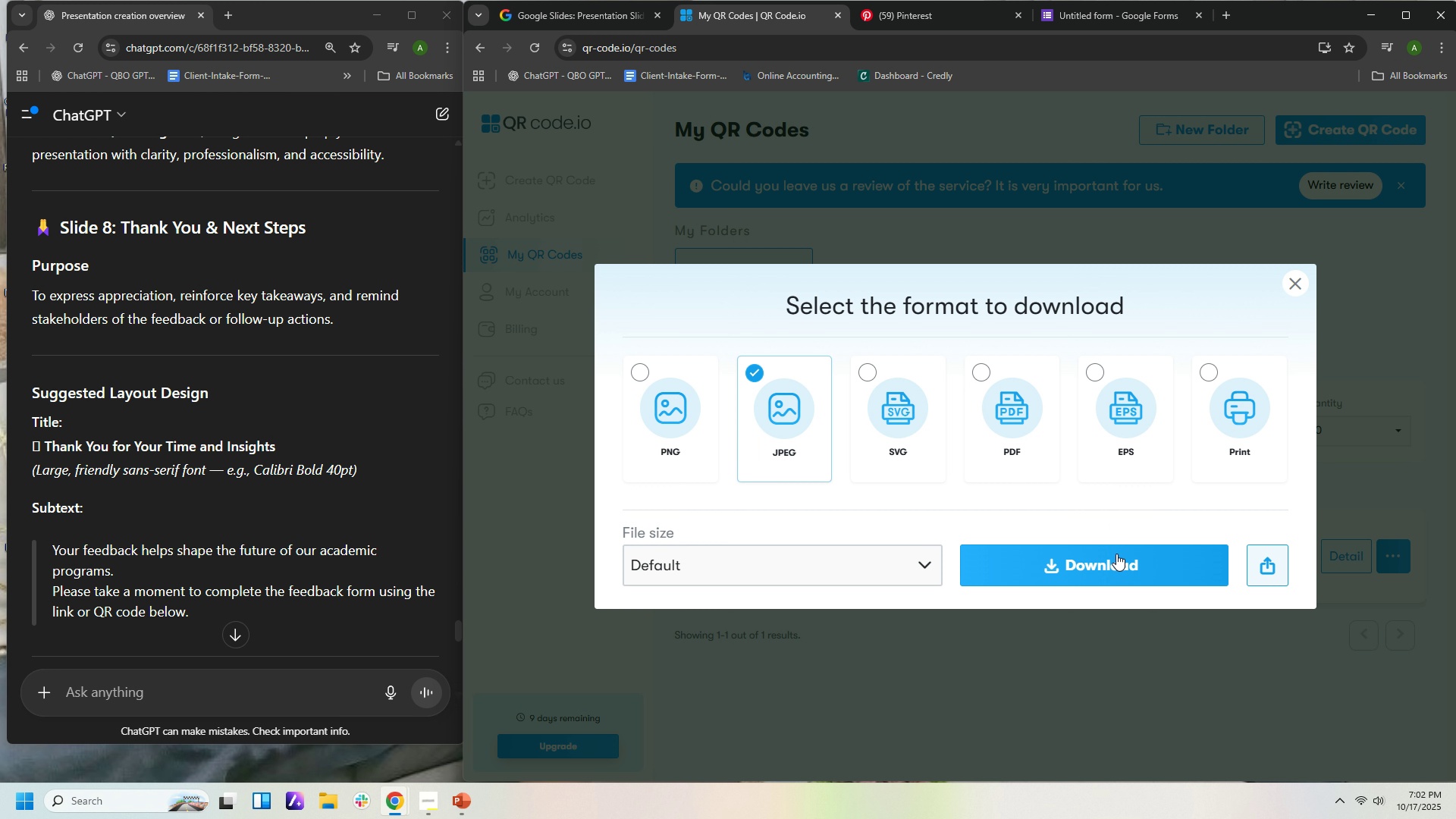 
left_click([1117, 571])
 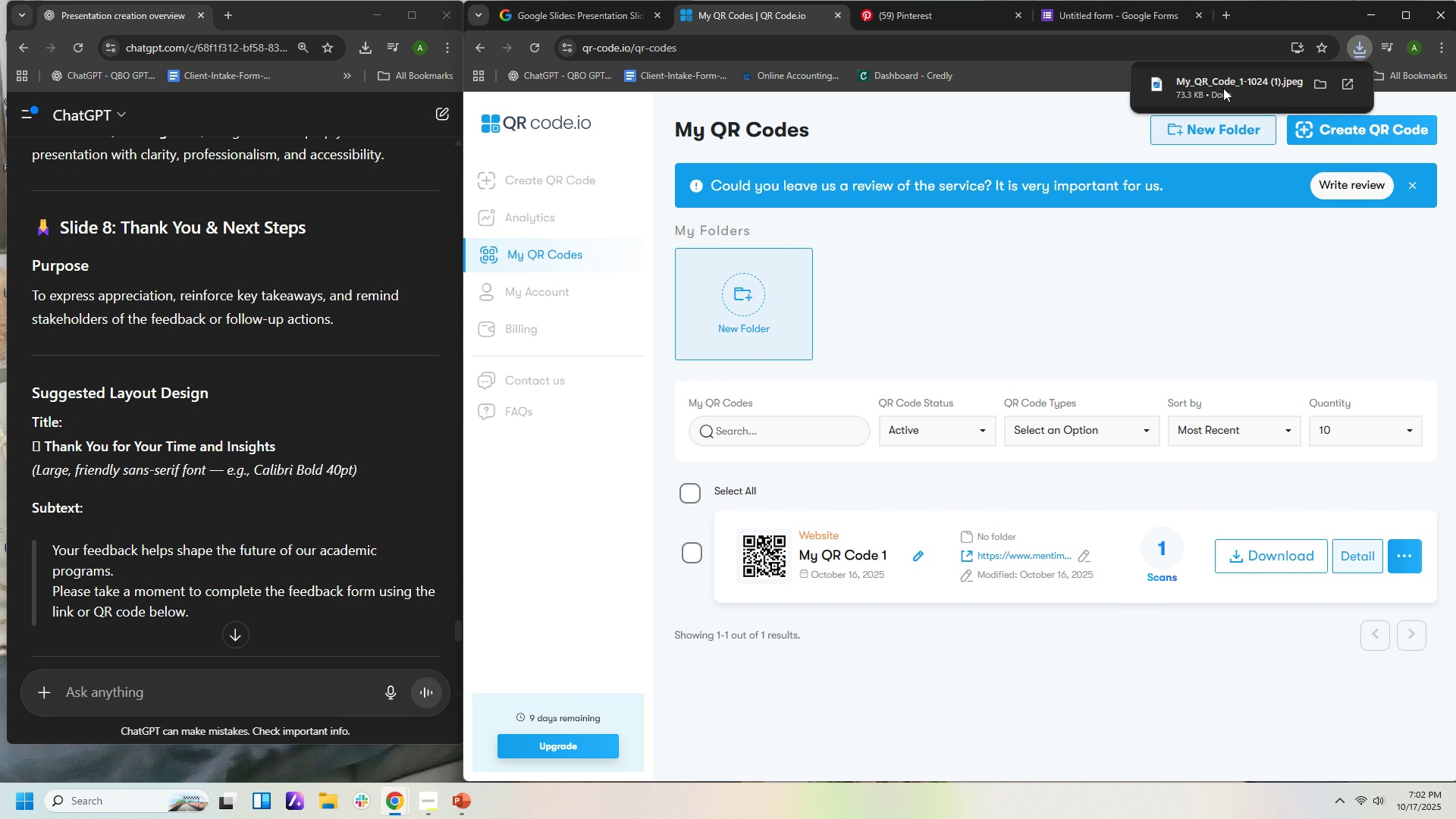 
wait(7.03)
 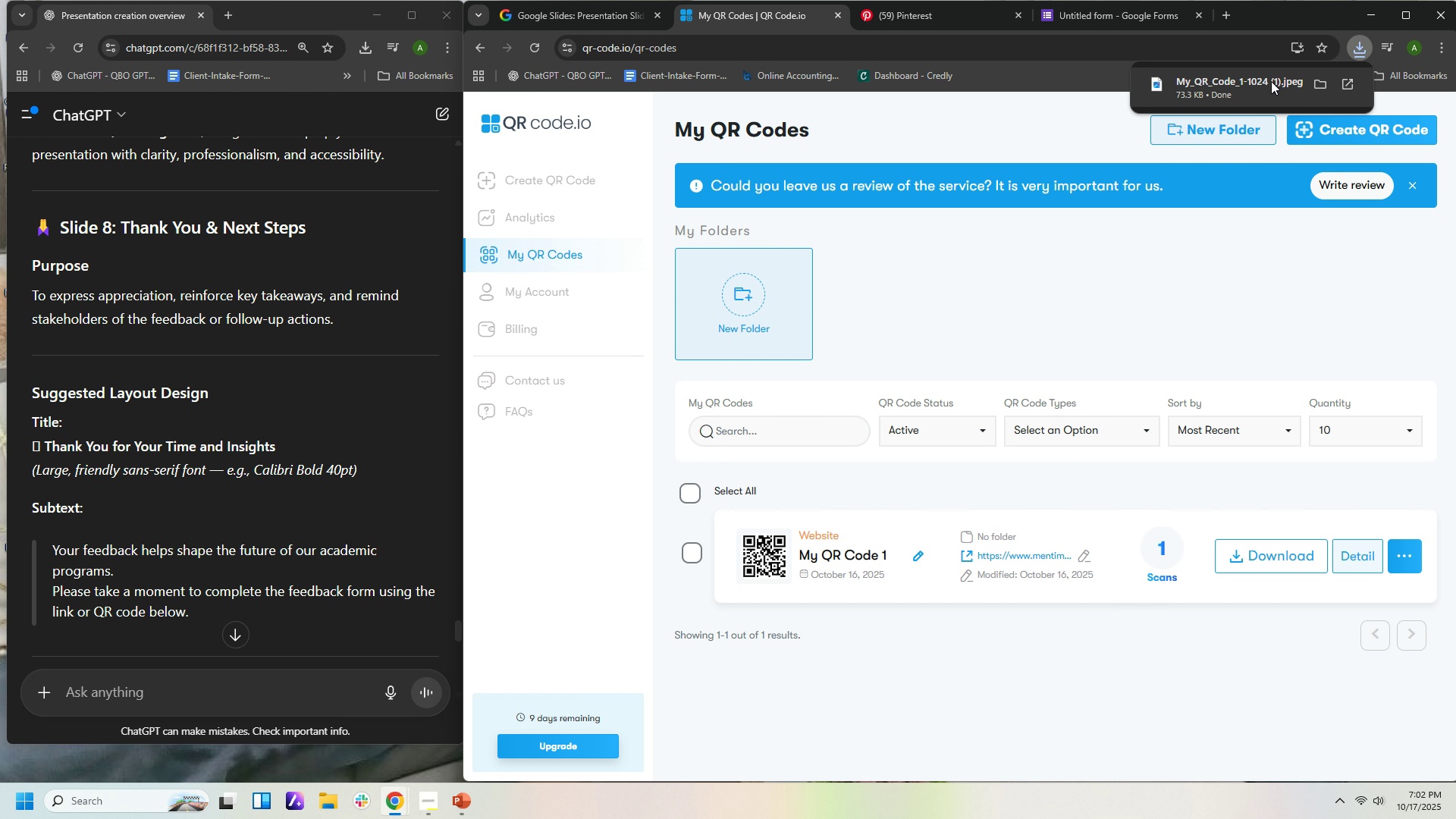 
right_click([776, 550])
 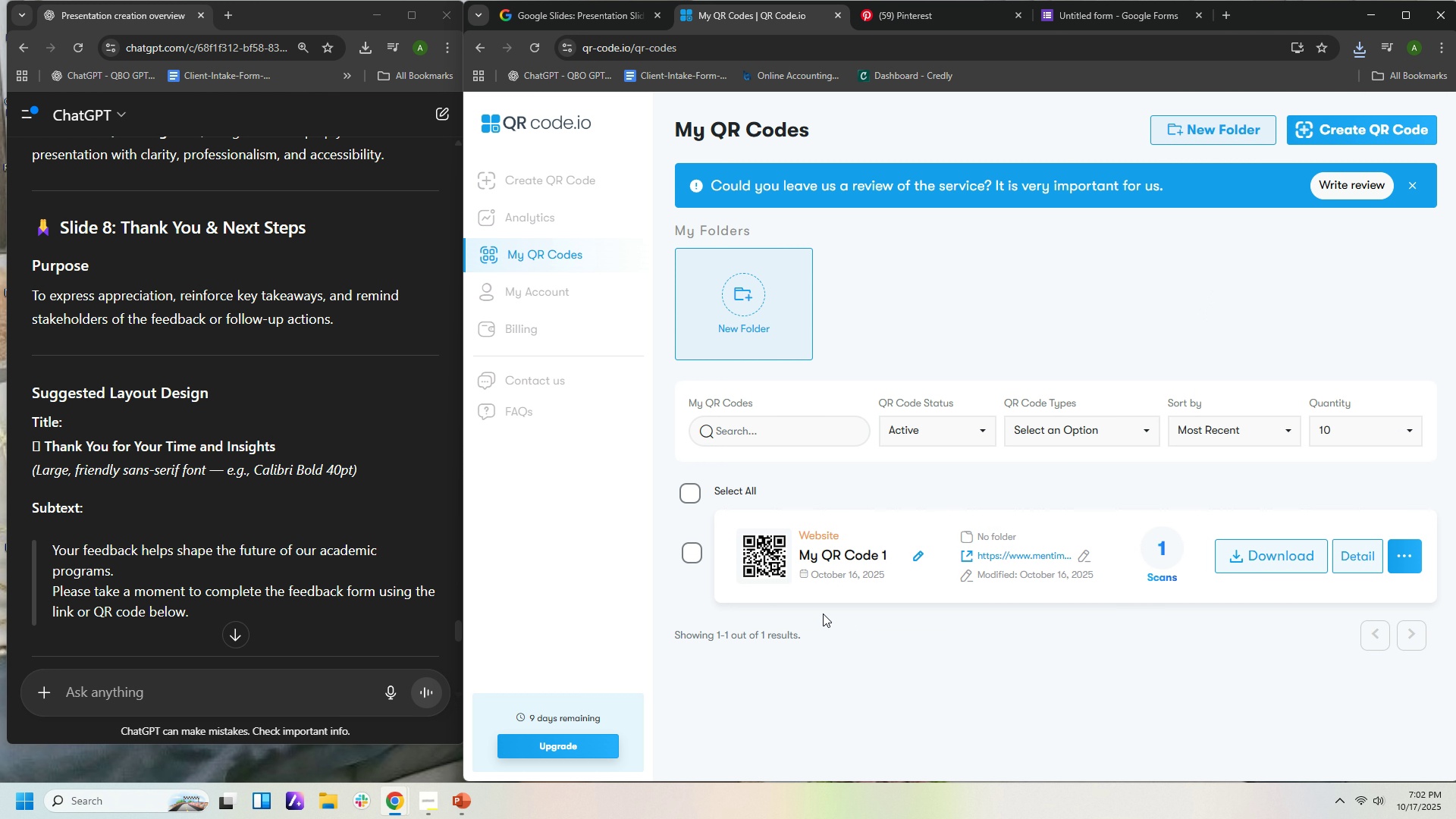 
left_click([822, 612])
 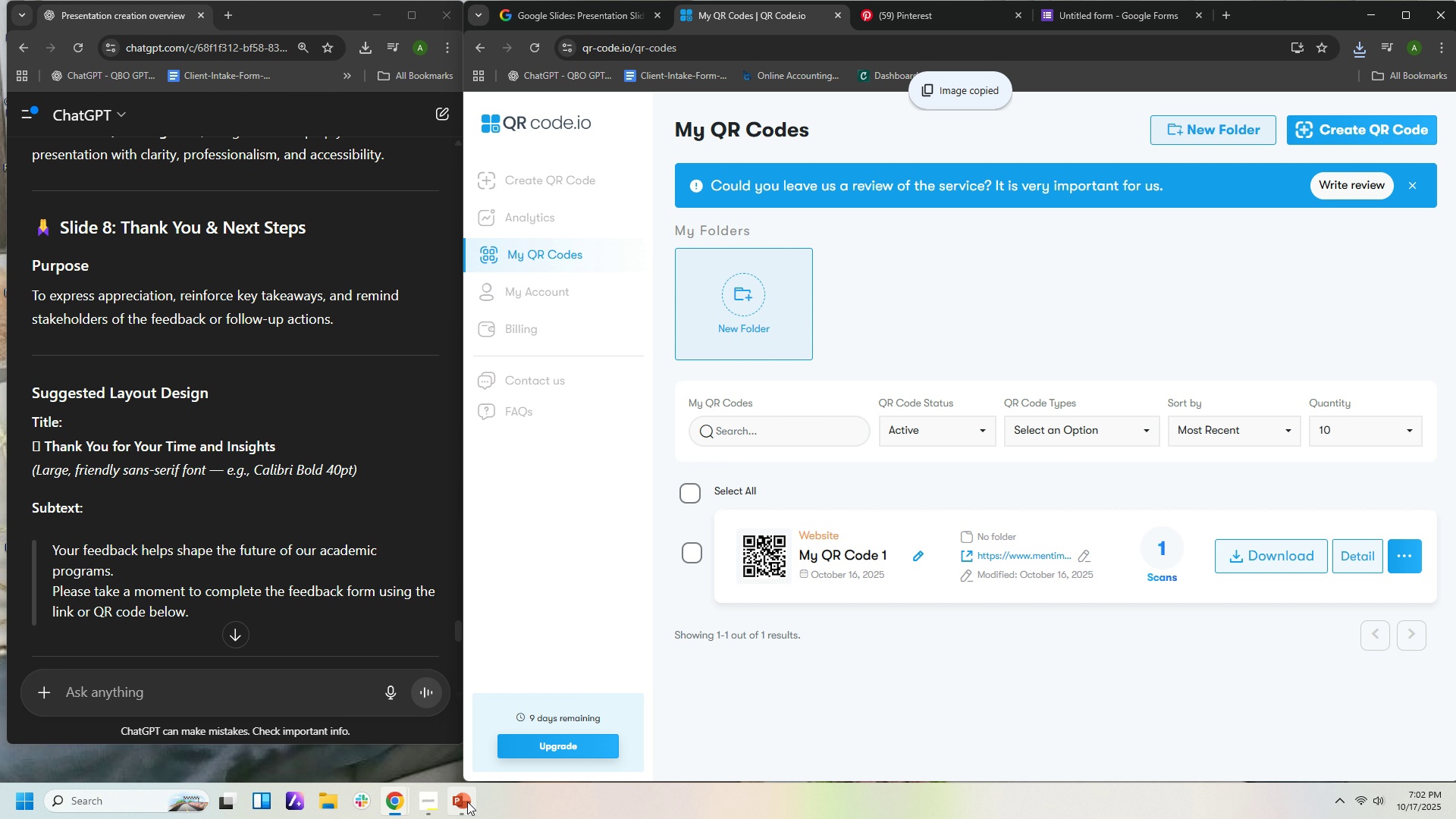 
left_click([466, 802])
 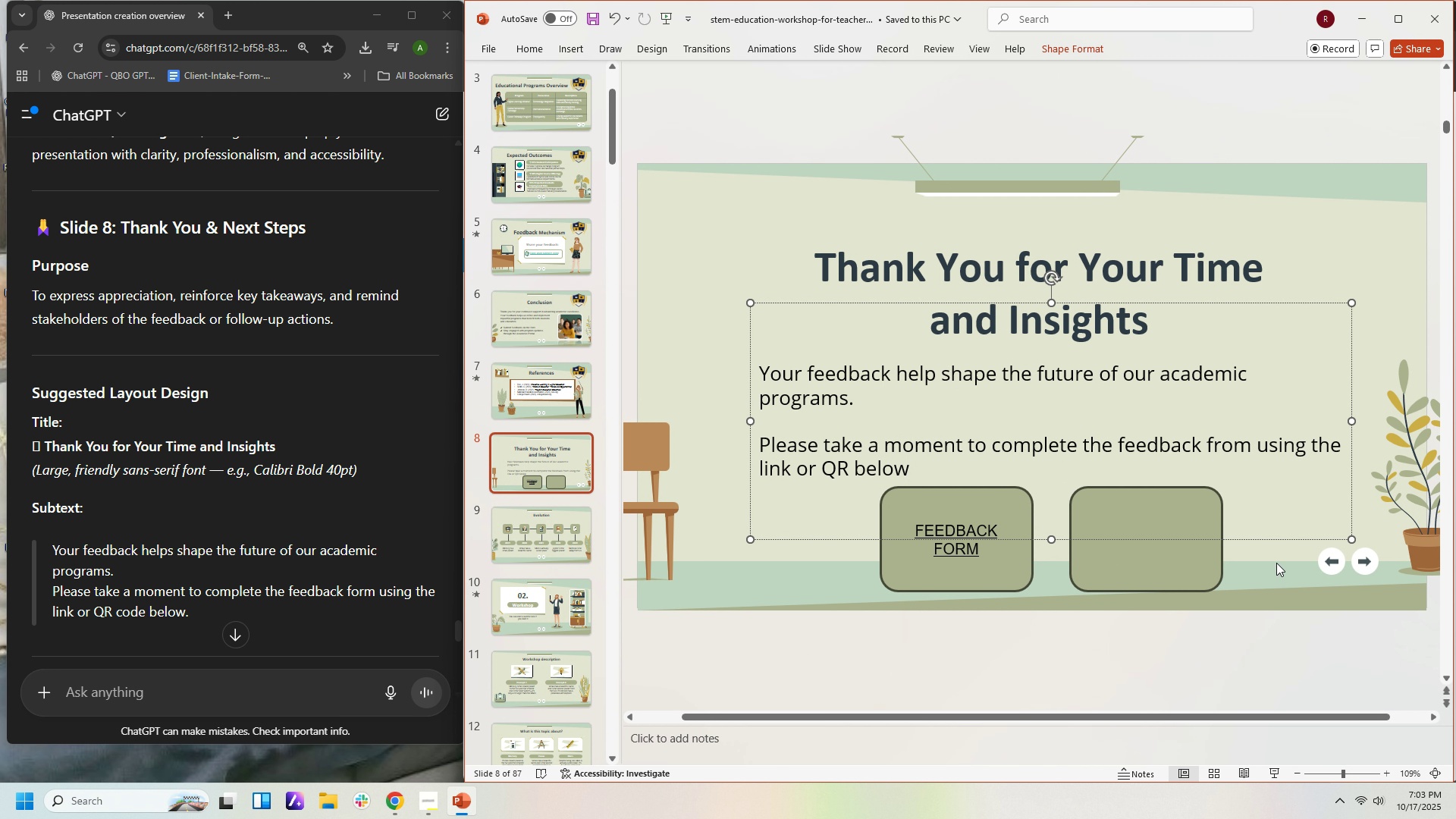 
right_click([1276, 563])
 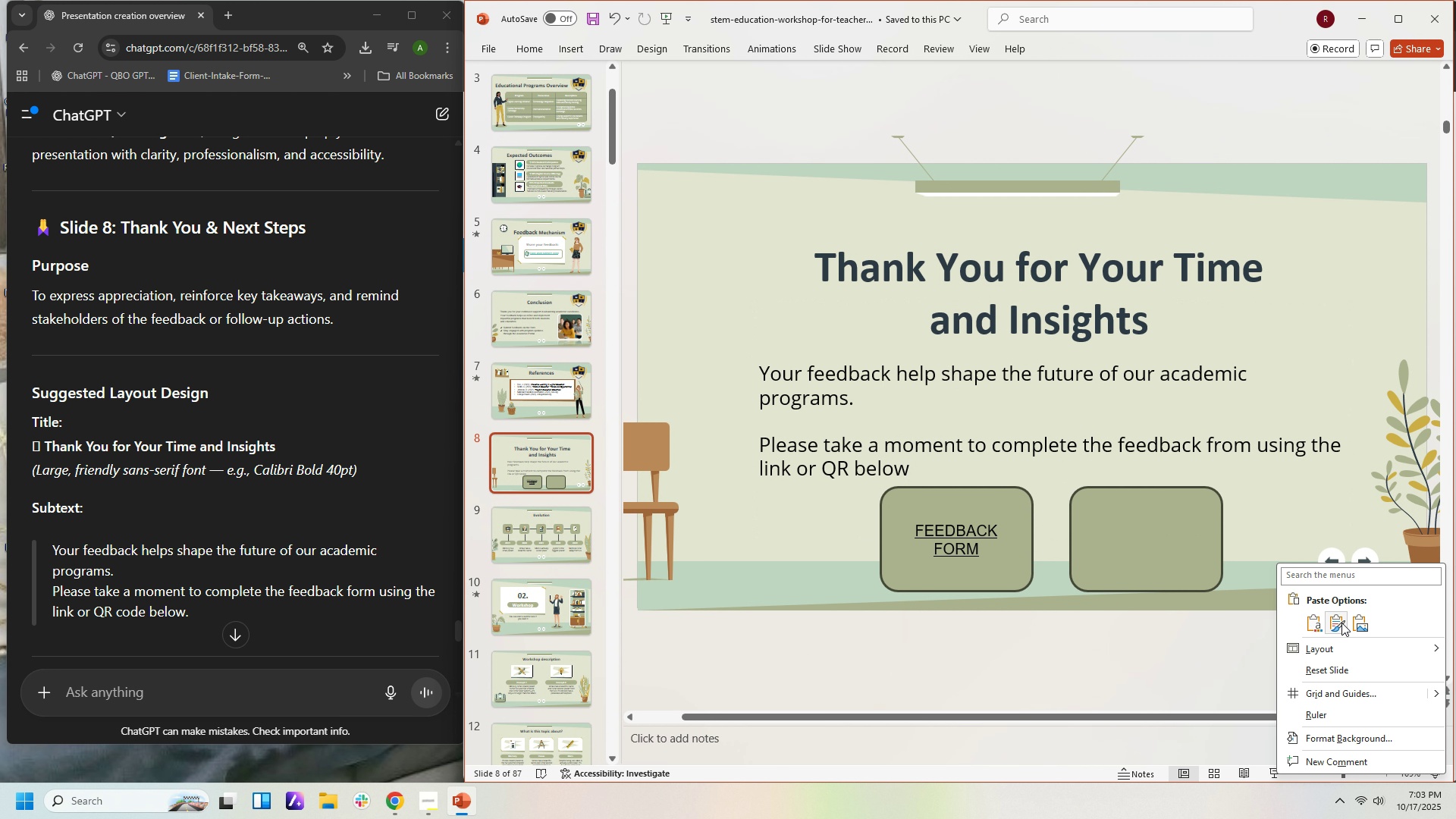 
left_click([1358, 622])
 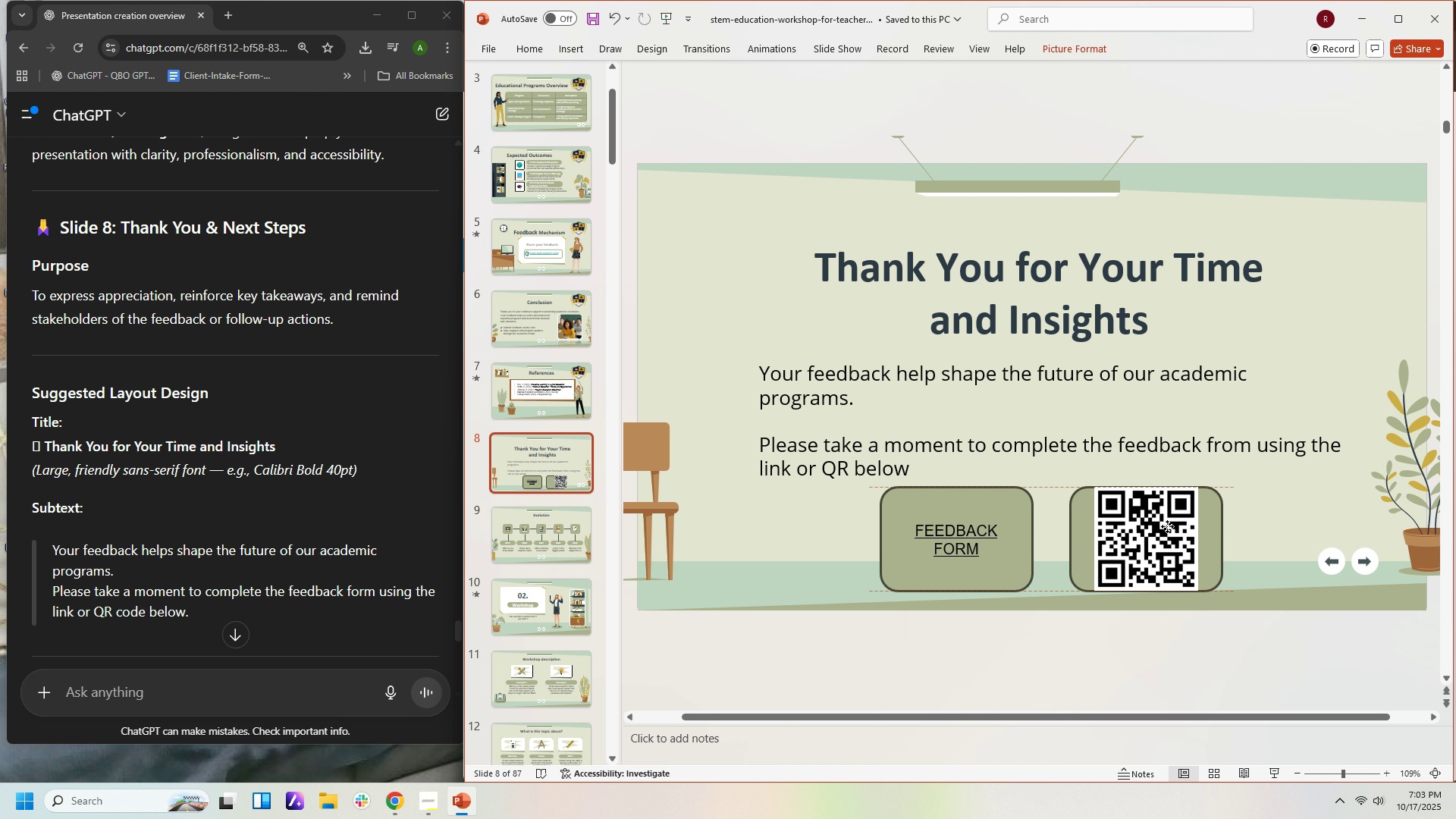 
wait(7.2)
 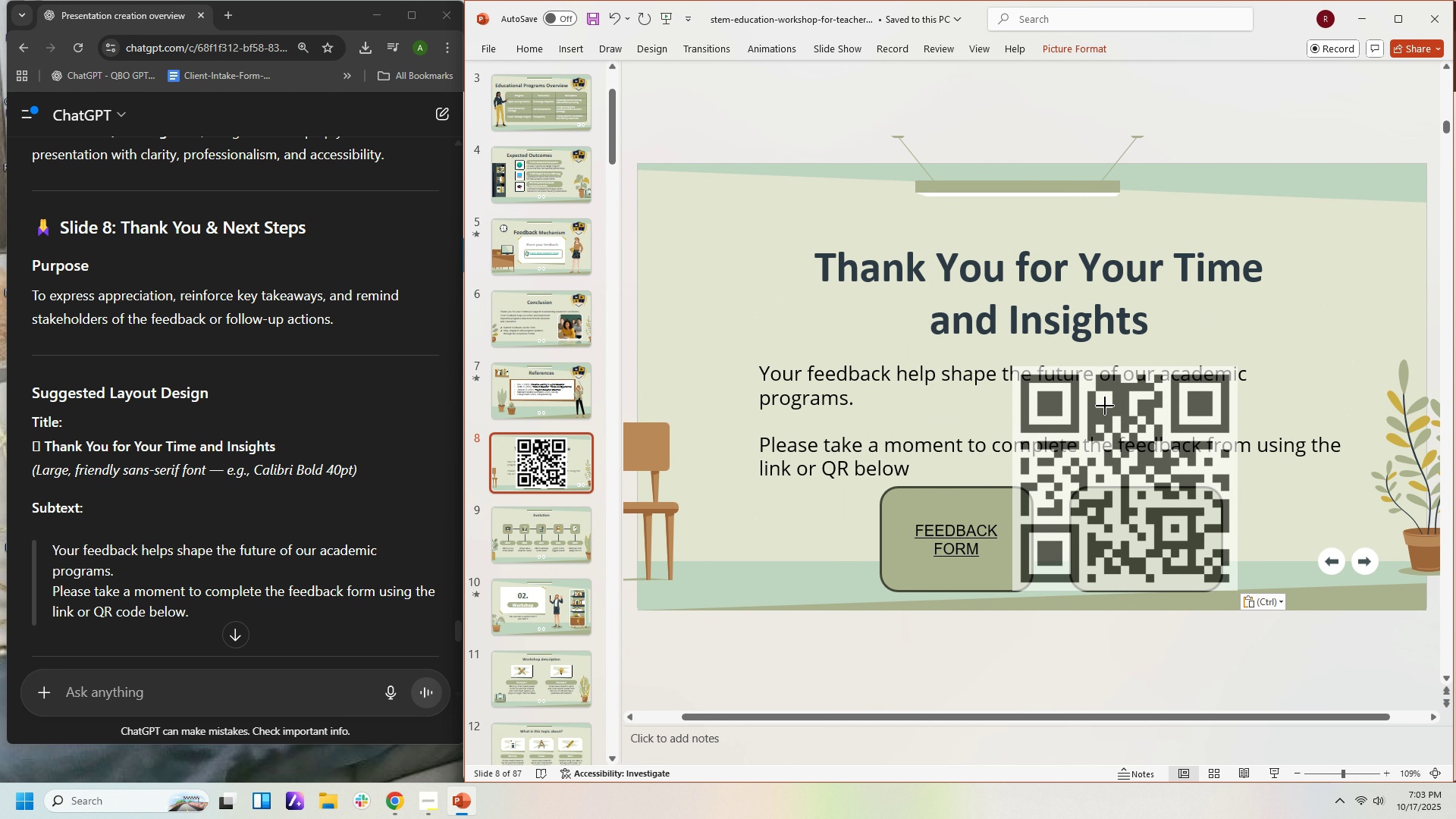 
left_click([1287, 535])
 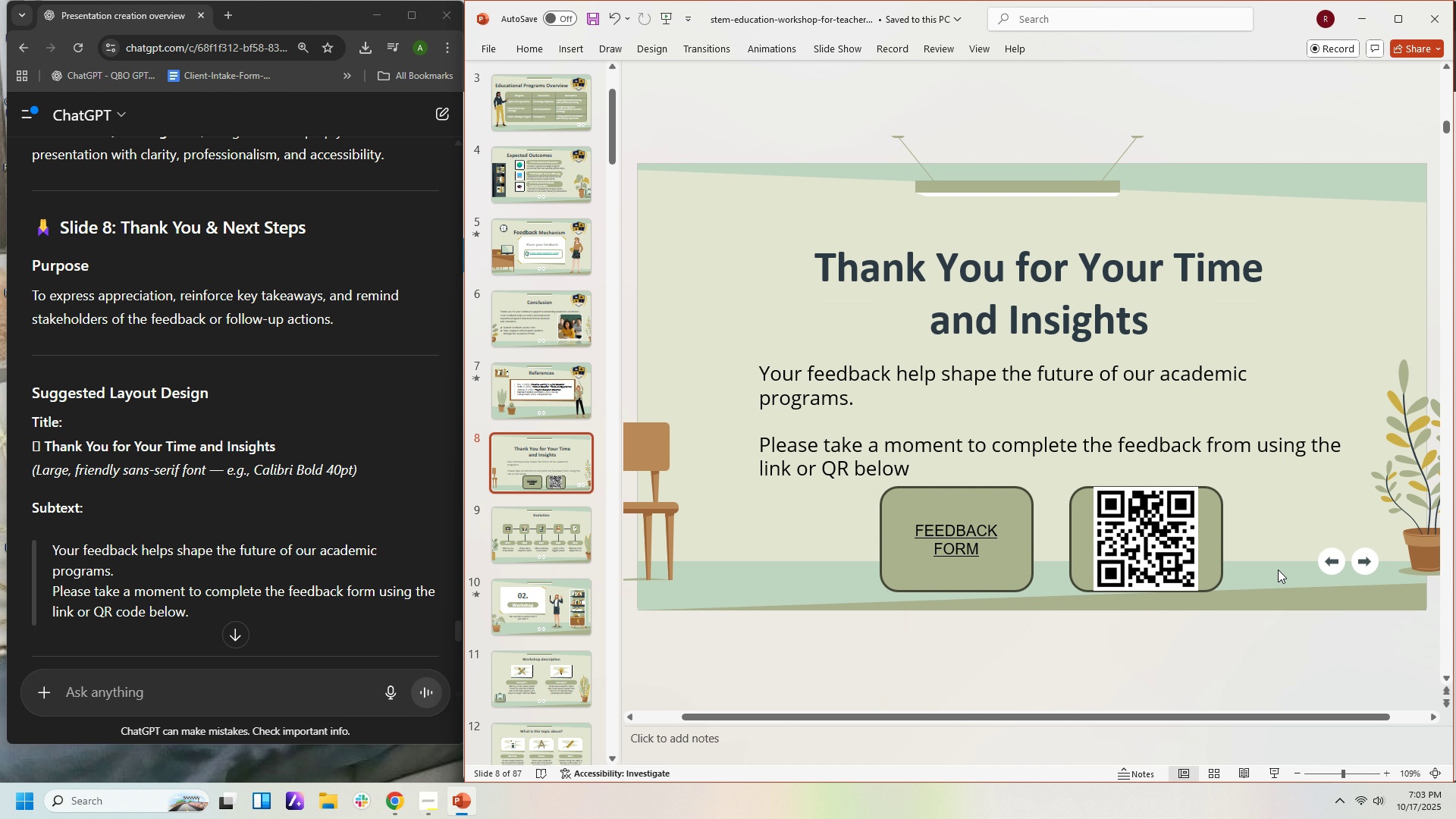 
left_click([1278, 570])
 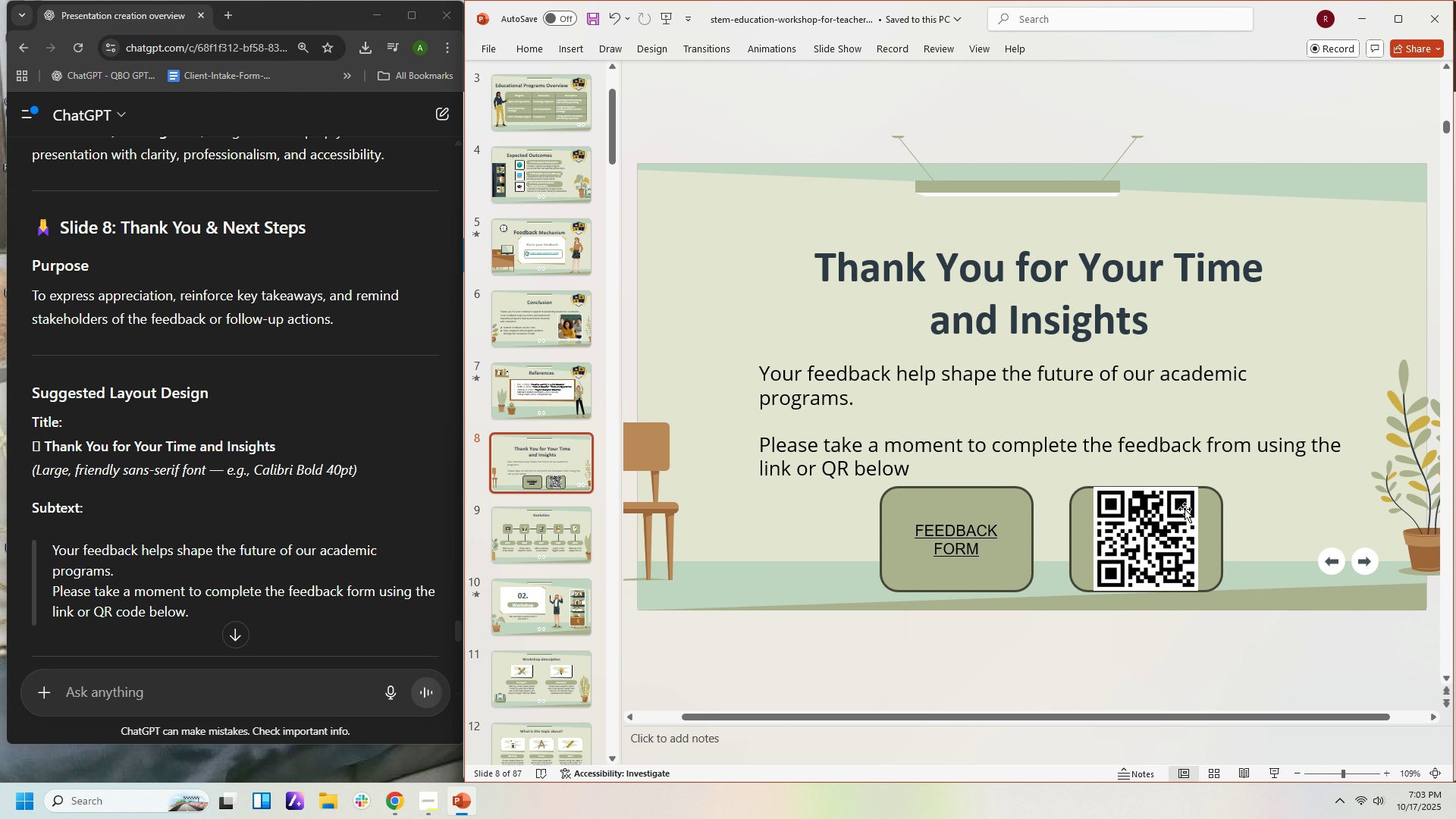 
left_click([1185, 509])
 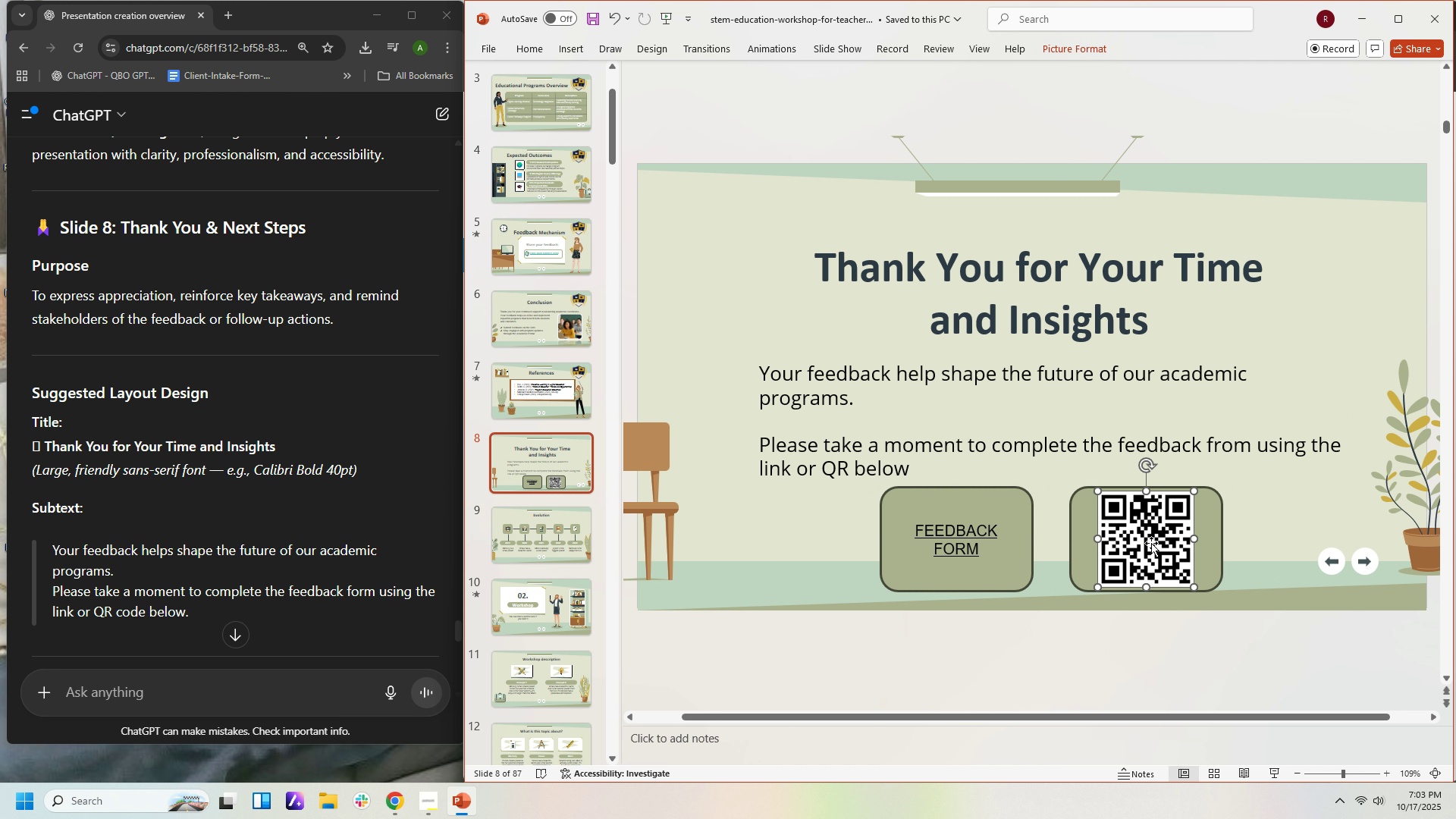 
hold_key(key=ArrowLeft, duration=1.01)
 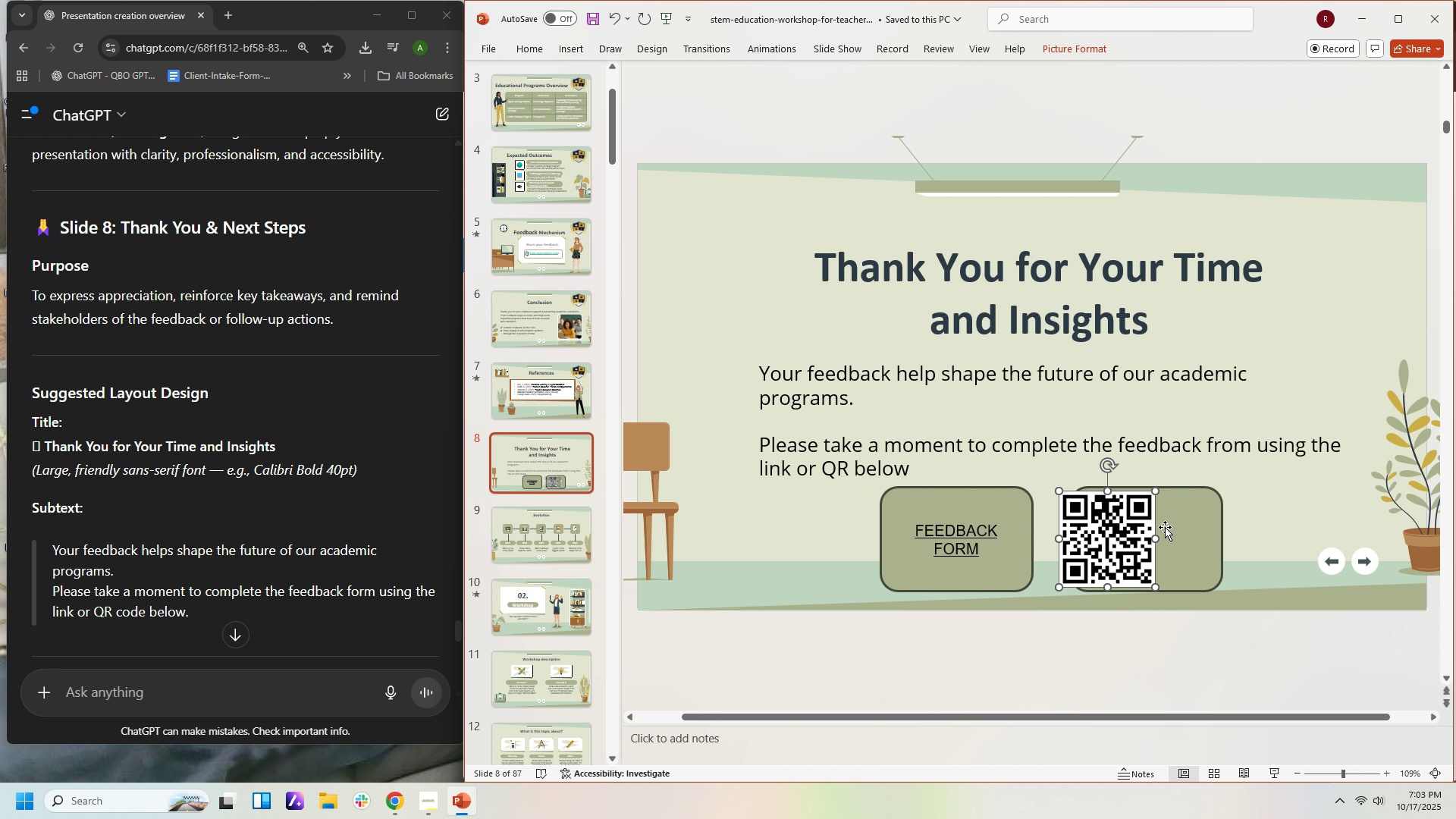 
key(ArrowRight)
 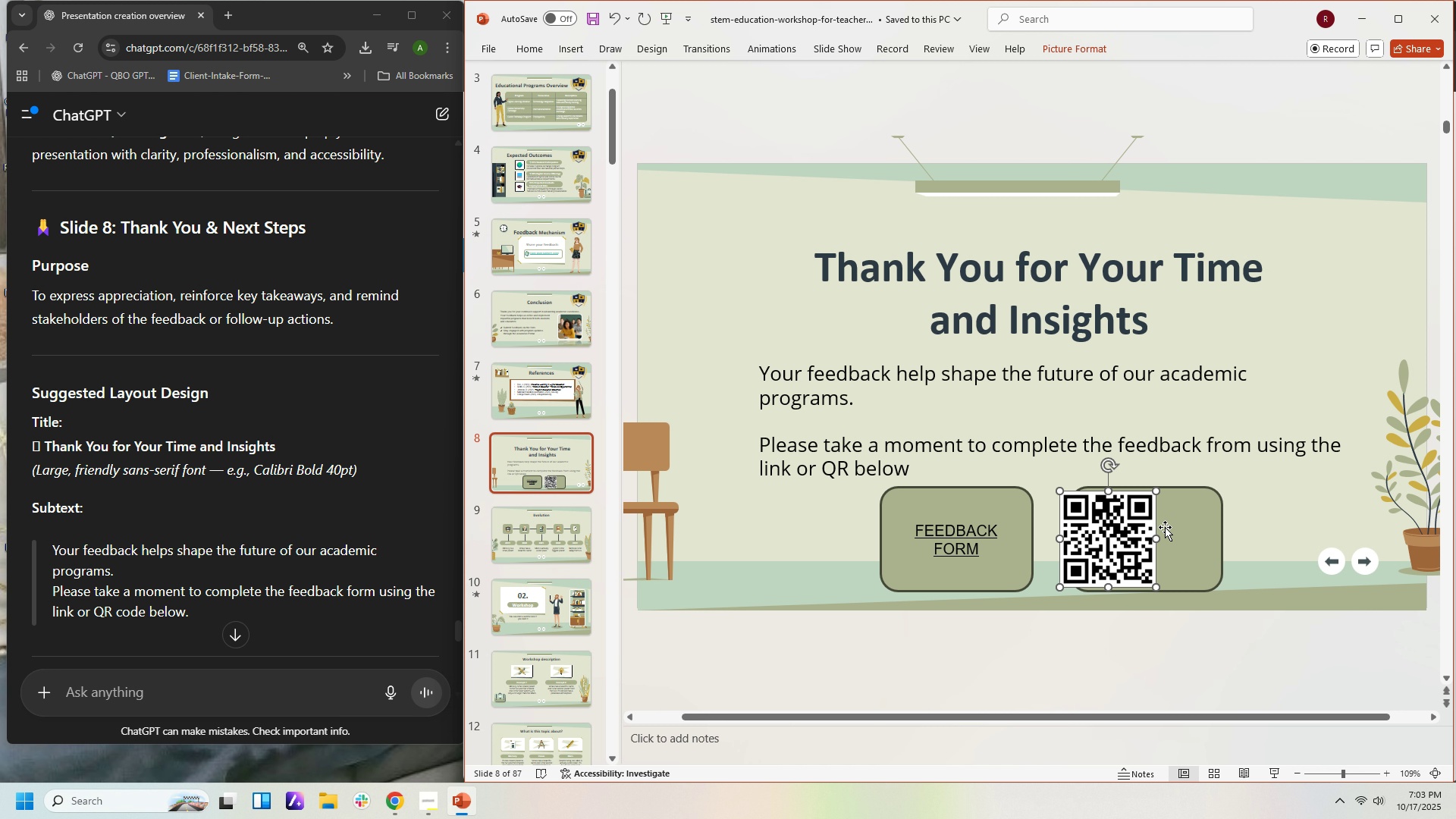 
hold_key(key=ArrowRight, duration=0.93)
 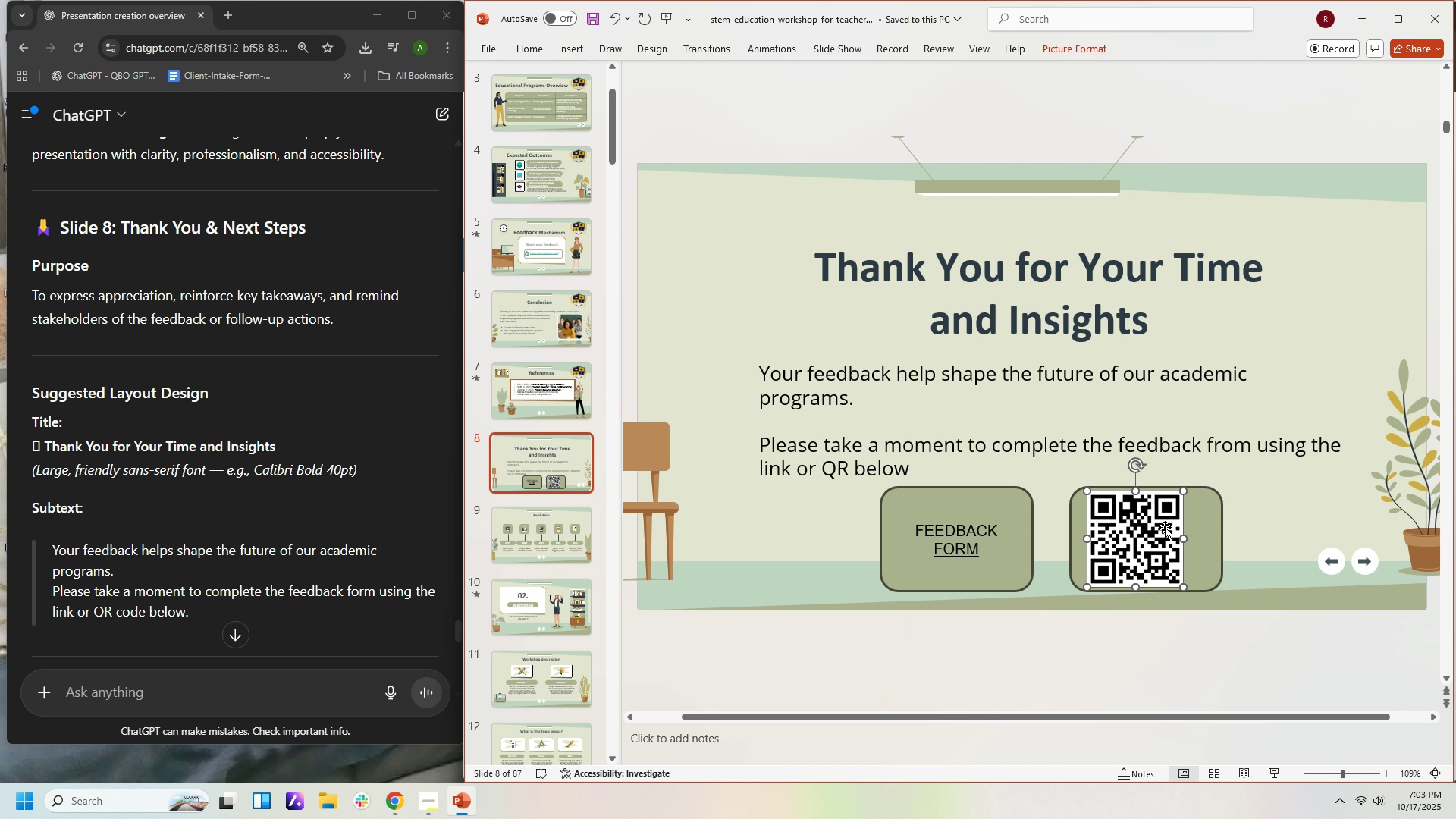 
key(ArrowRight)
 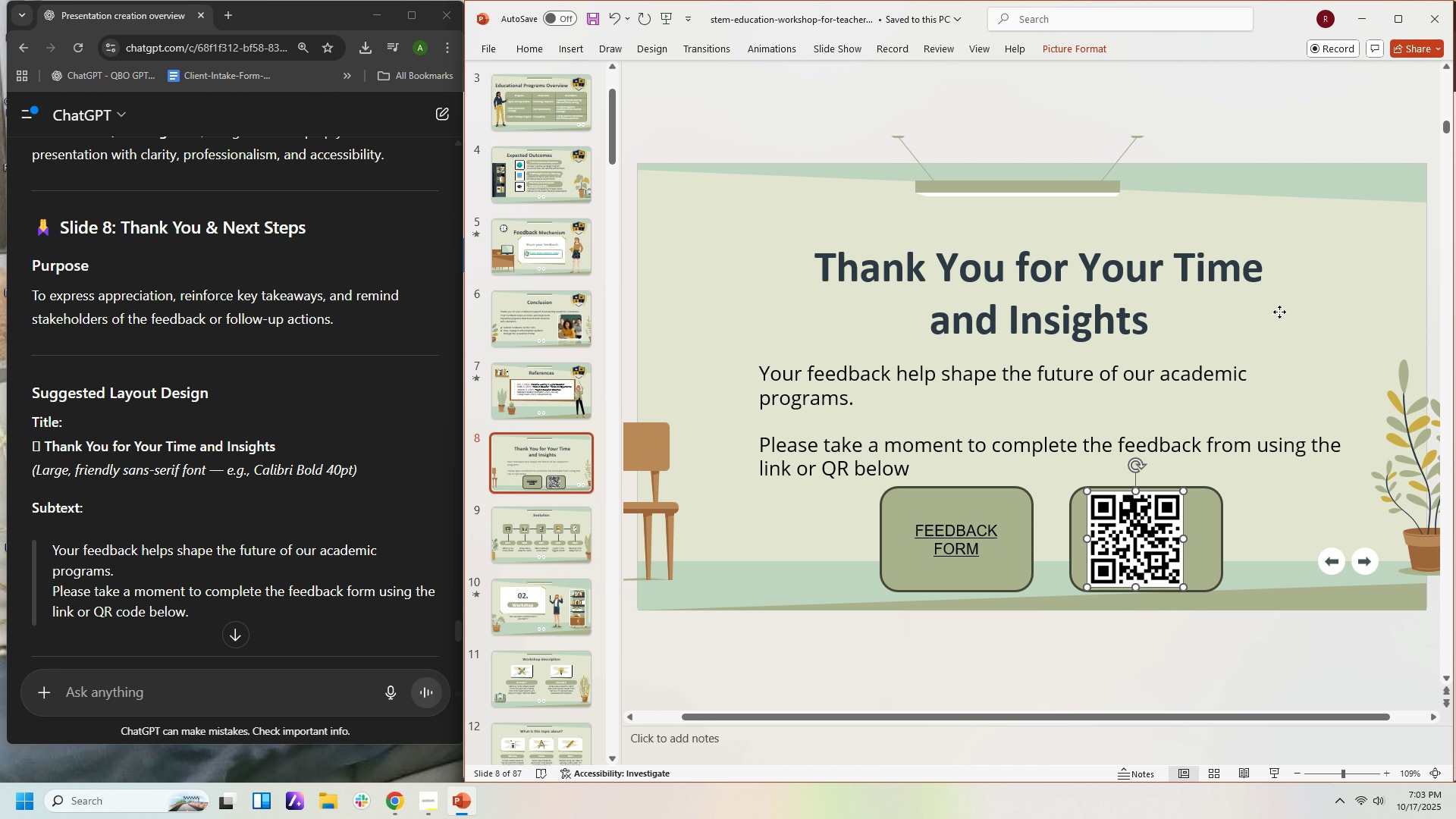 
left_click([1279, 312])
 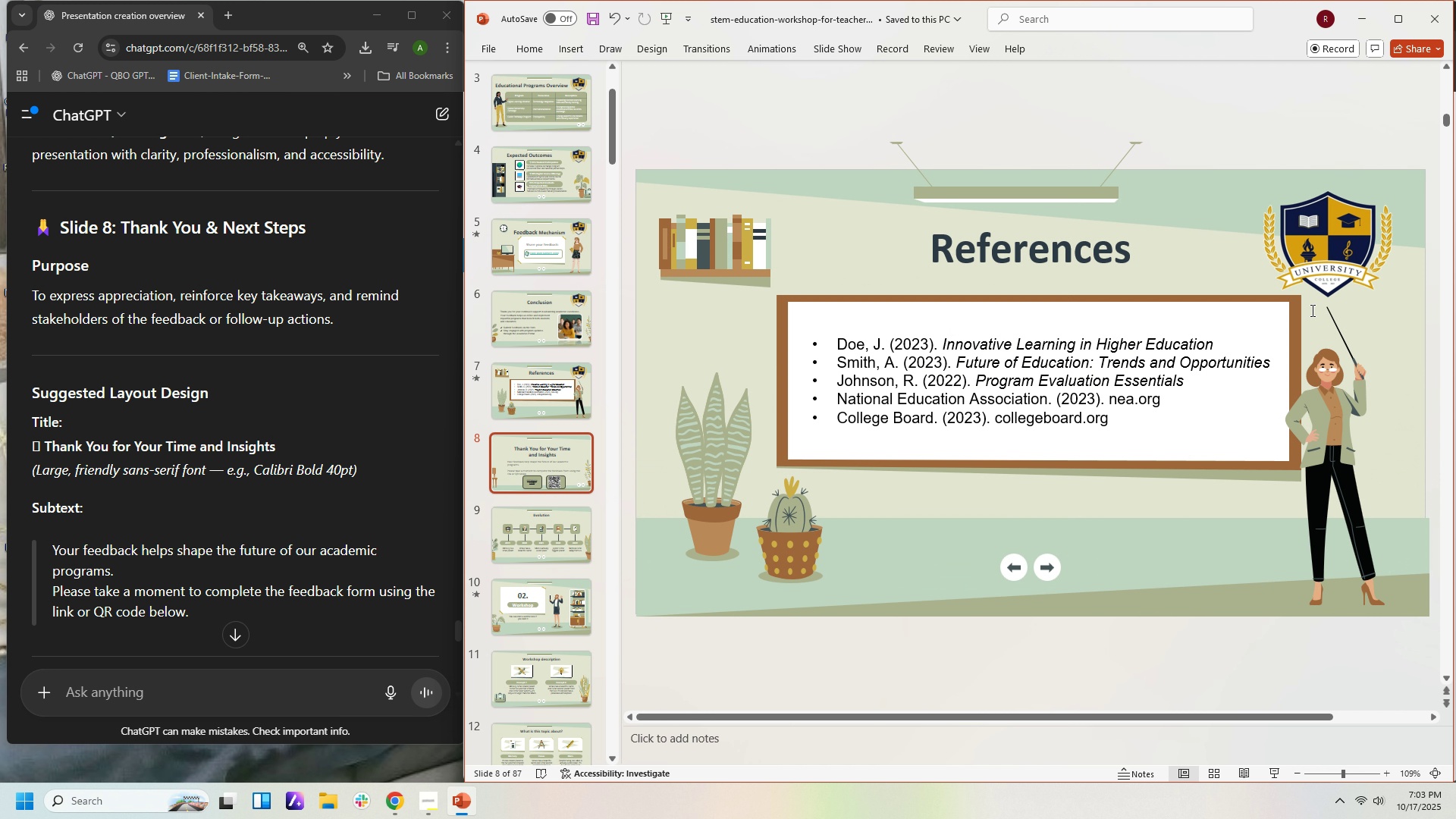 
scroll: coordinate [1322, 302], scroll_direction: up, amount: 2.0
 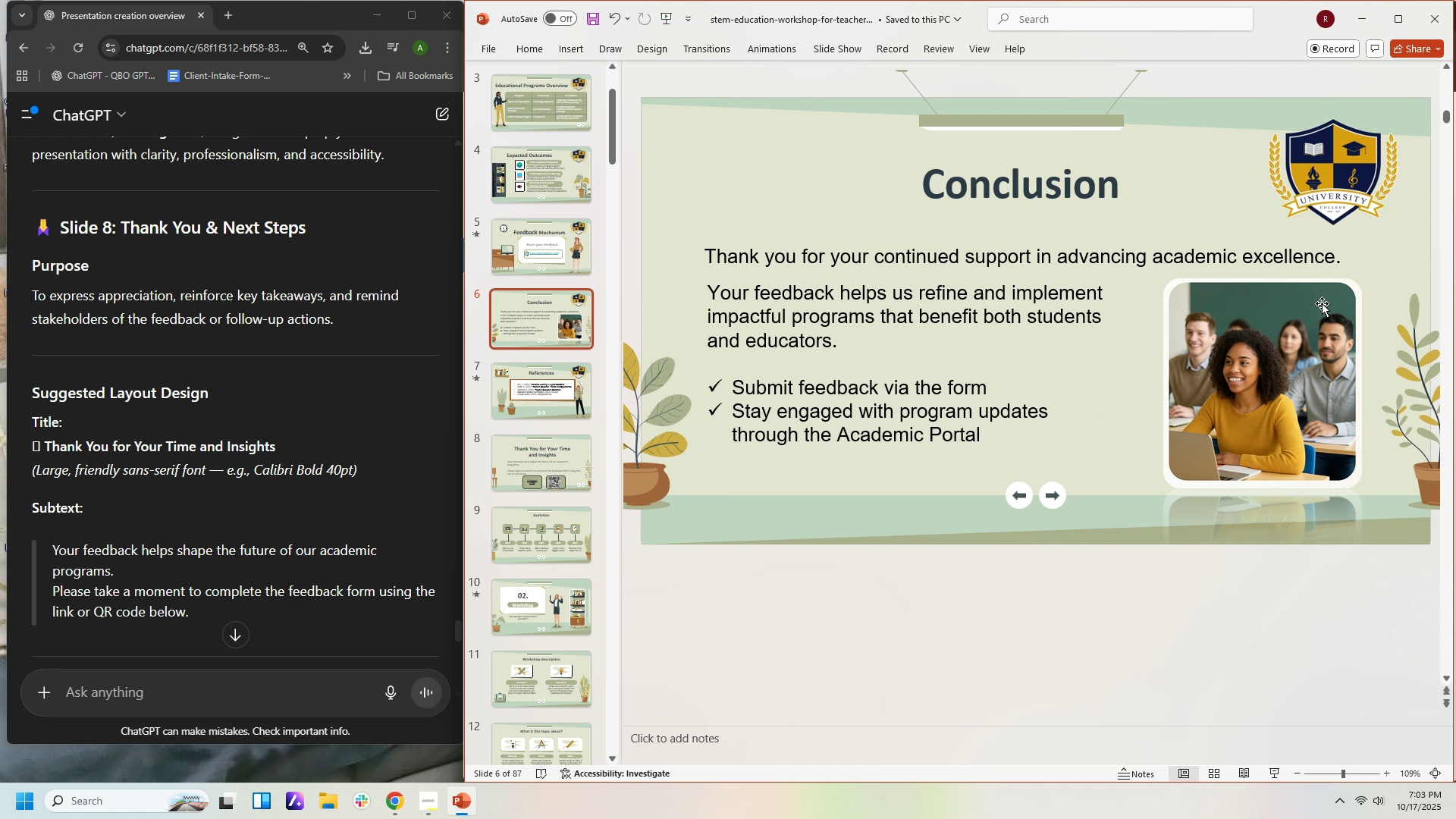 
scroll: coordinate [1322, 303], scroll_direction: down, amount: 1.0
 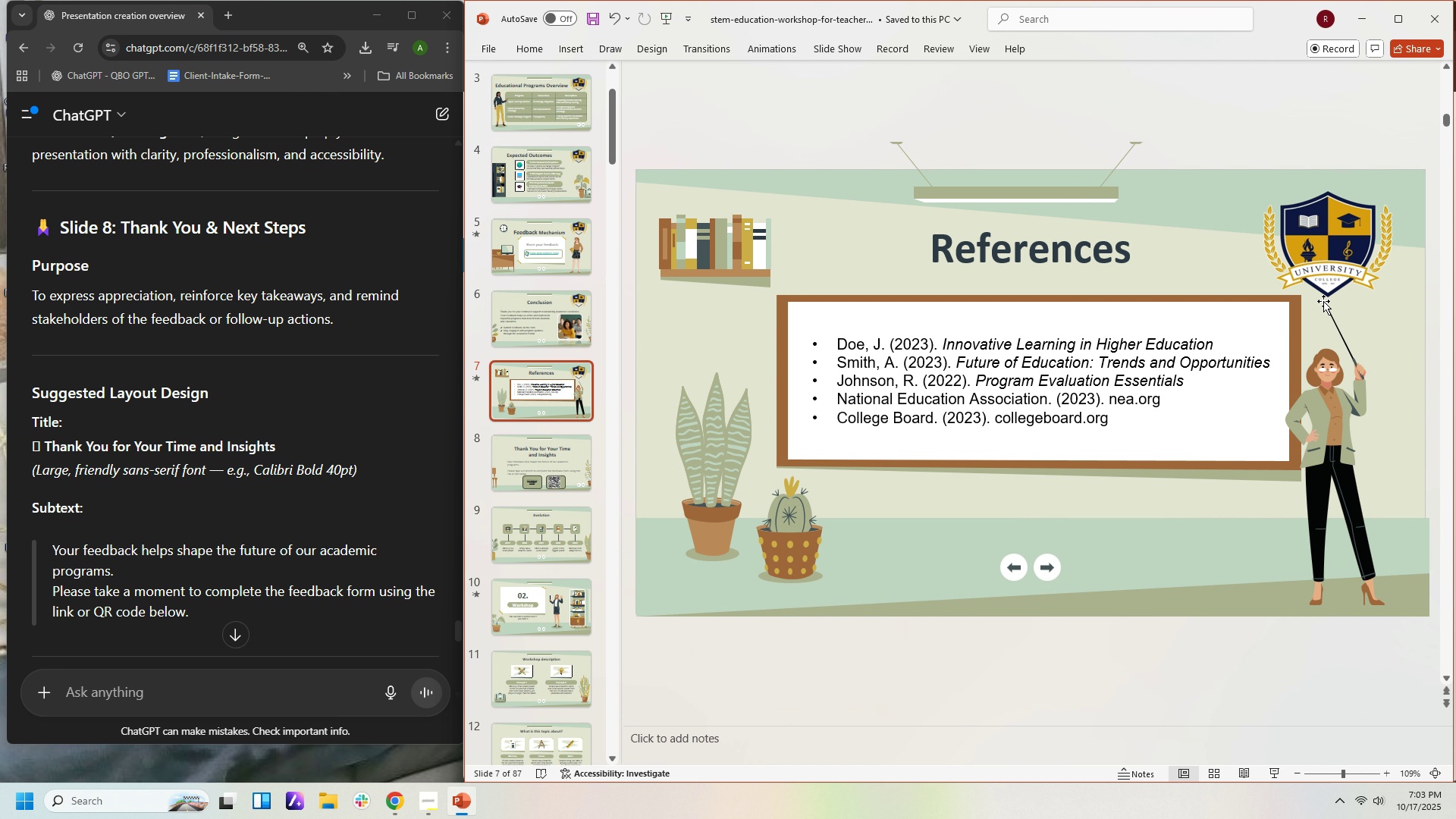 
scroll: coordinate [1323, 301], scroll_direction: up, amount: 2.0
 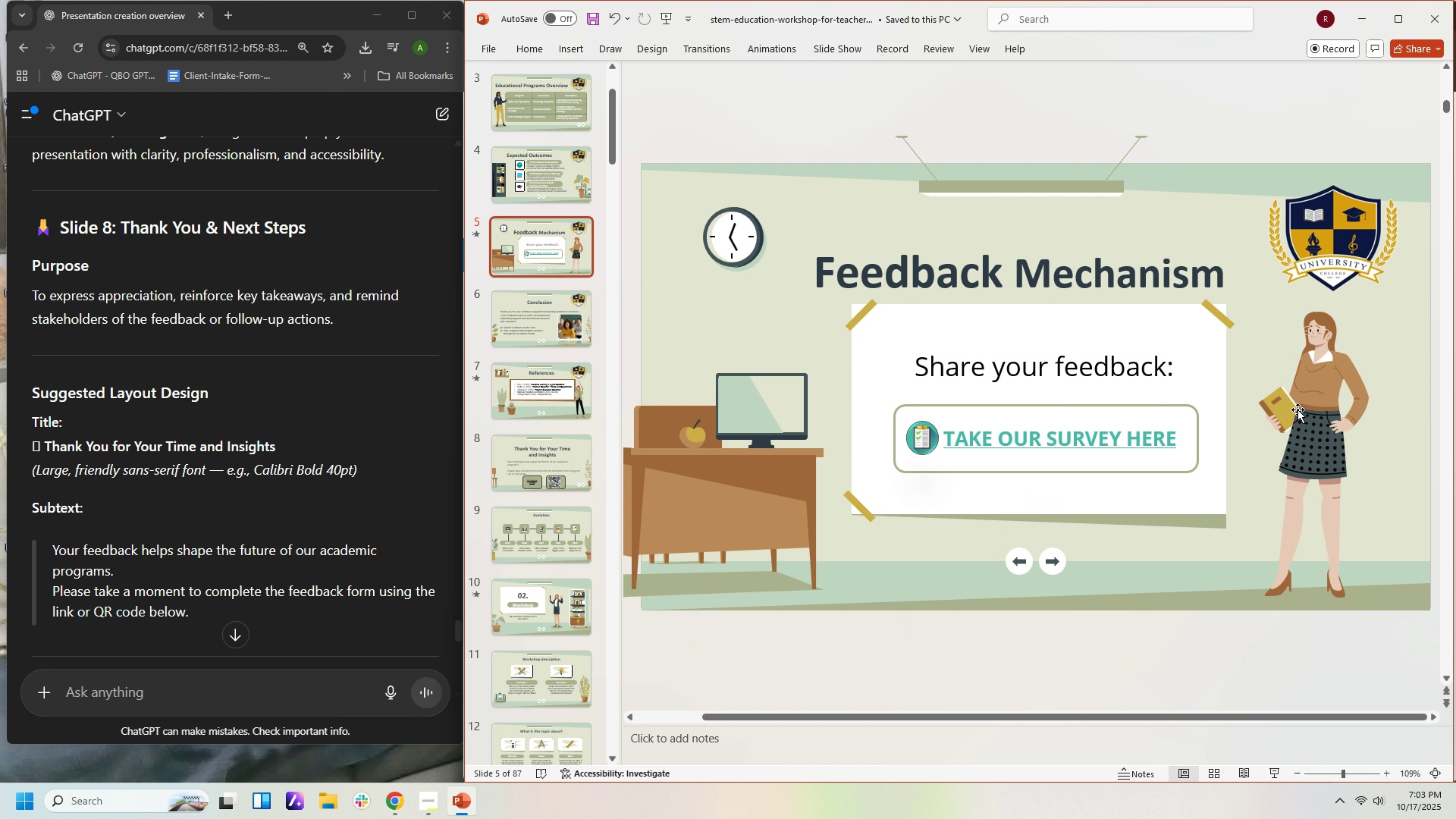 
scroll: coordinate [1314, 453], scroll_direction: down, amount: 6.0
 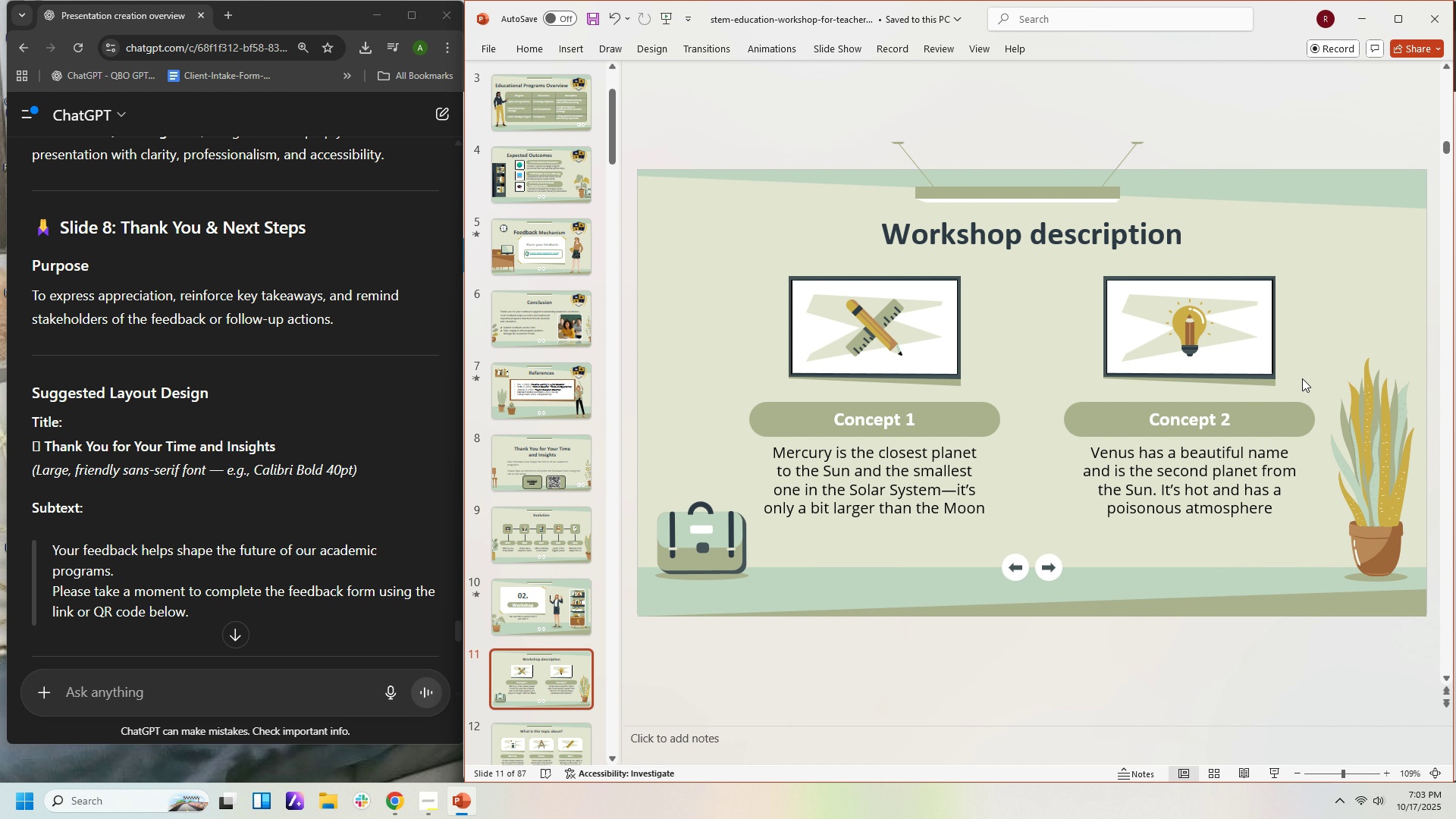 
scroll: coordinate [1250, 418], scroll_direction: up, amount: 3.0
 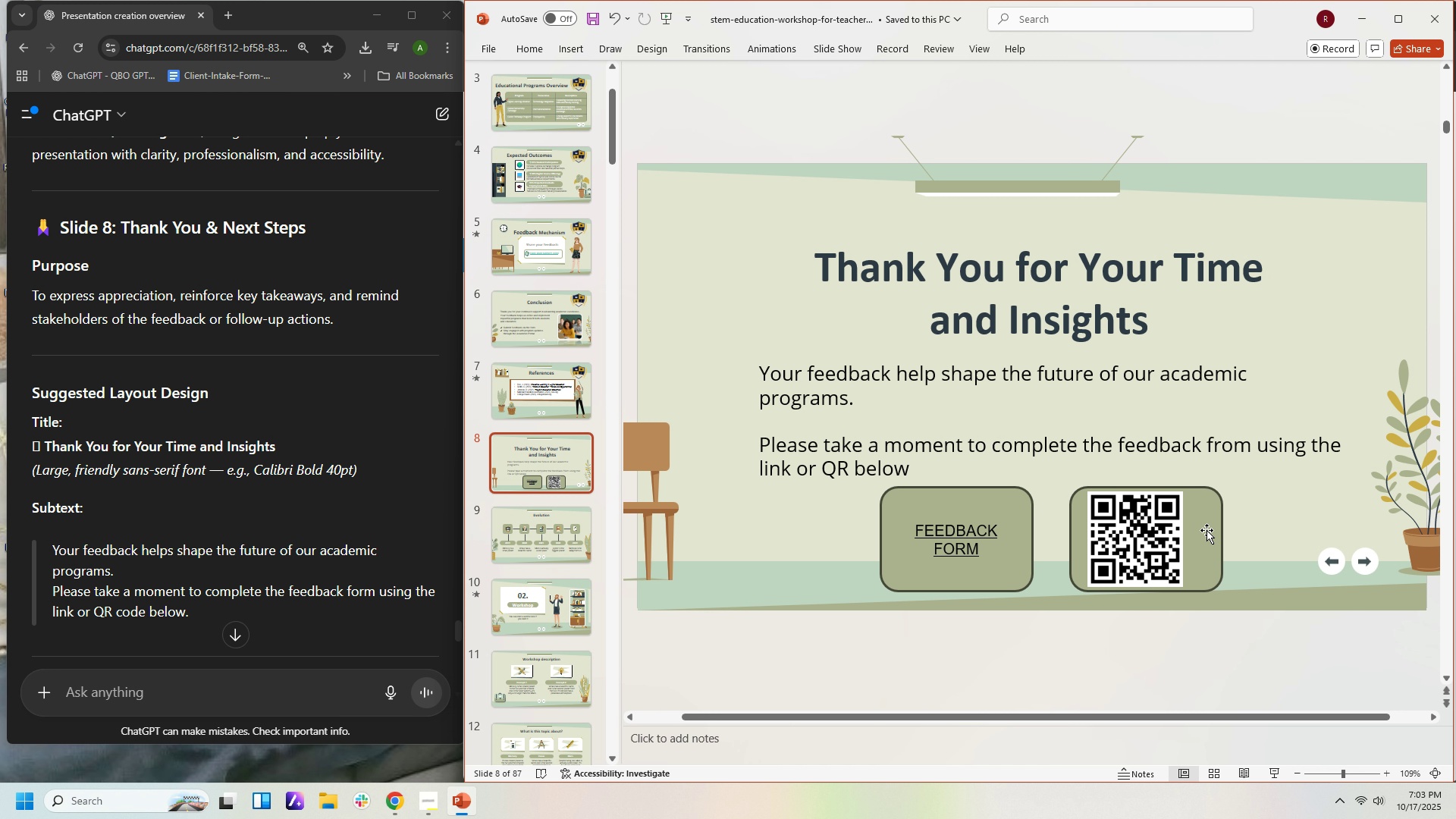 
left_click([1206, 530])
 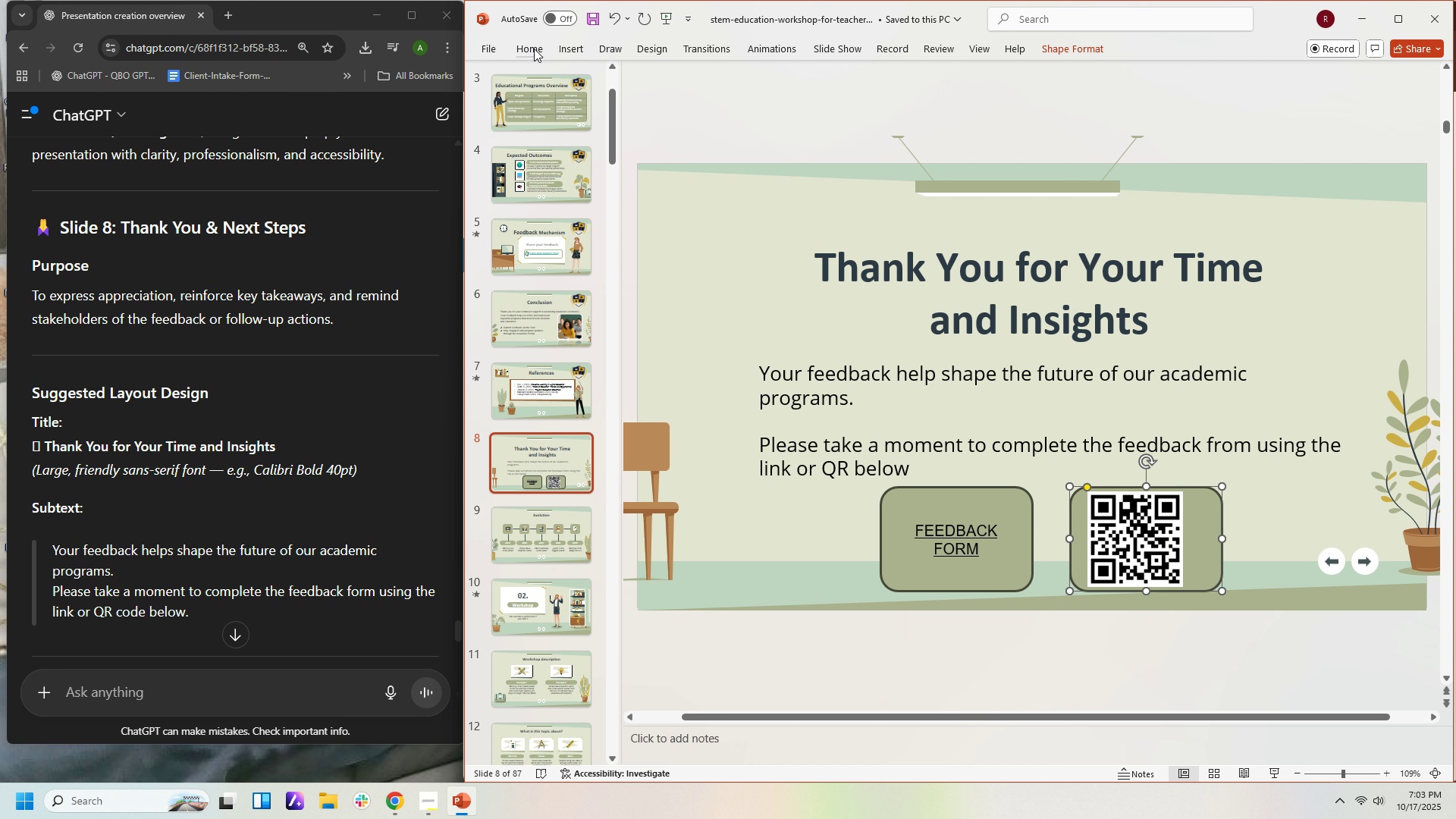 
left_click([534, 49])
 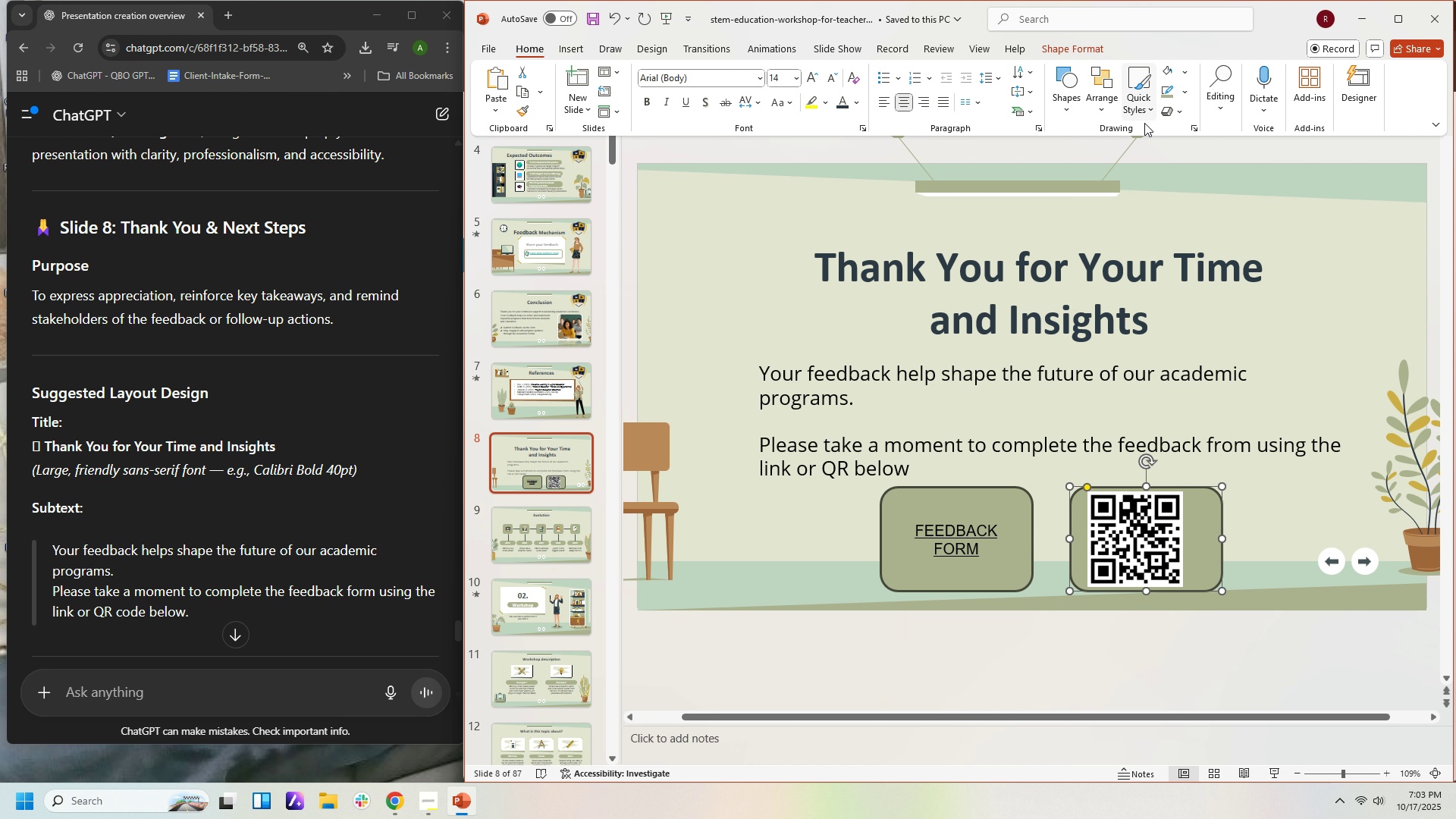 
left_click([1149, 102])
 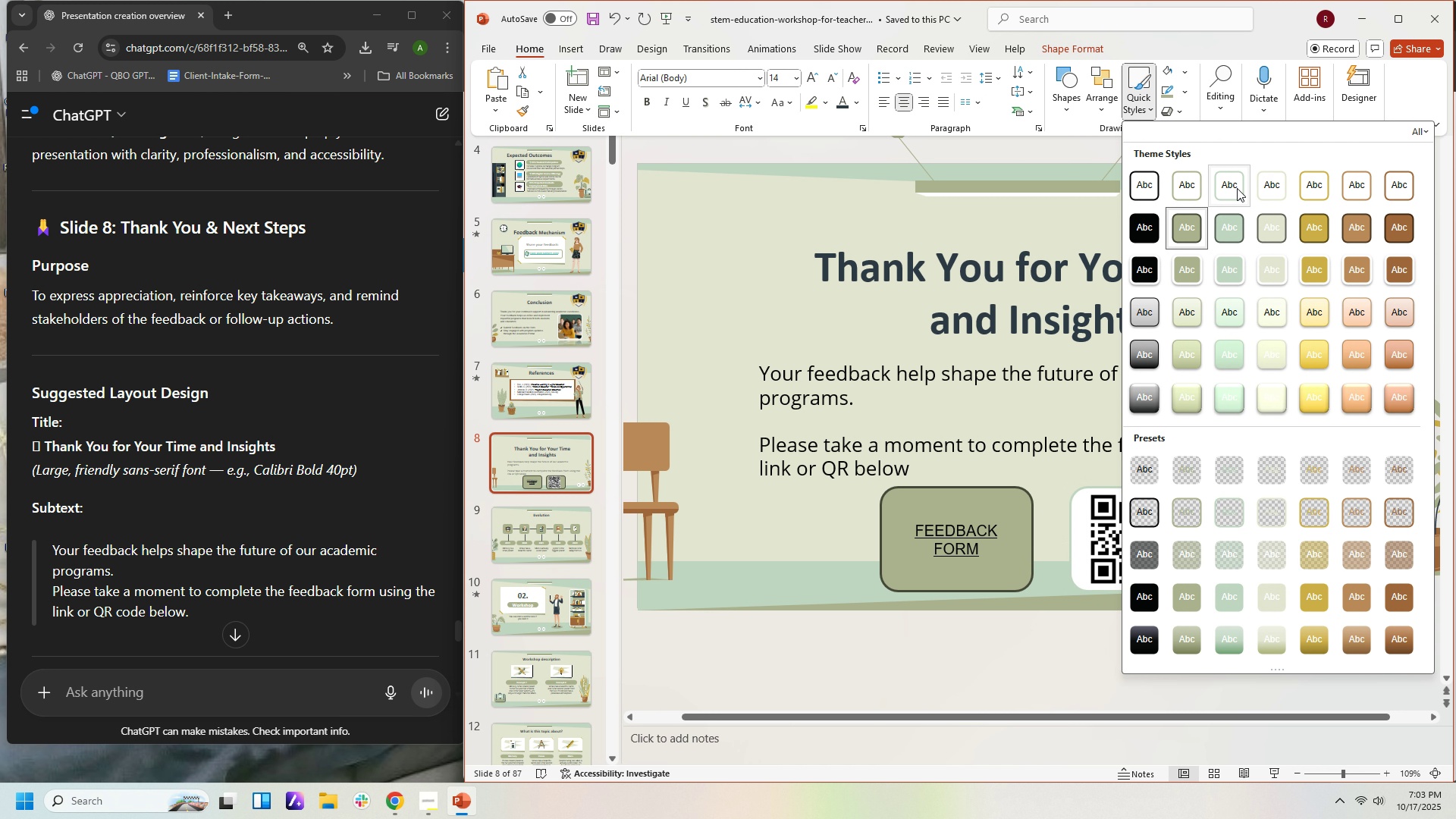 
left_click([1236, 188])
 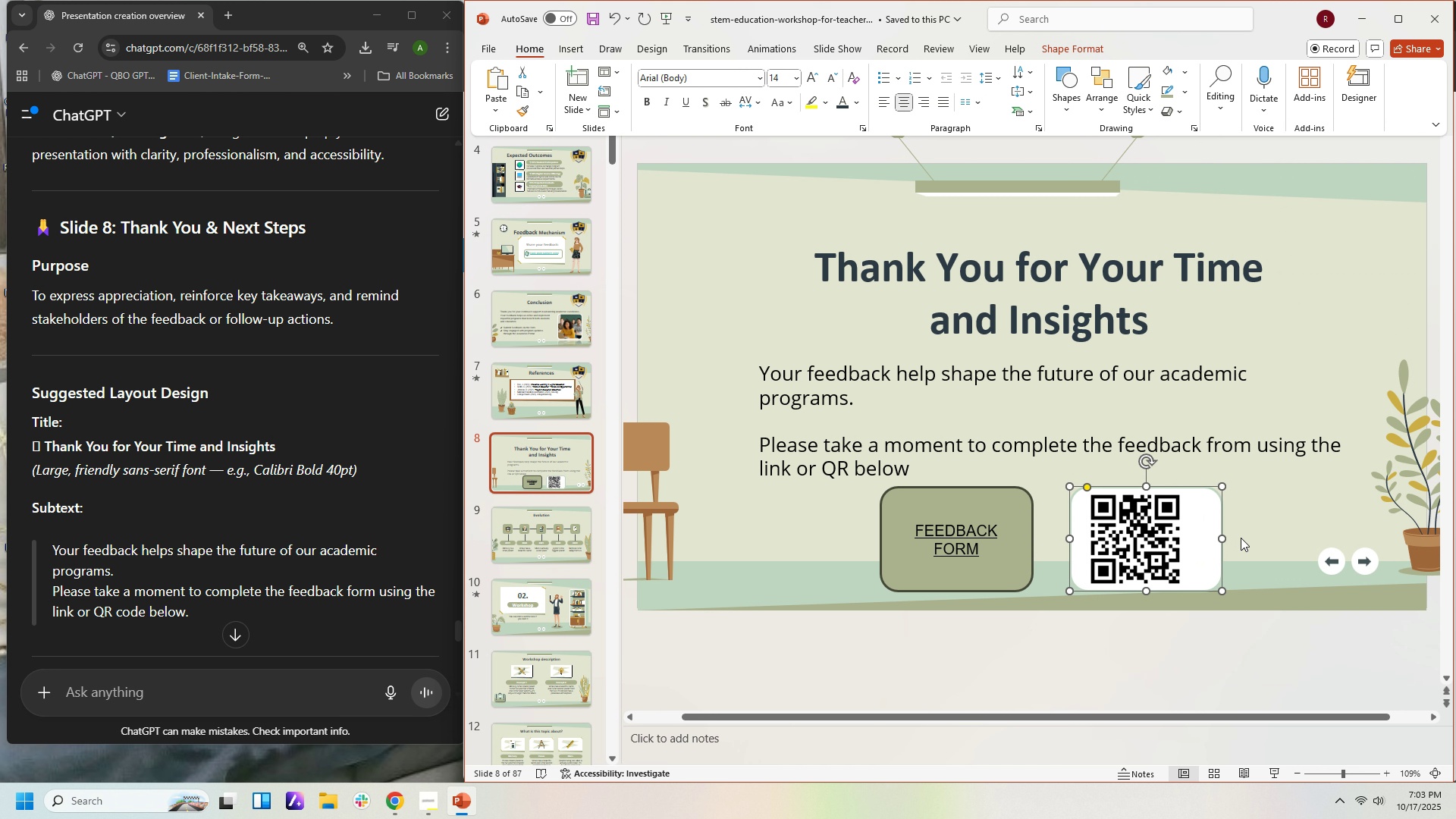 
double_click([1197, 535])
 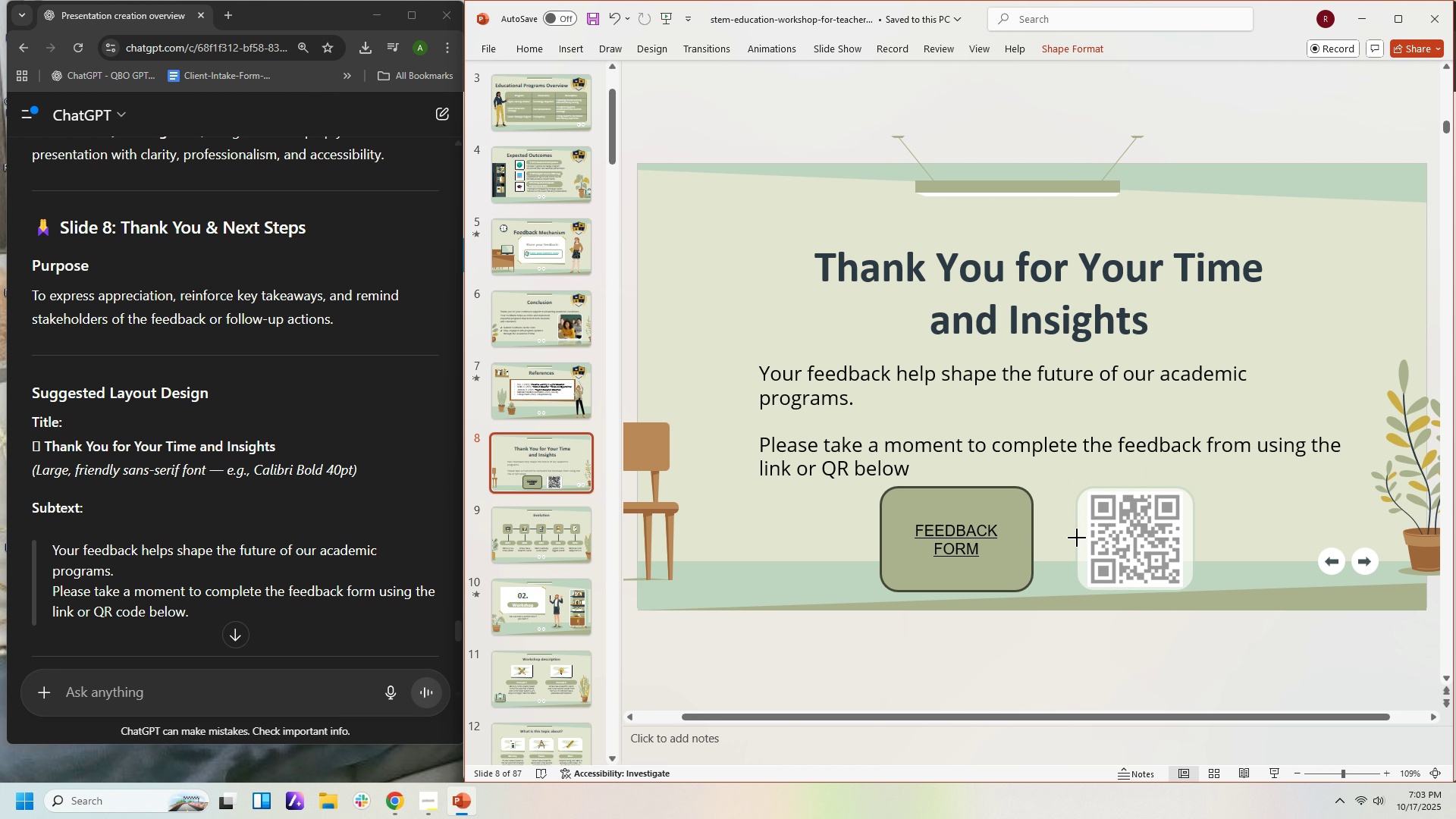 
wait(8.88)
 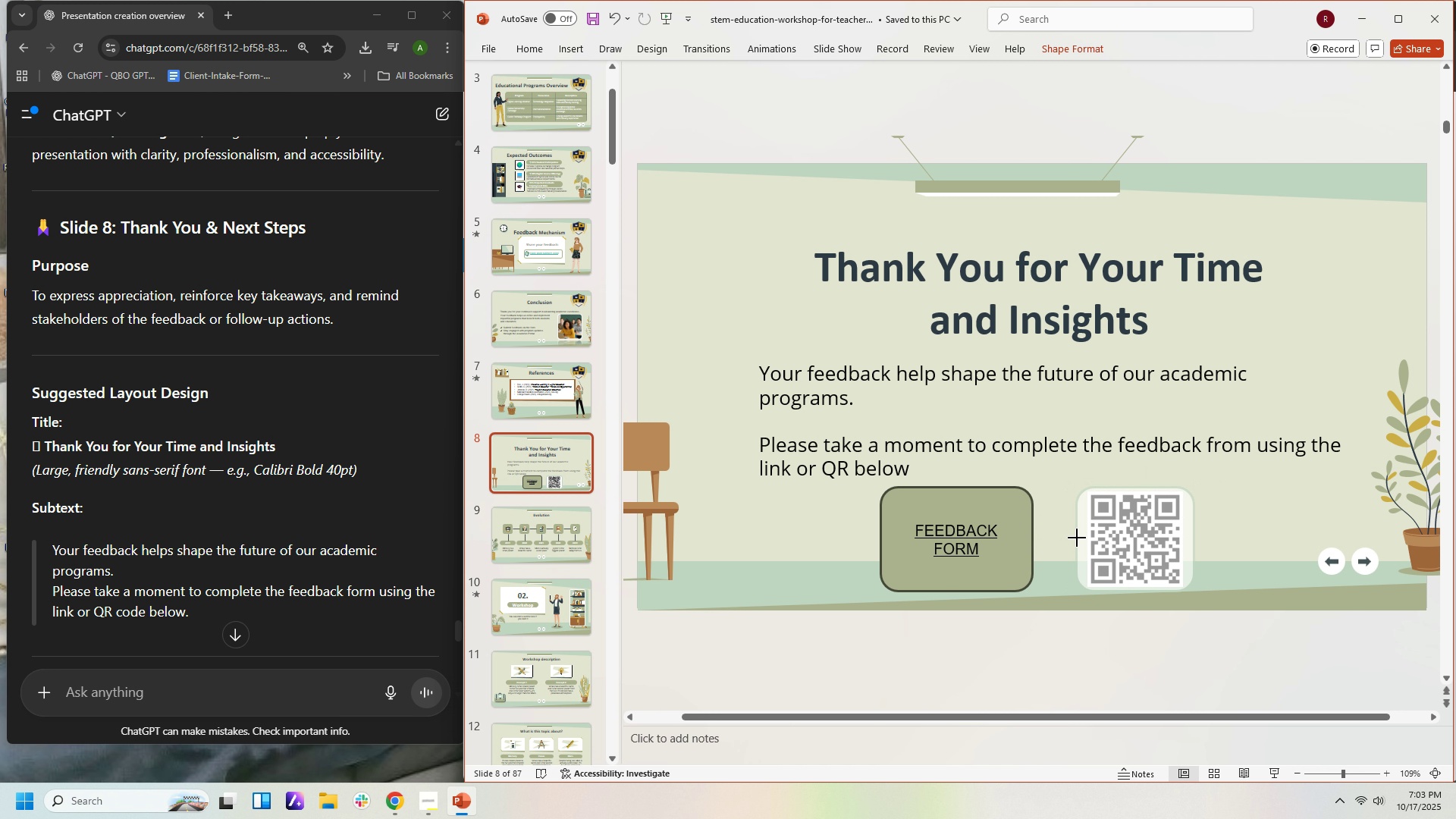 
left_click([1165, 538])
 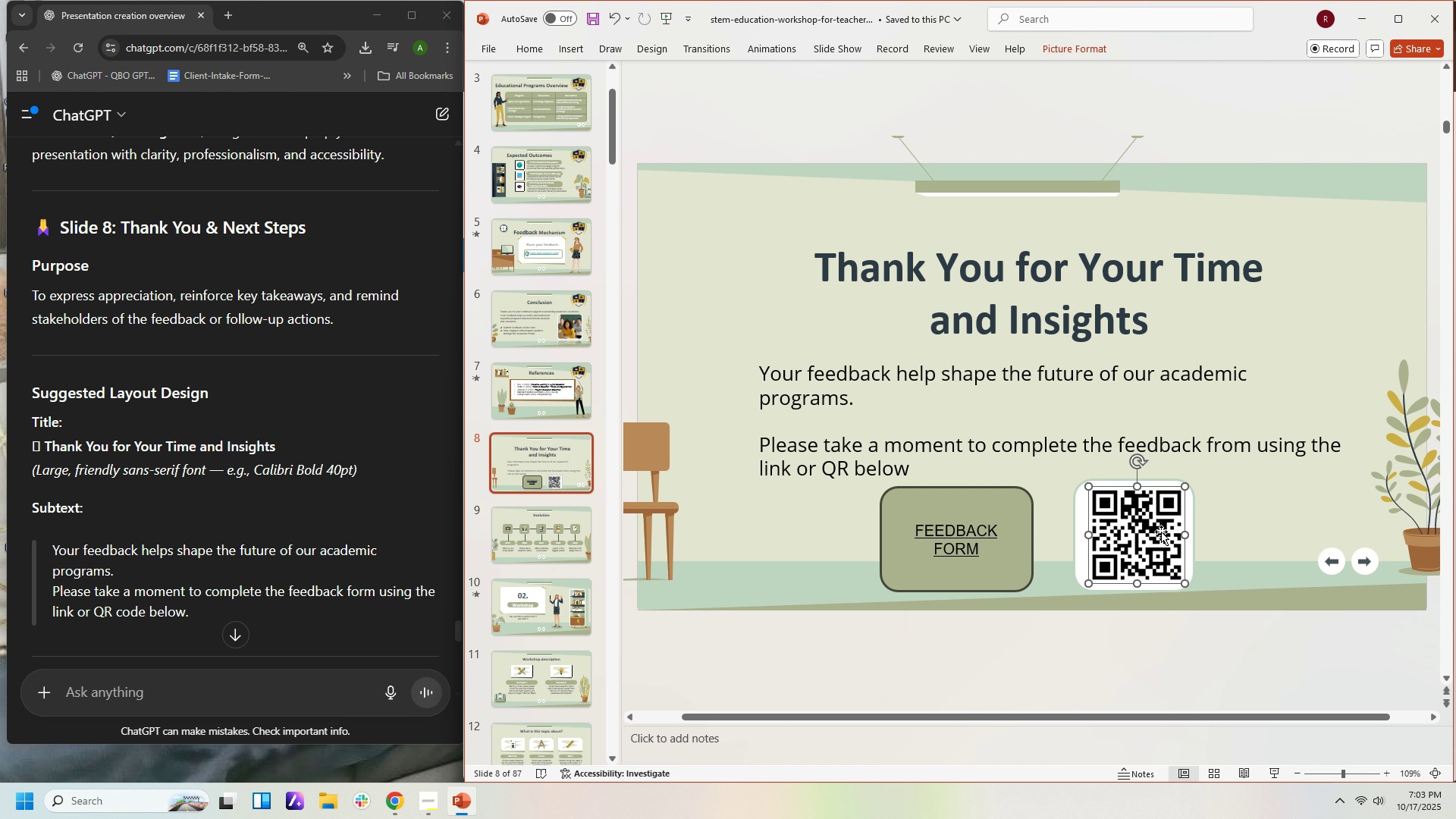 
left_click([1261, 532])
 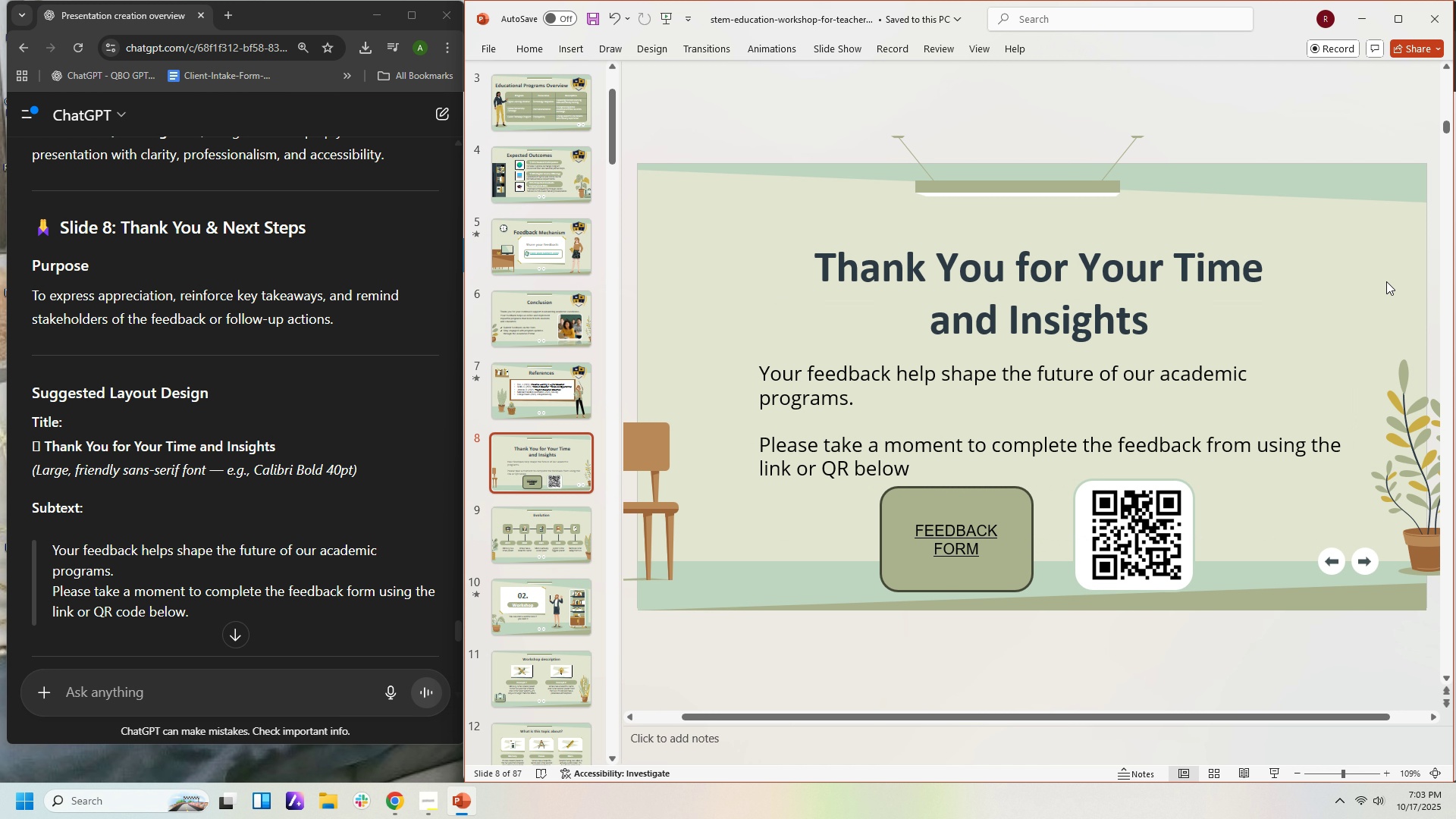 
left_click([1386, 281])
 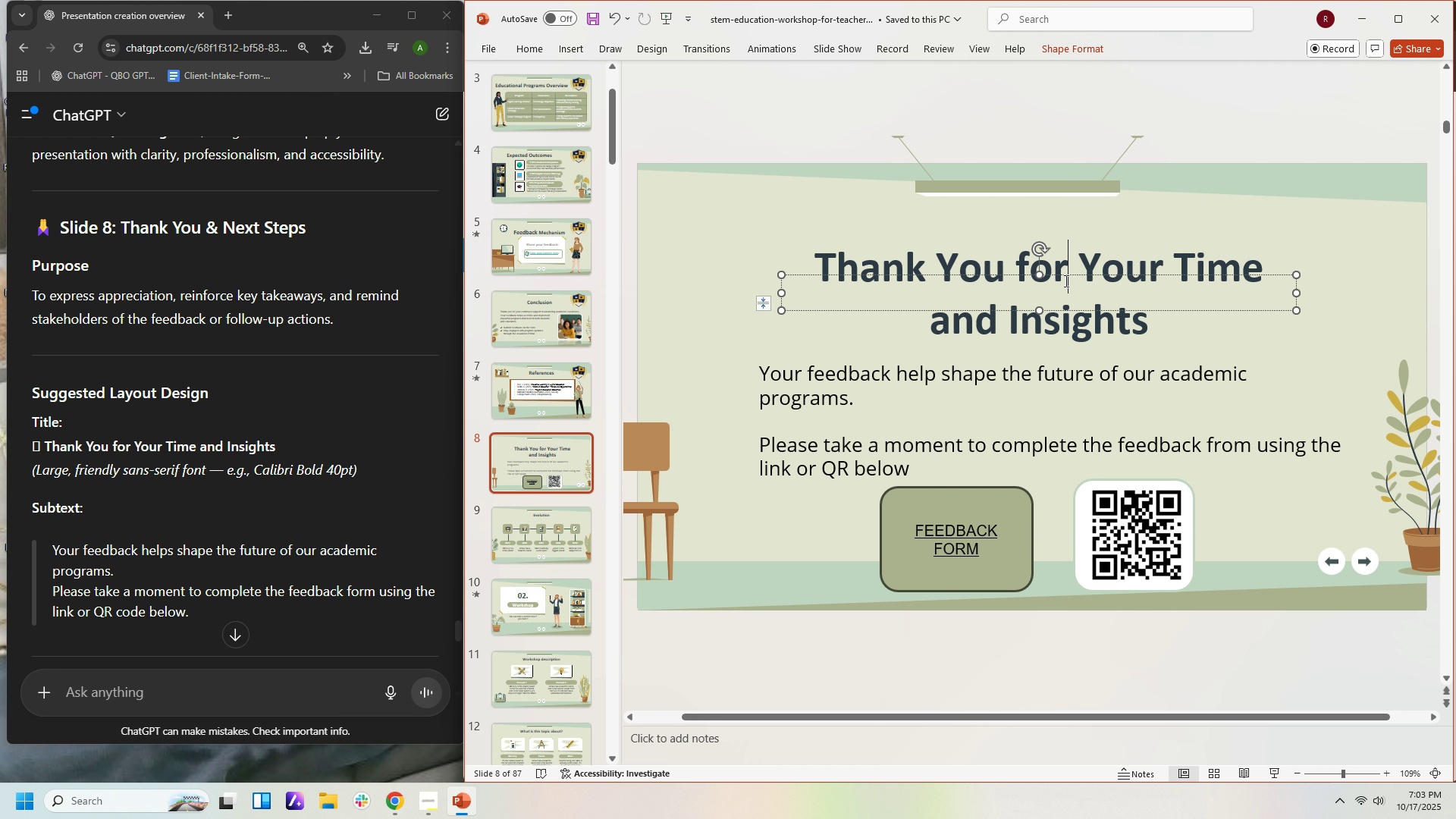 
left_click([1065, 281])
 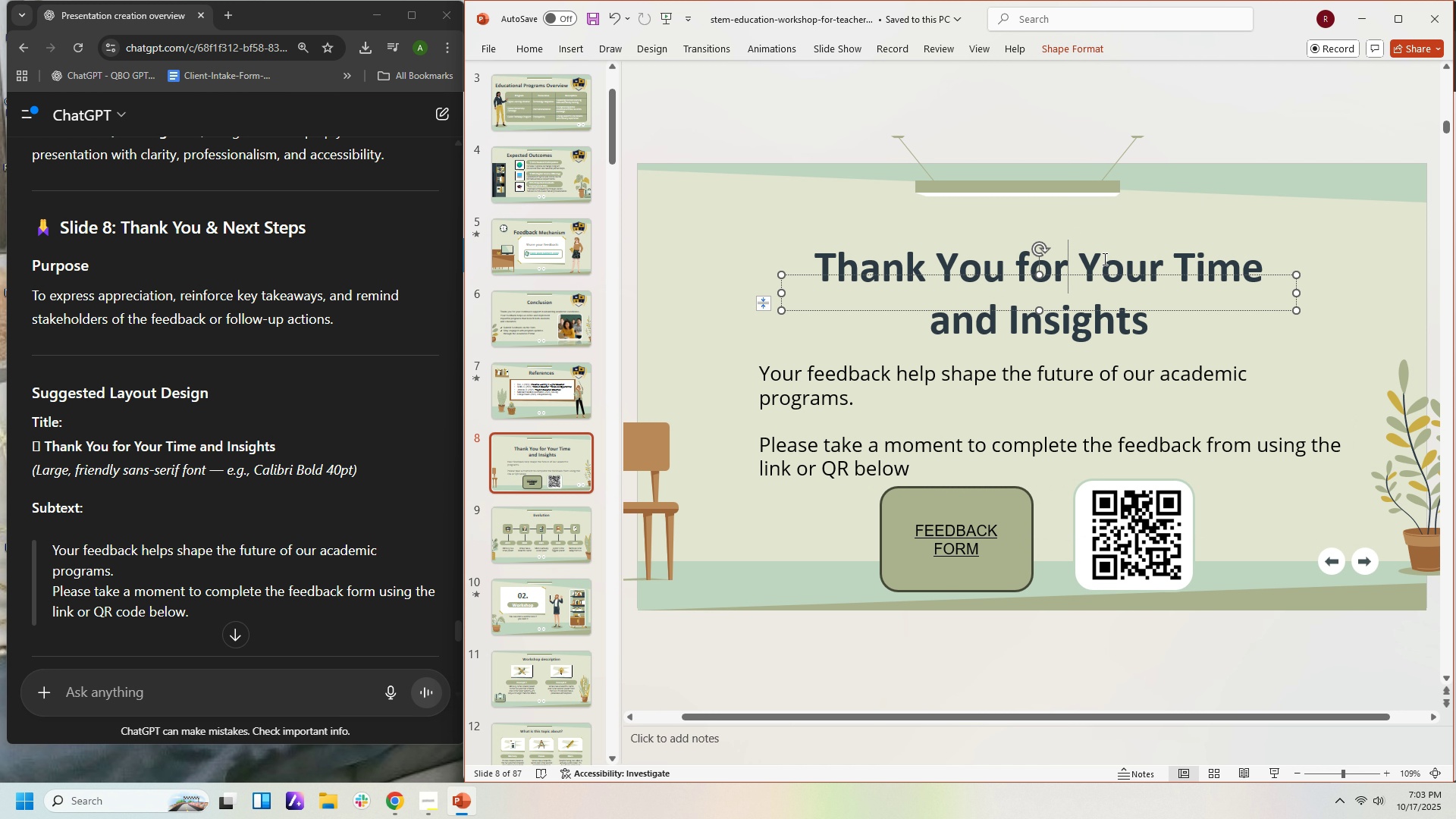 
left_click([1103, 259])
 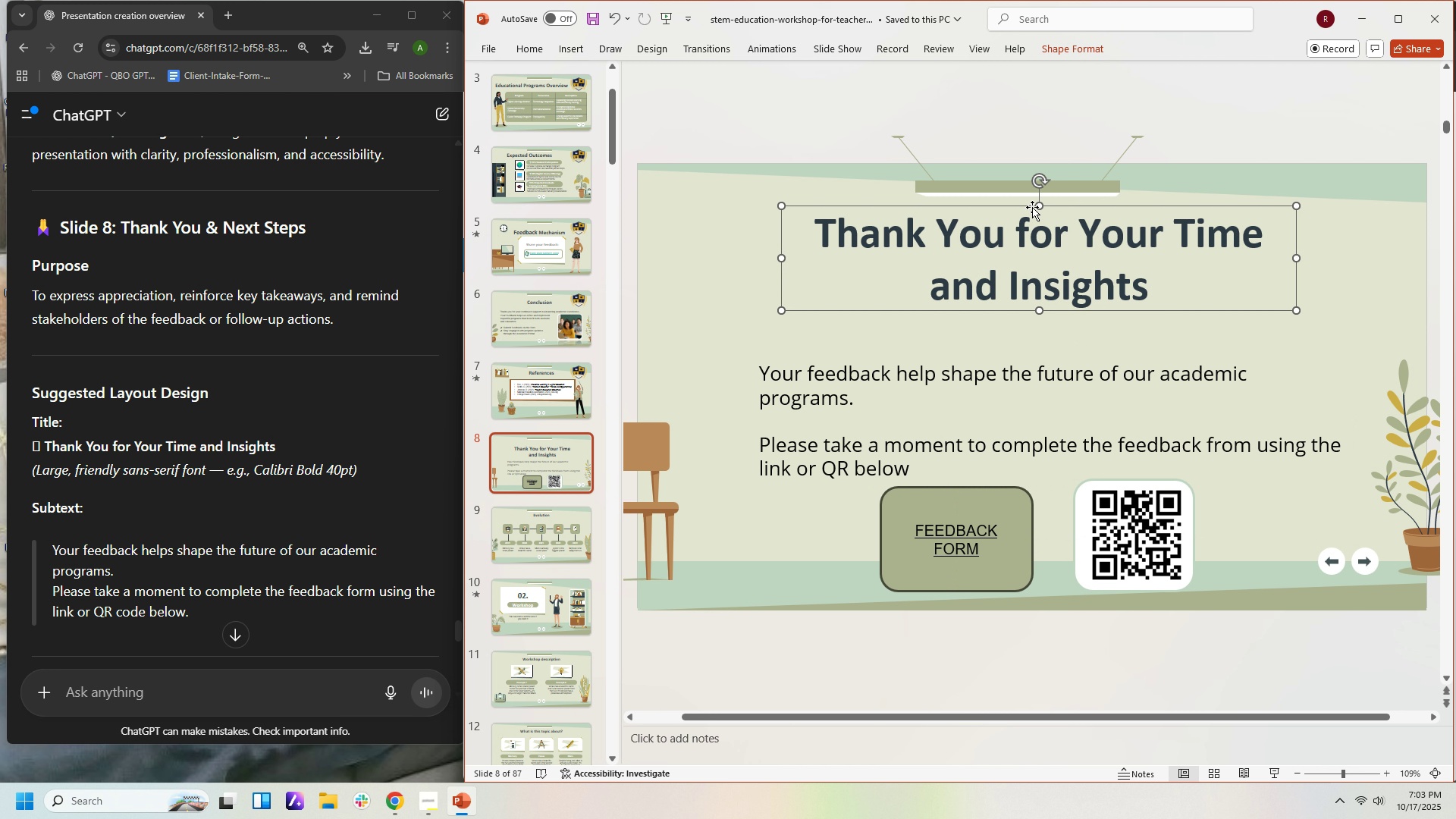 
left_click([1122, 411])
 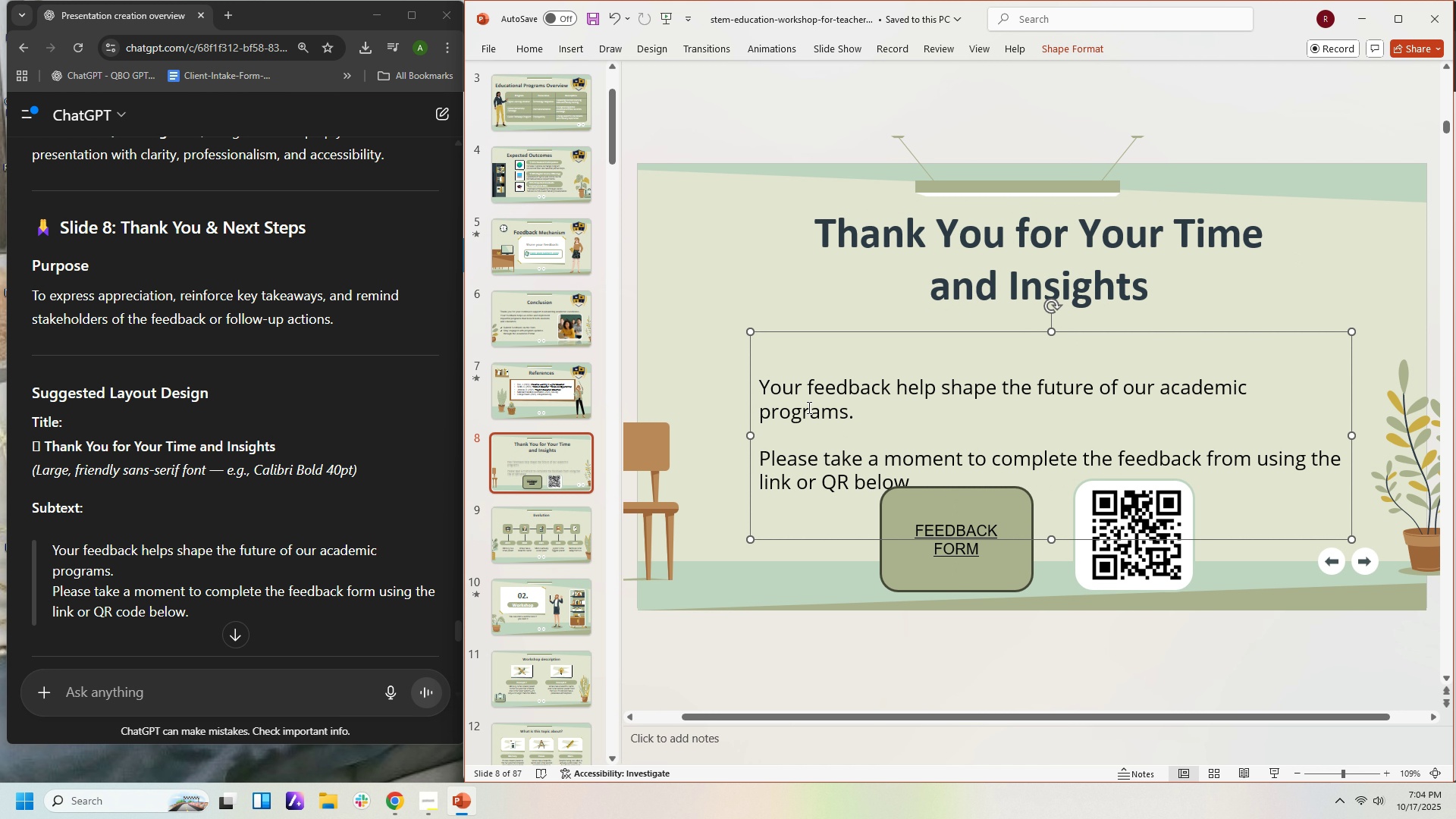 
left_click([761, 383])
 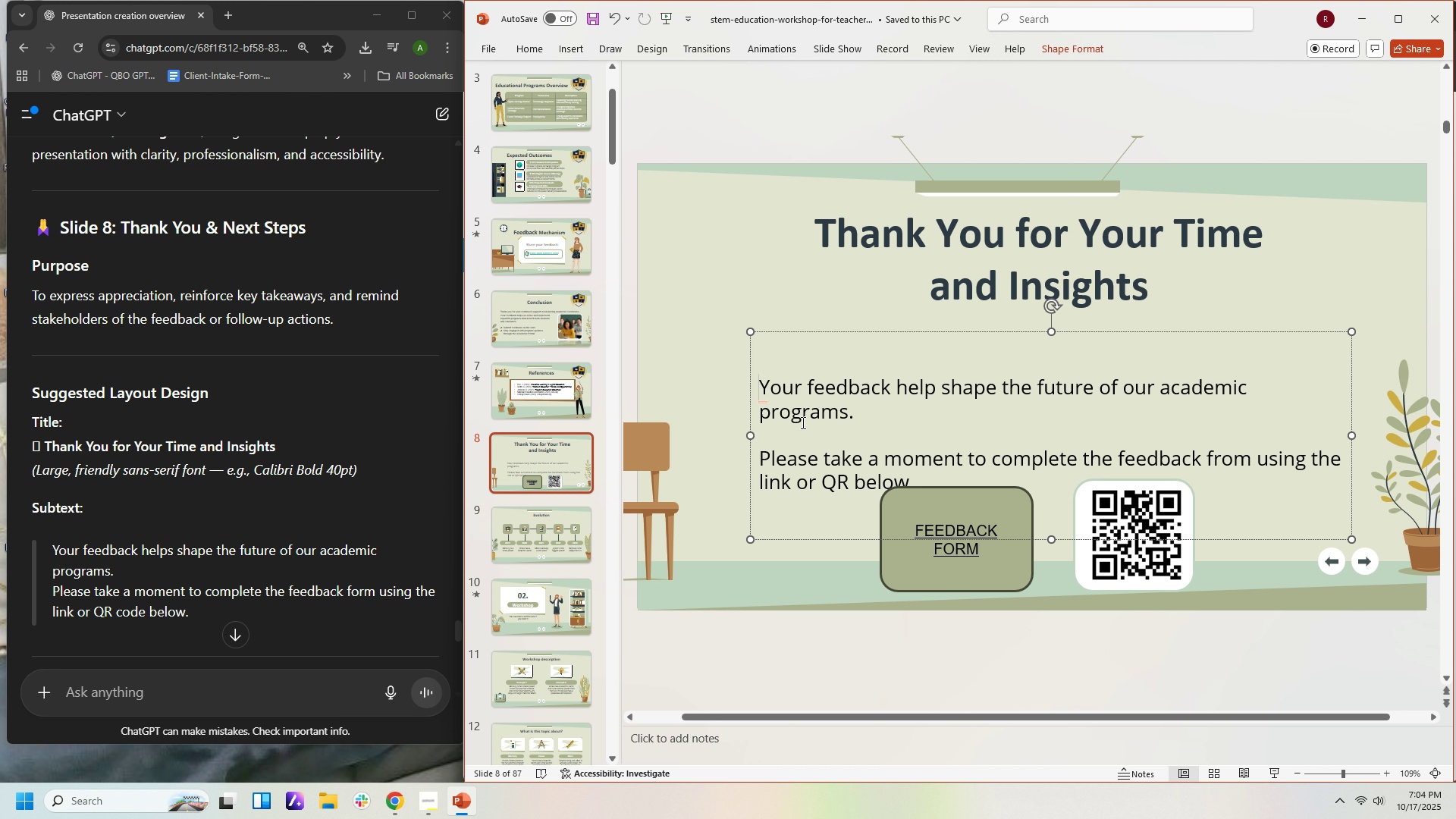 
key(Backspace)
 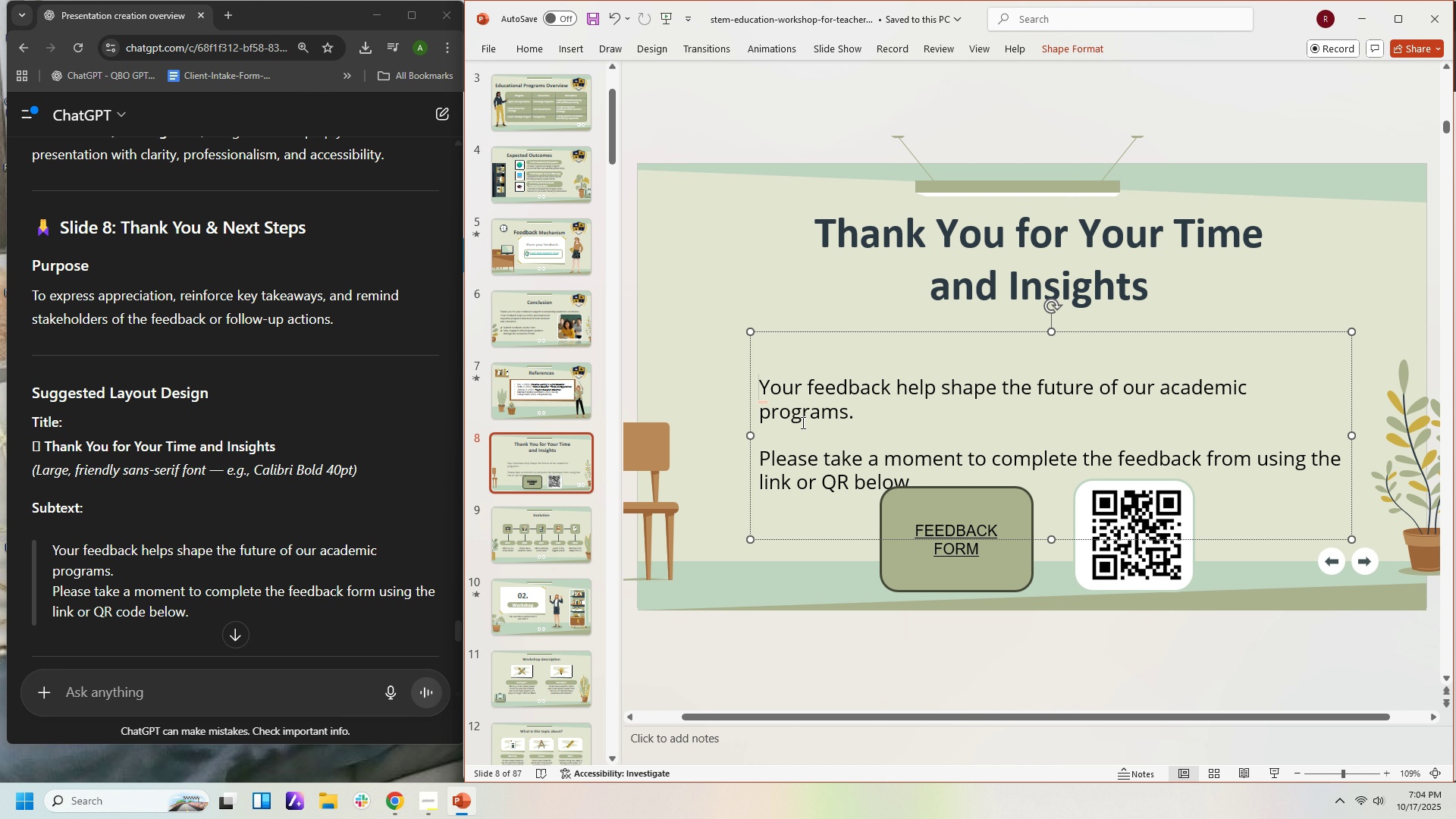 
key(Backspace)
 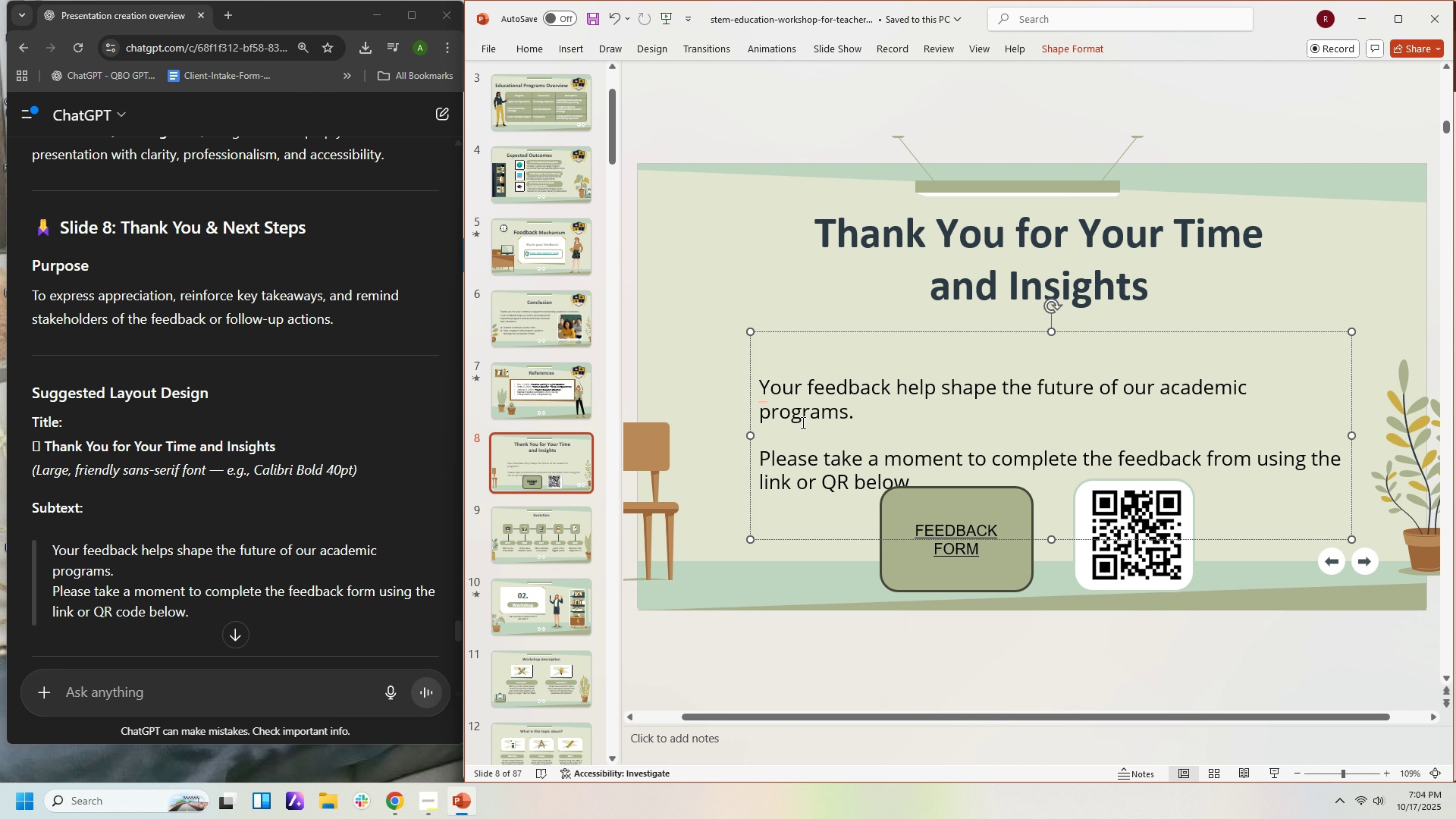 
key(Backspace)
 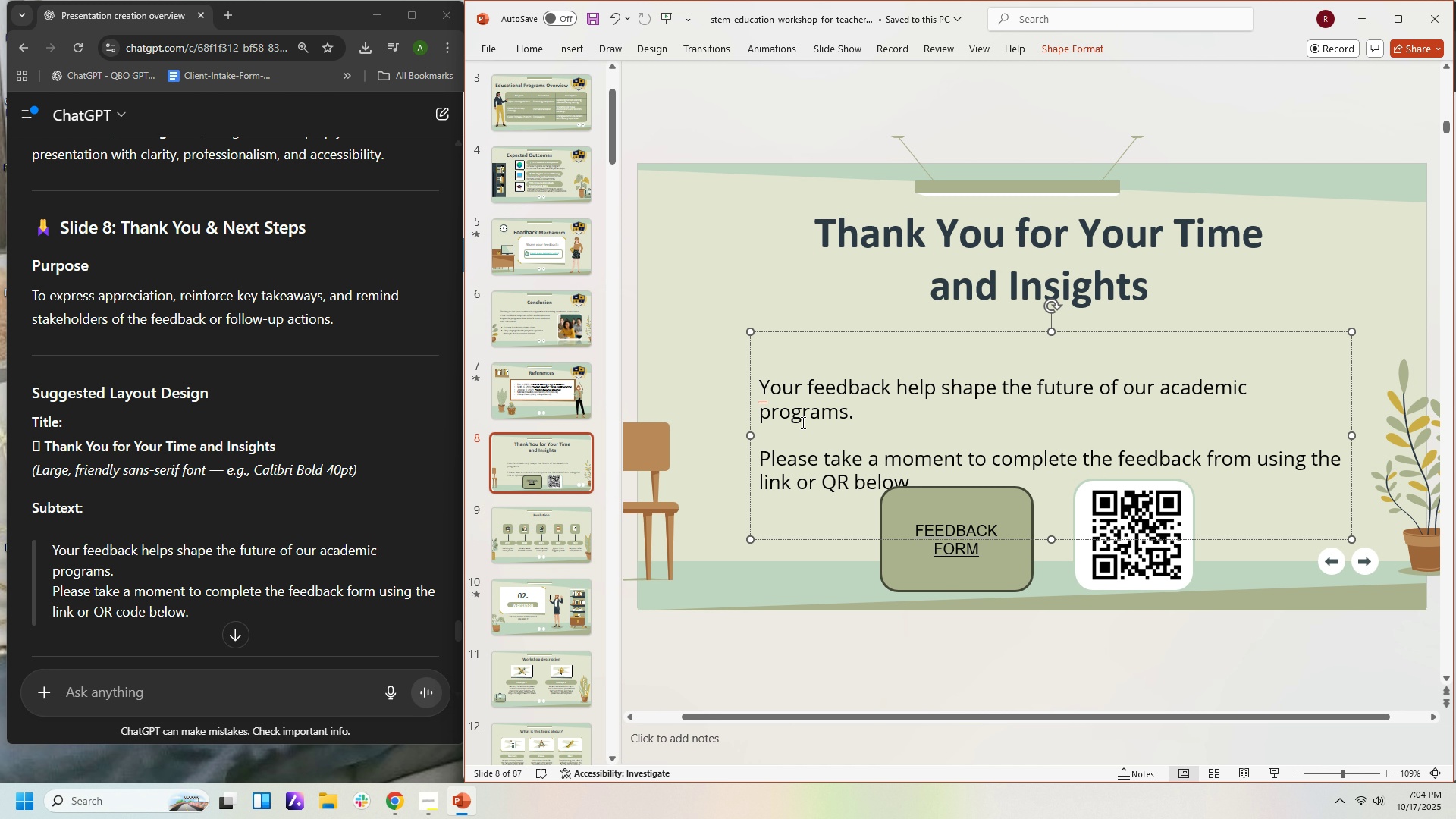 
key(Backspace)
 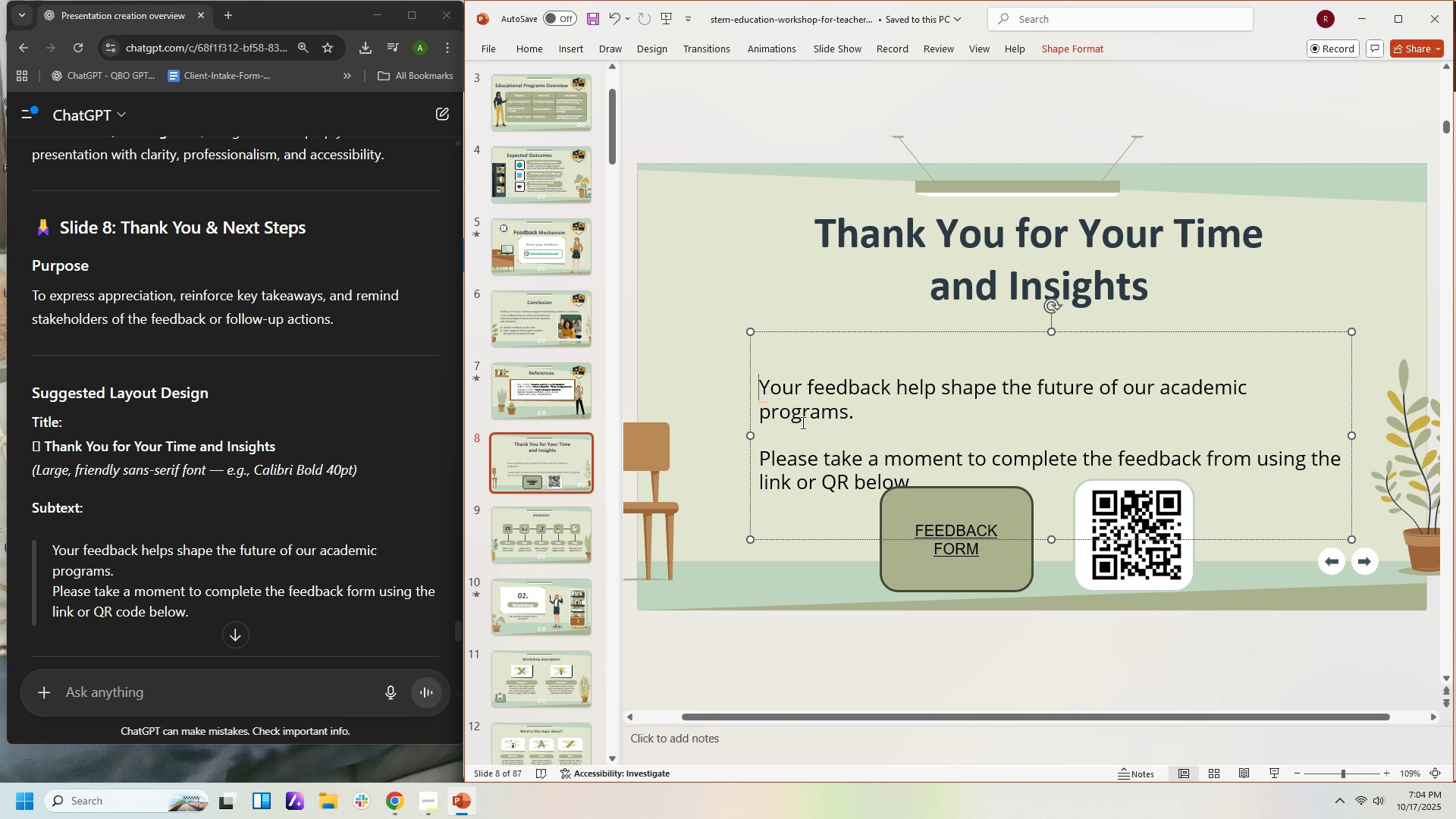 
key(Backspace)
 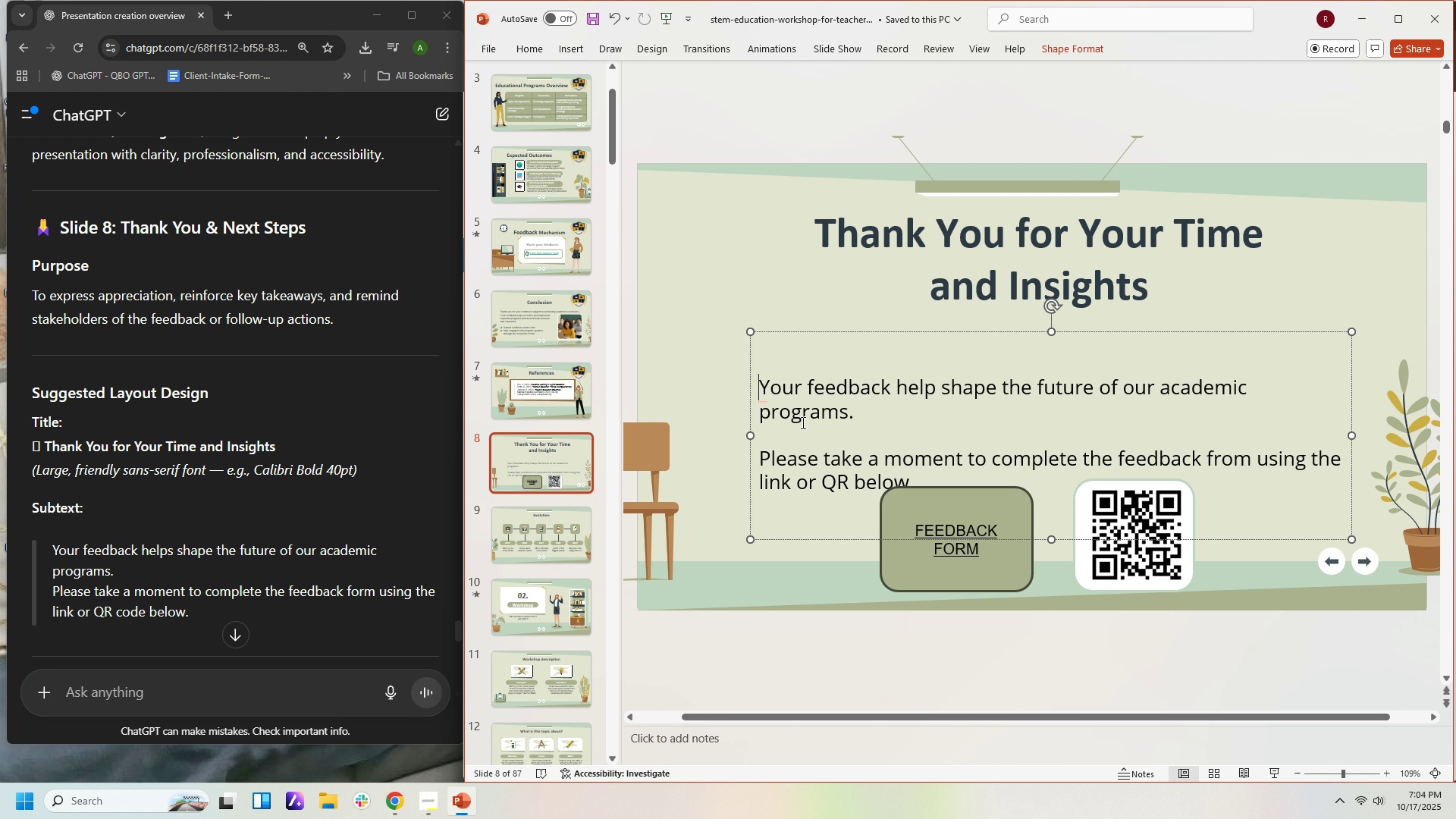 
key(Backspace)
 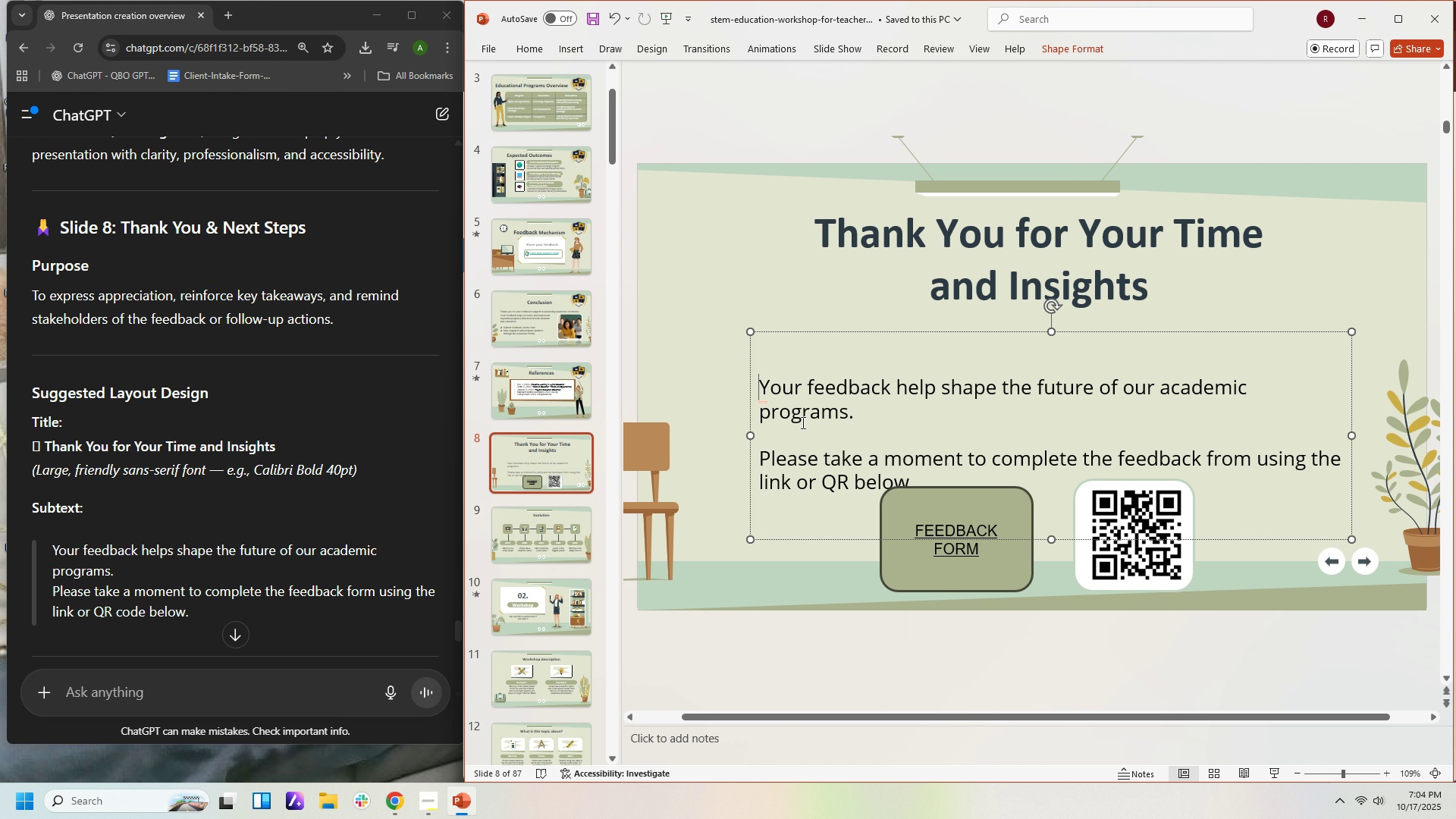 
key(Backspace)
 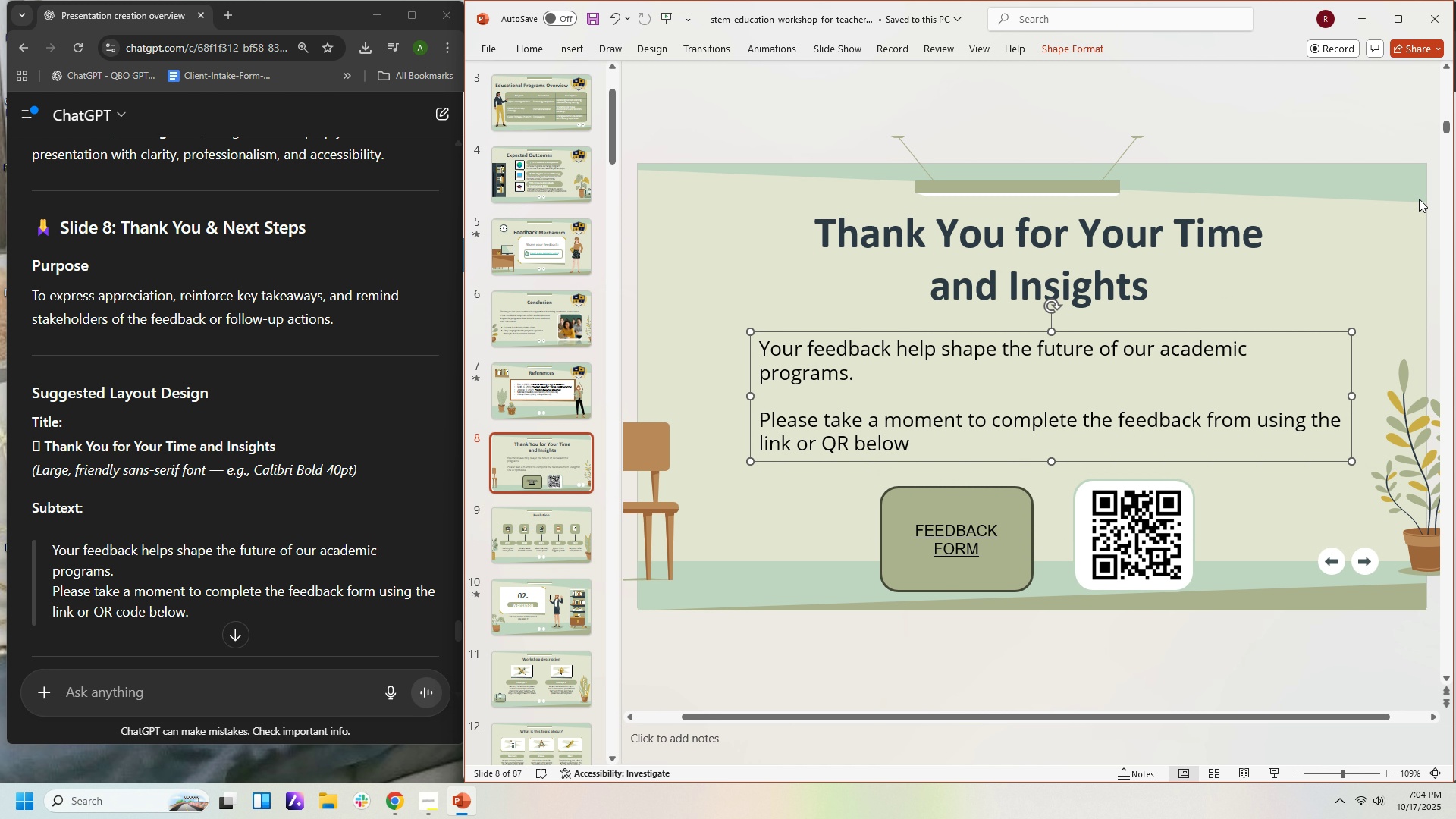 
wait(5.68)
 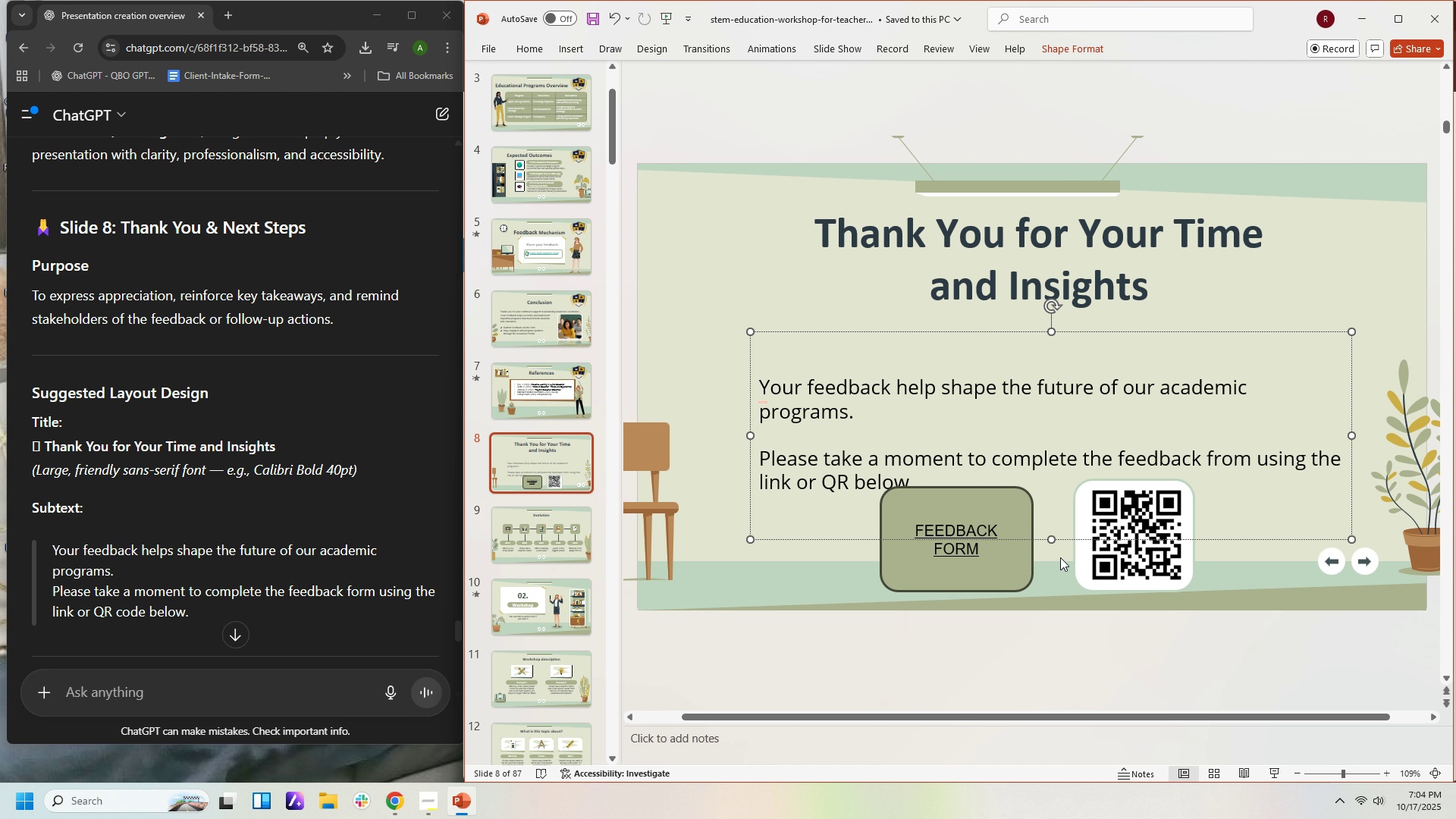 
left_click([1288, 267])
 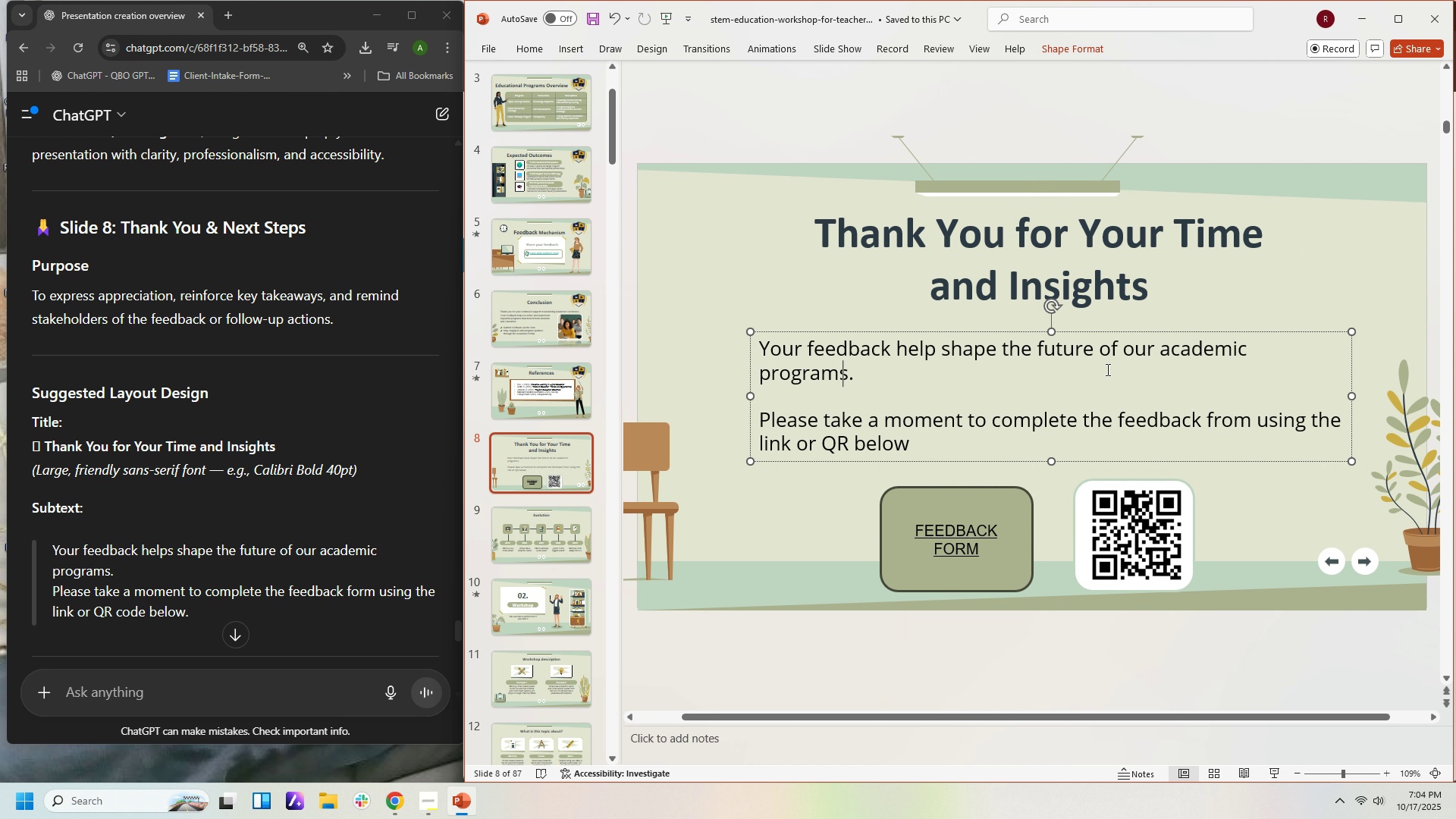 
left_click([1106, 369])
 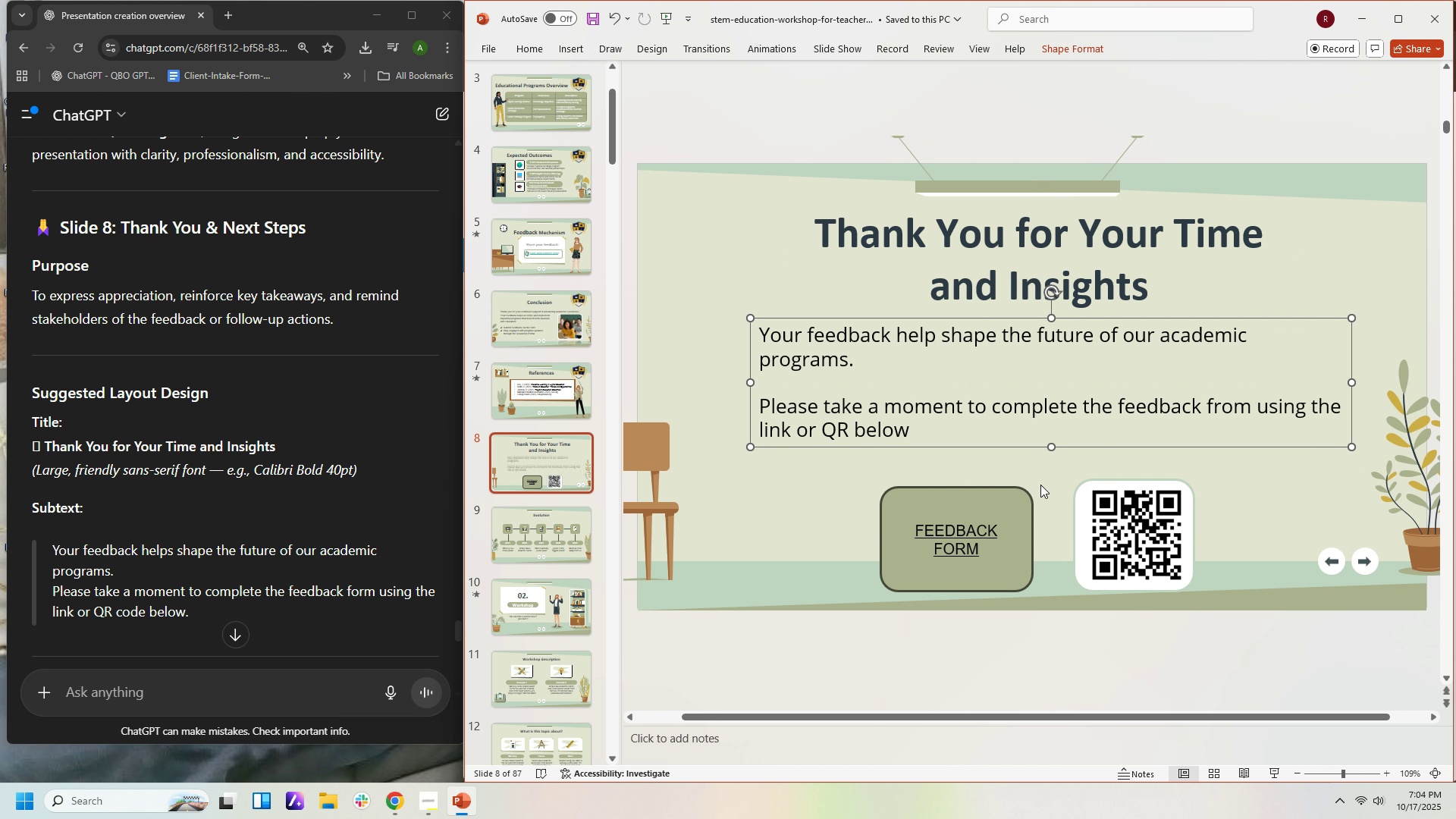 
left_click([998, 521])
 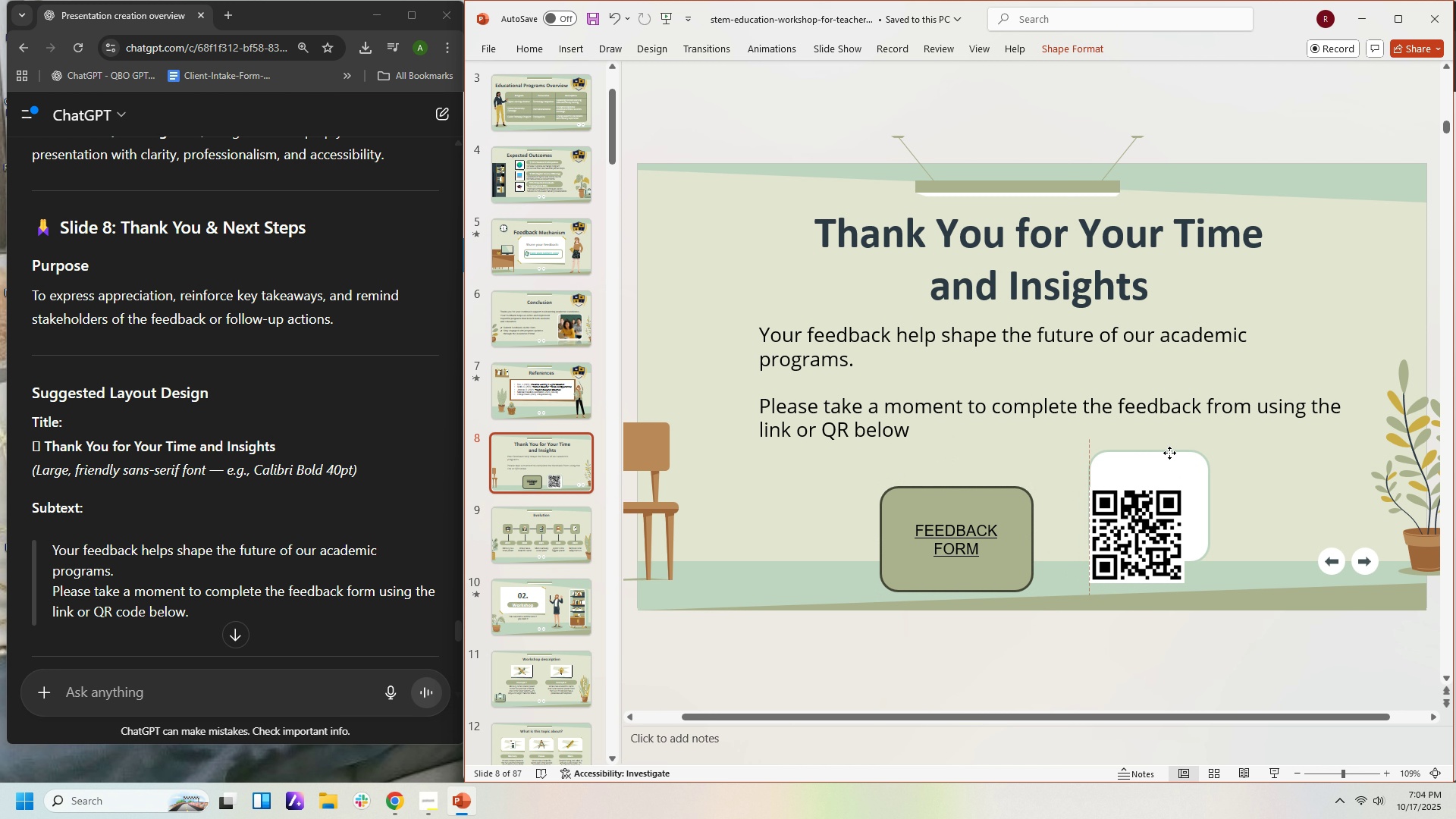 
wait(5.72)
 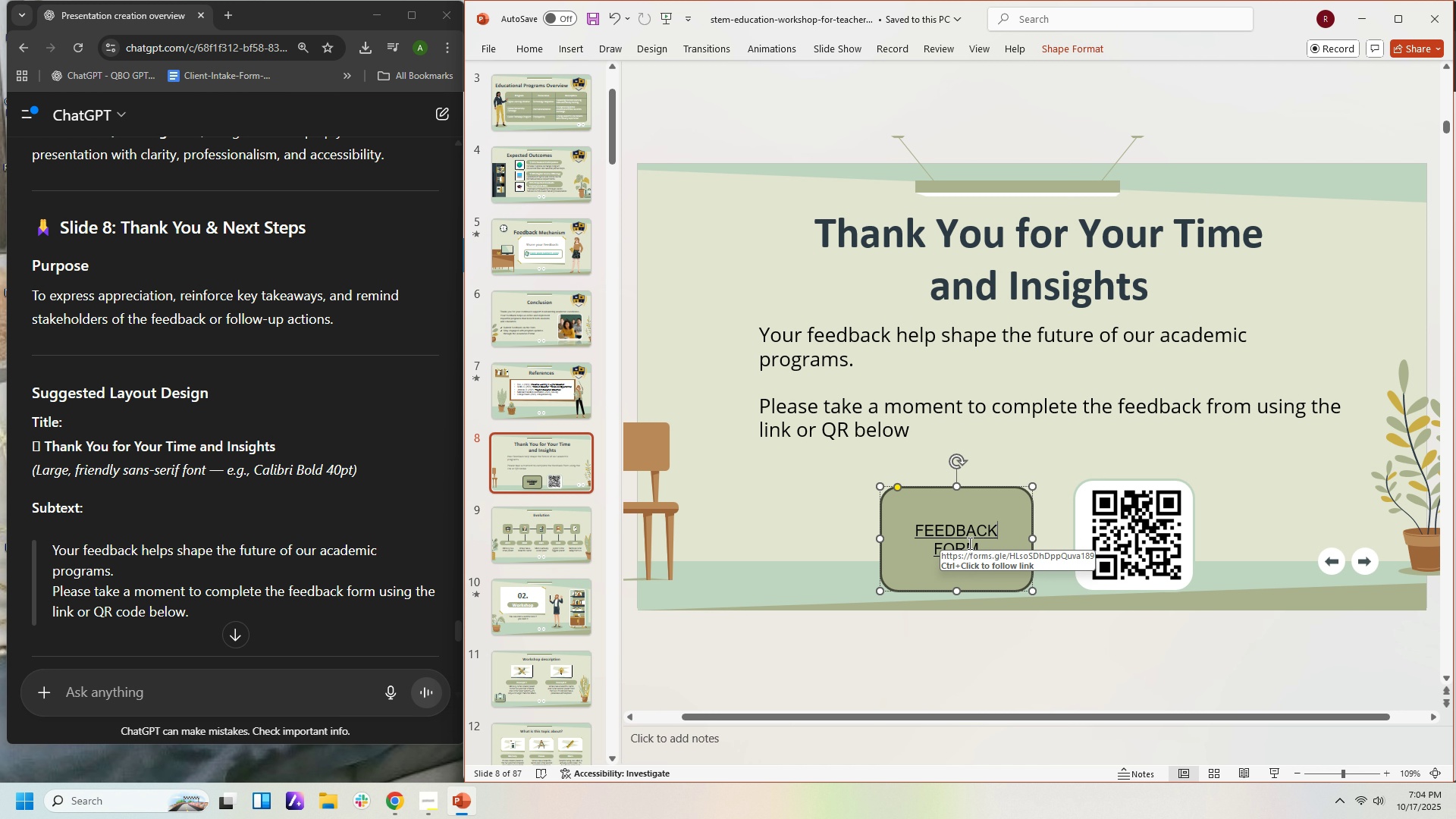 
left_click([1160, 506])
 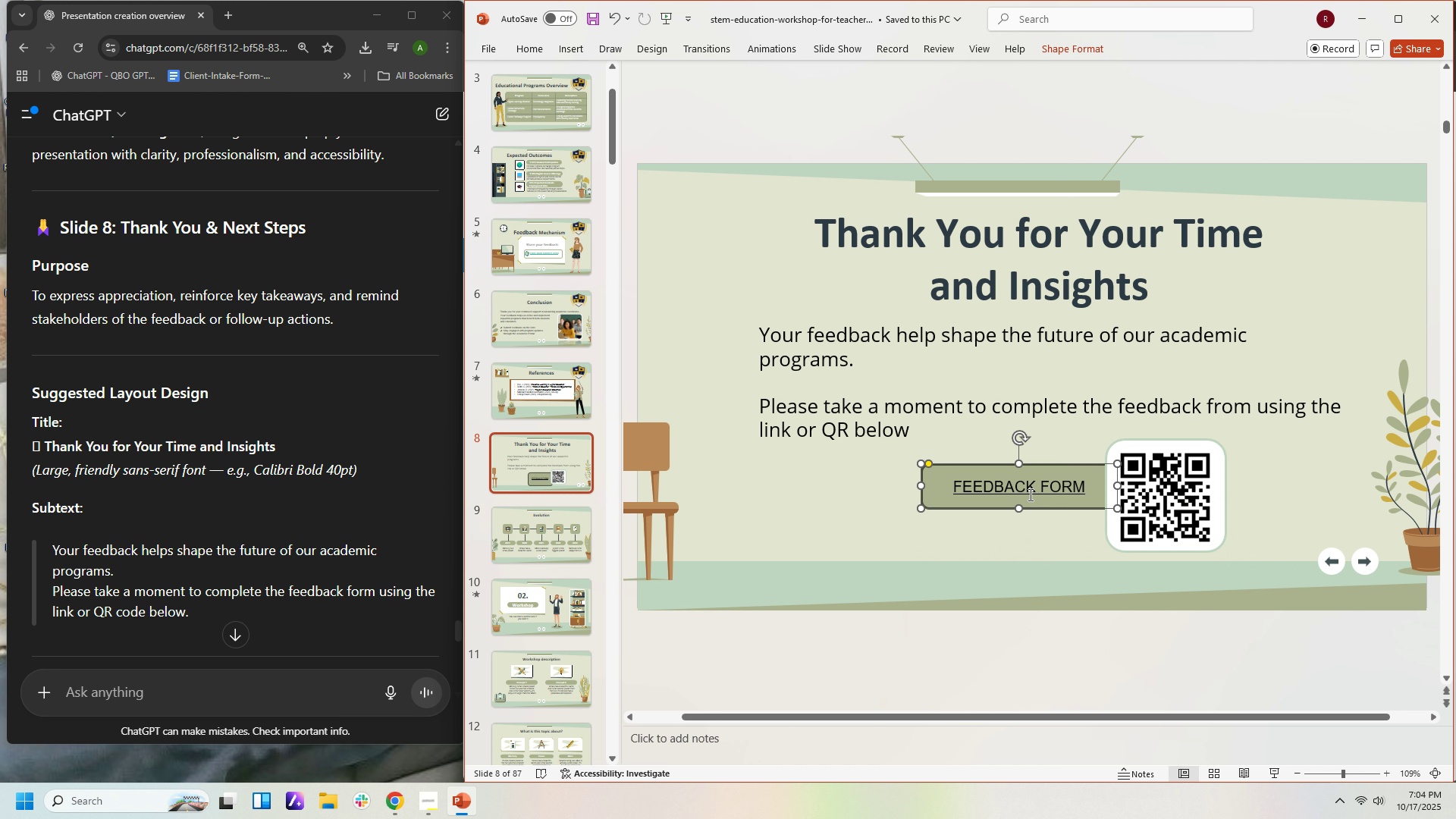 
wait(18.01)
 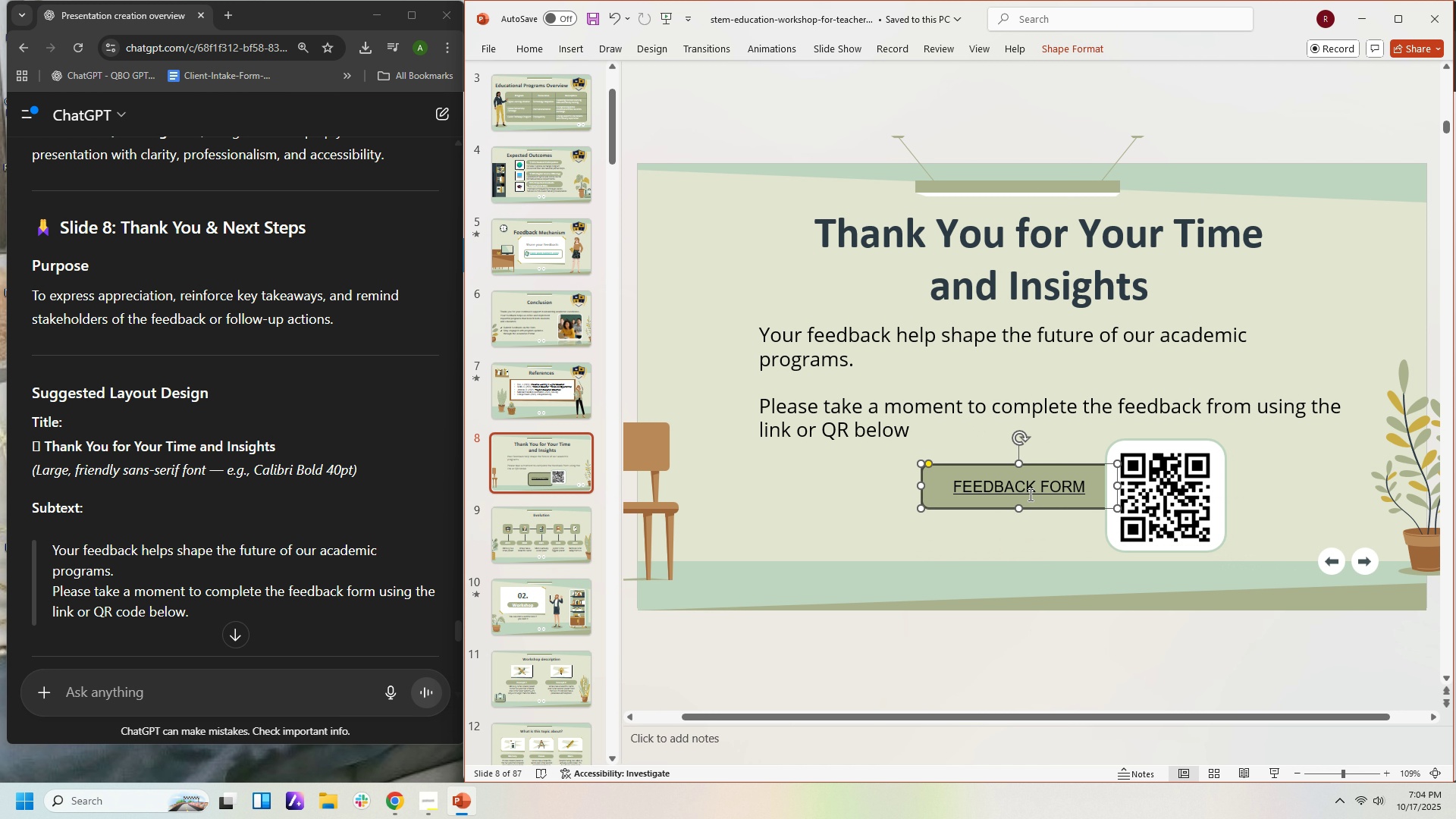 
left_click([1059, 49])
 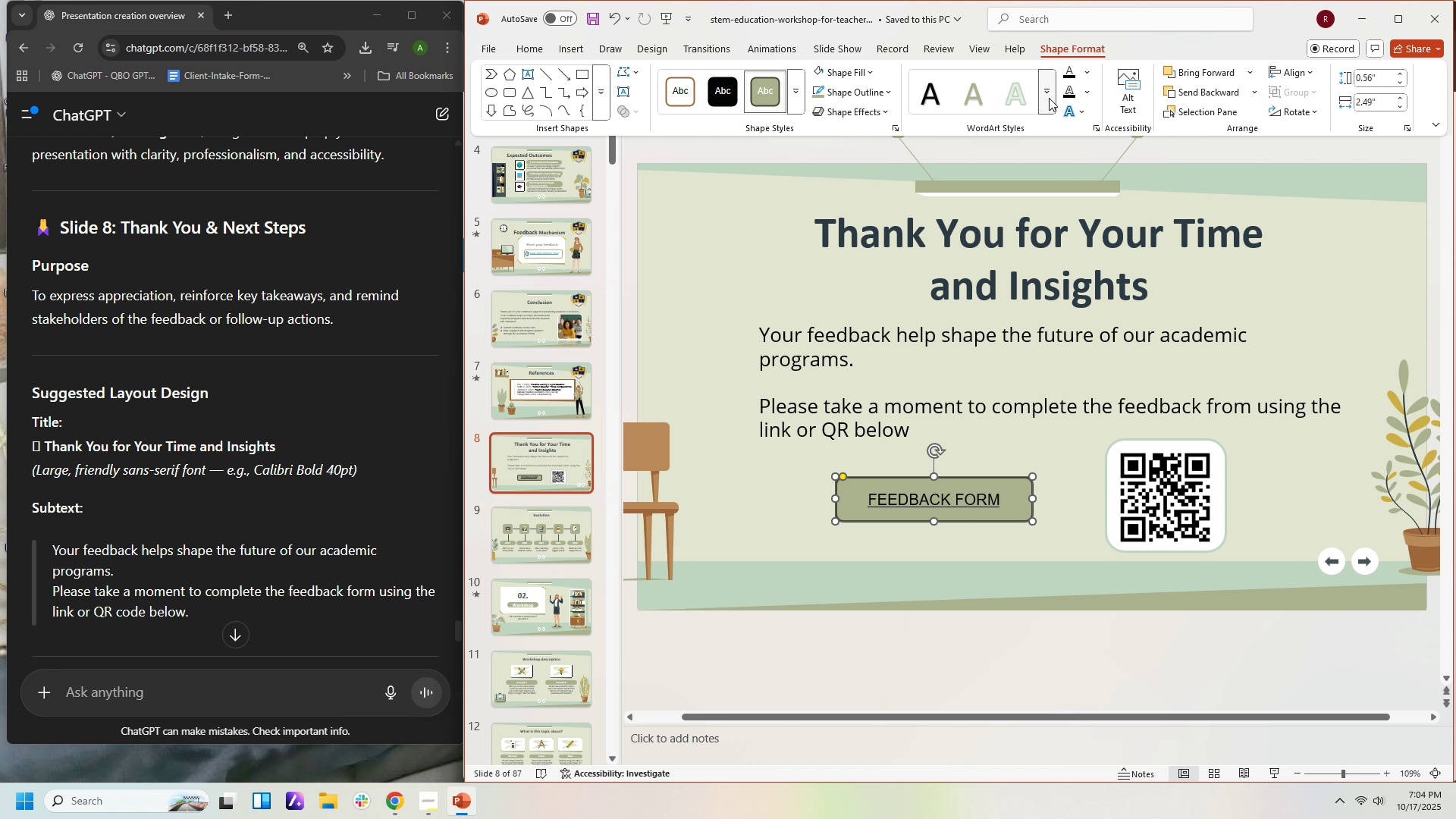 
left_click([1049, 98])
 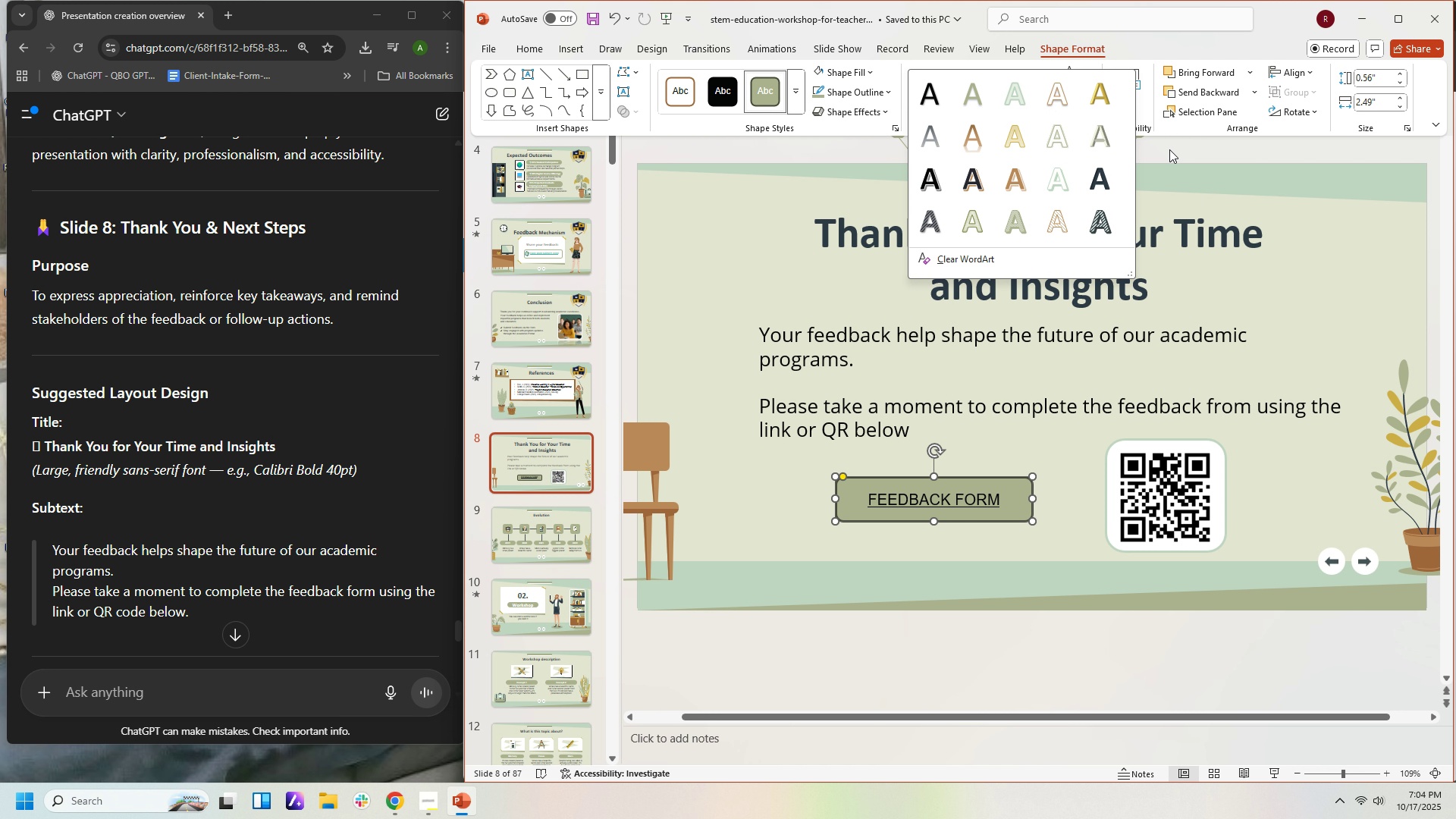 
left_click([1169, 149])
 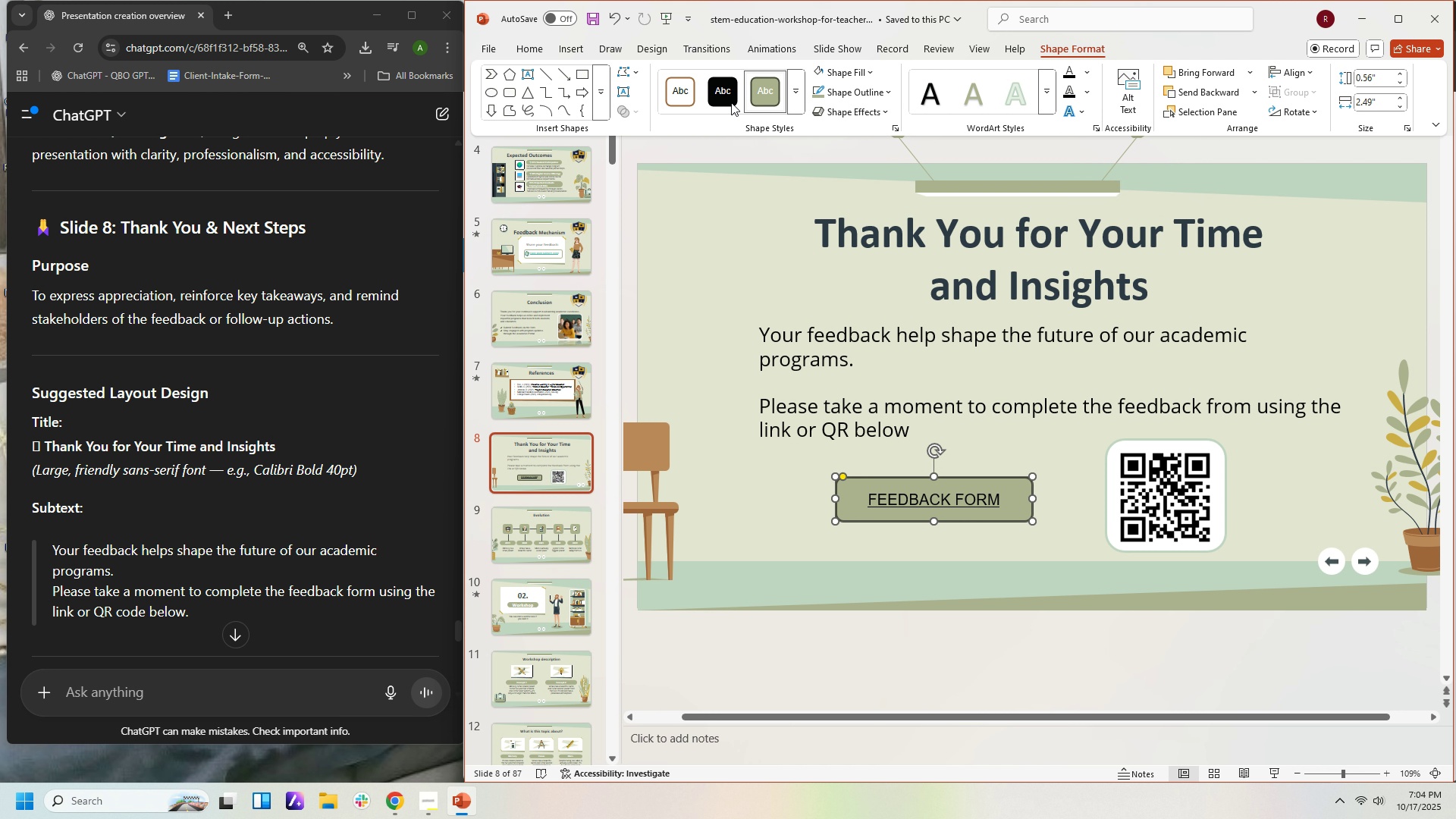 
left_click([805, 102])
 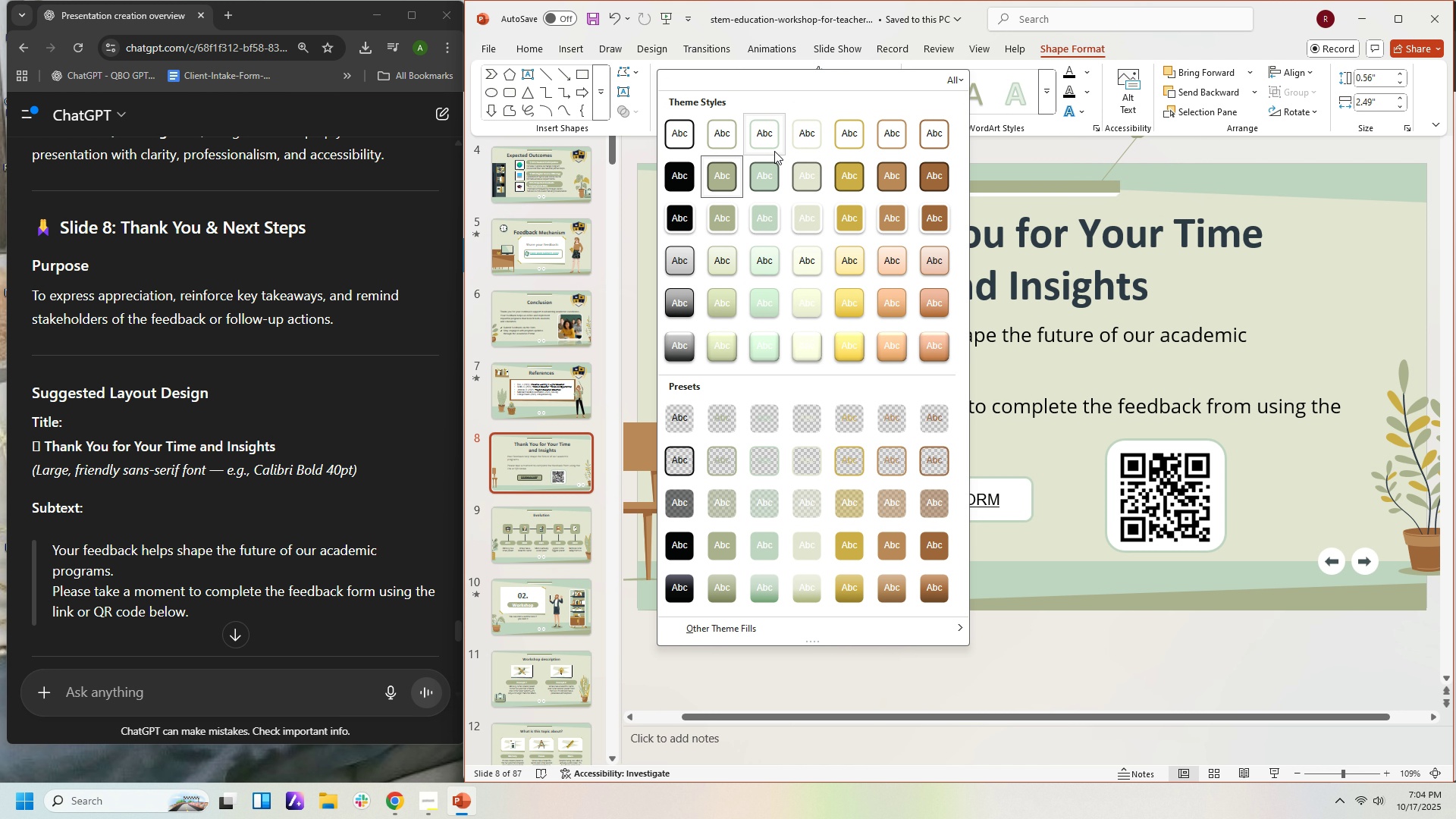 
left_click([774, 151])
 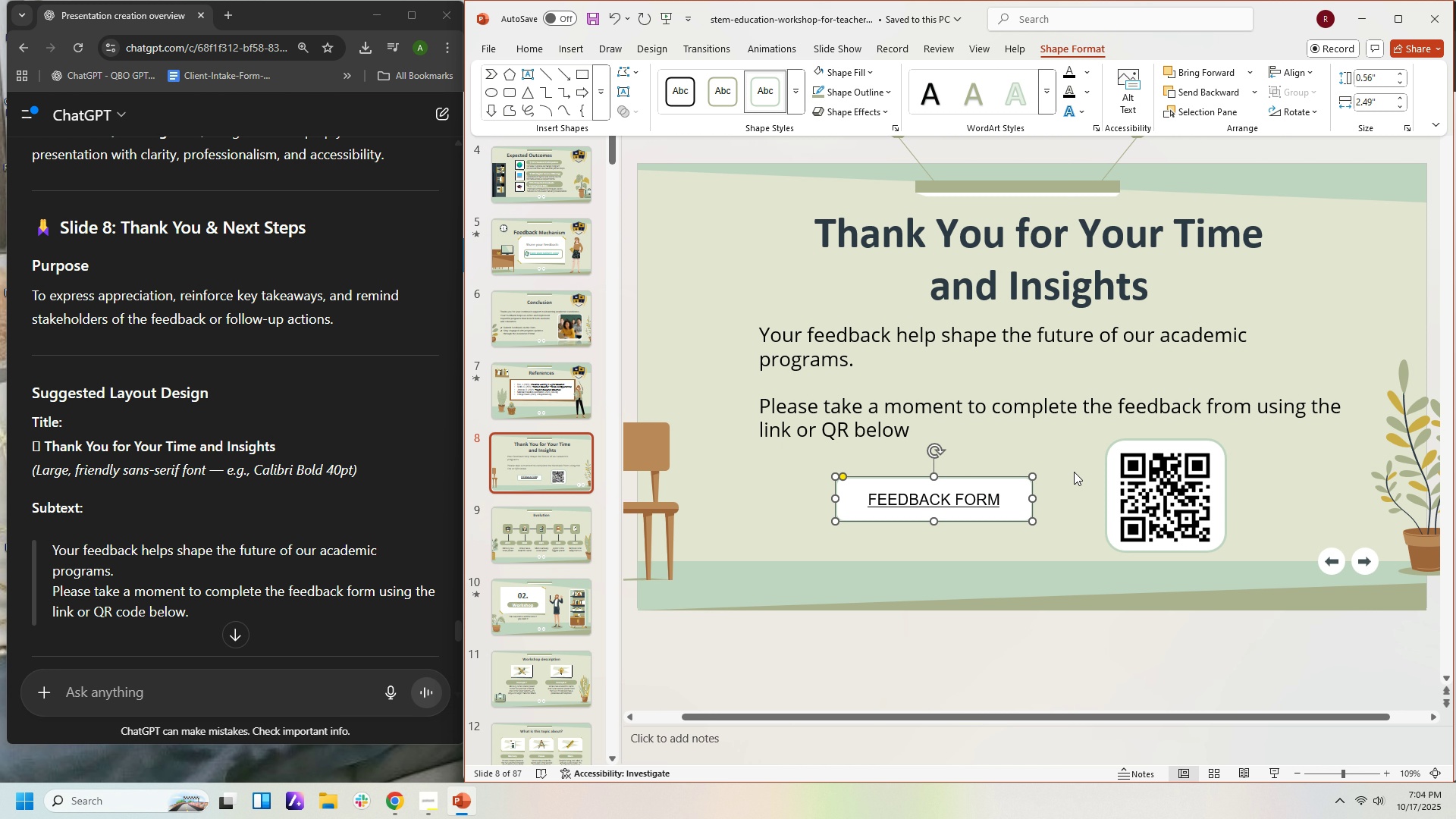 
left_click([1074, 472])
 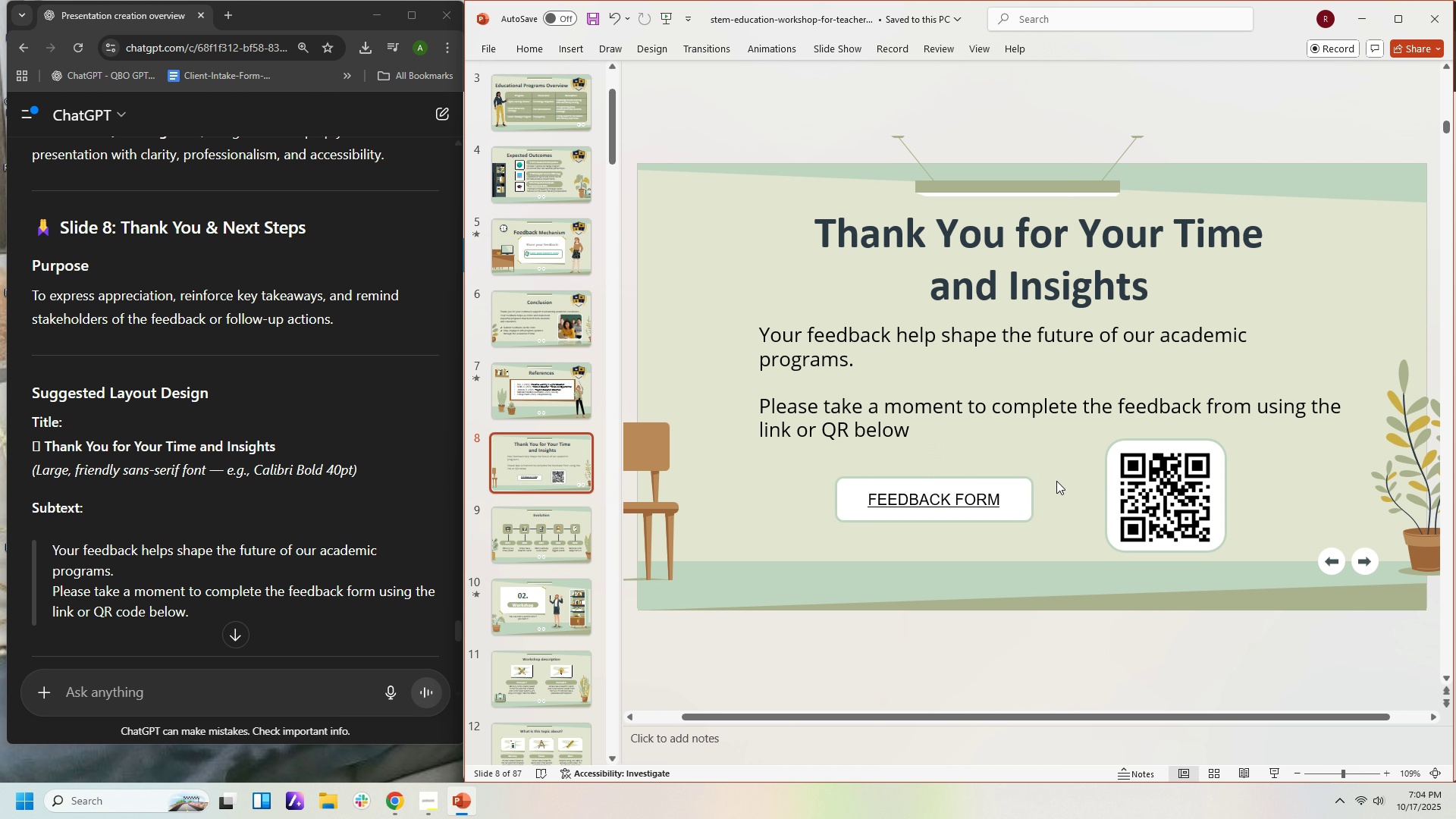 
left_click([1056, 481])
 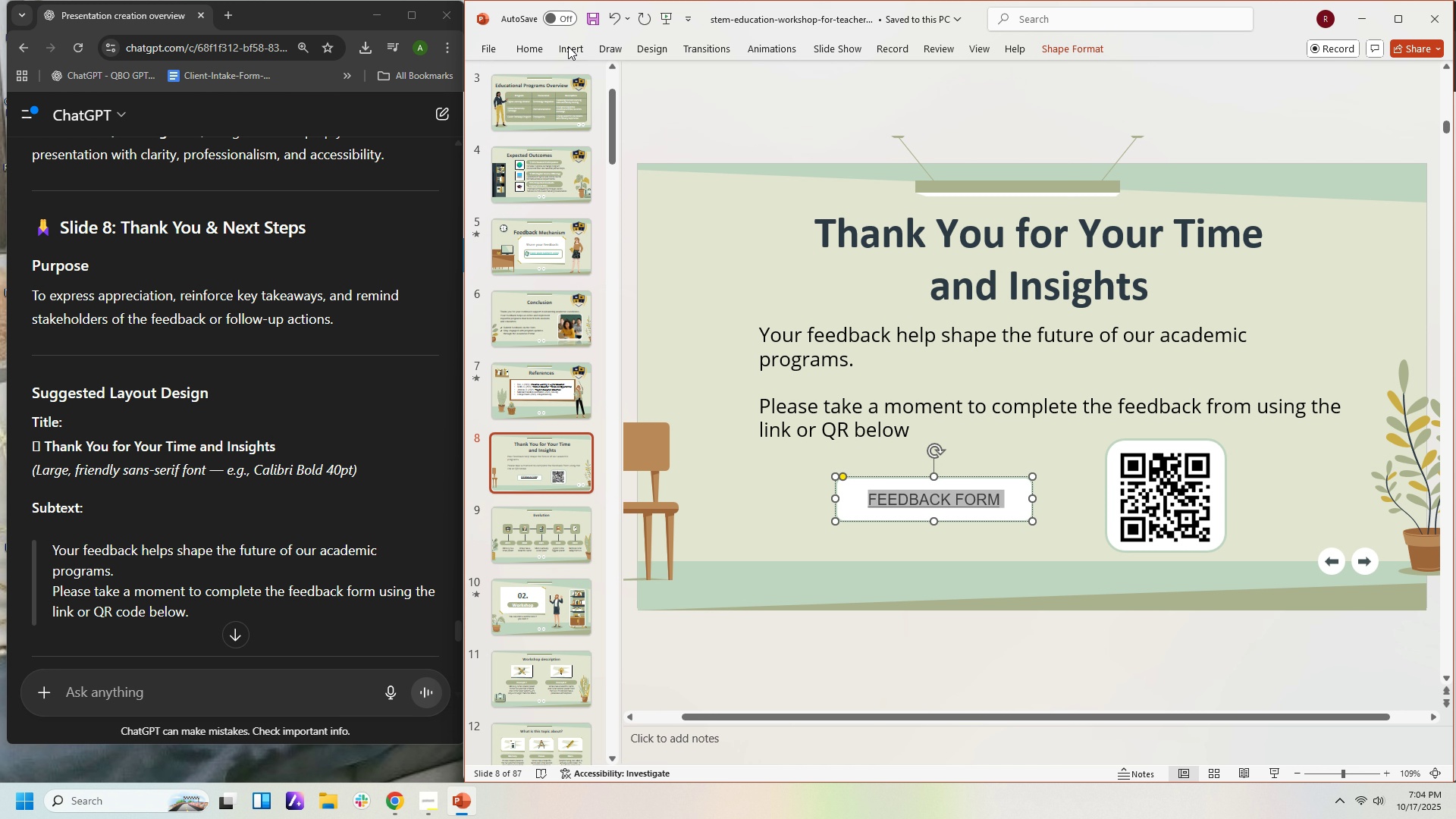 
left_click([533, 47])
 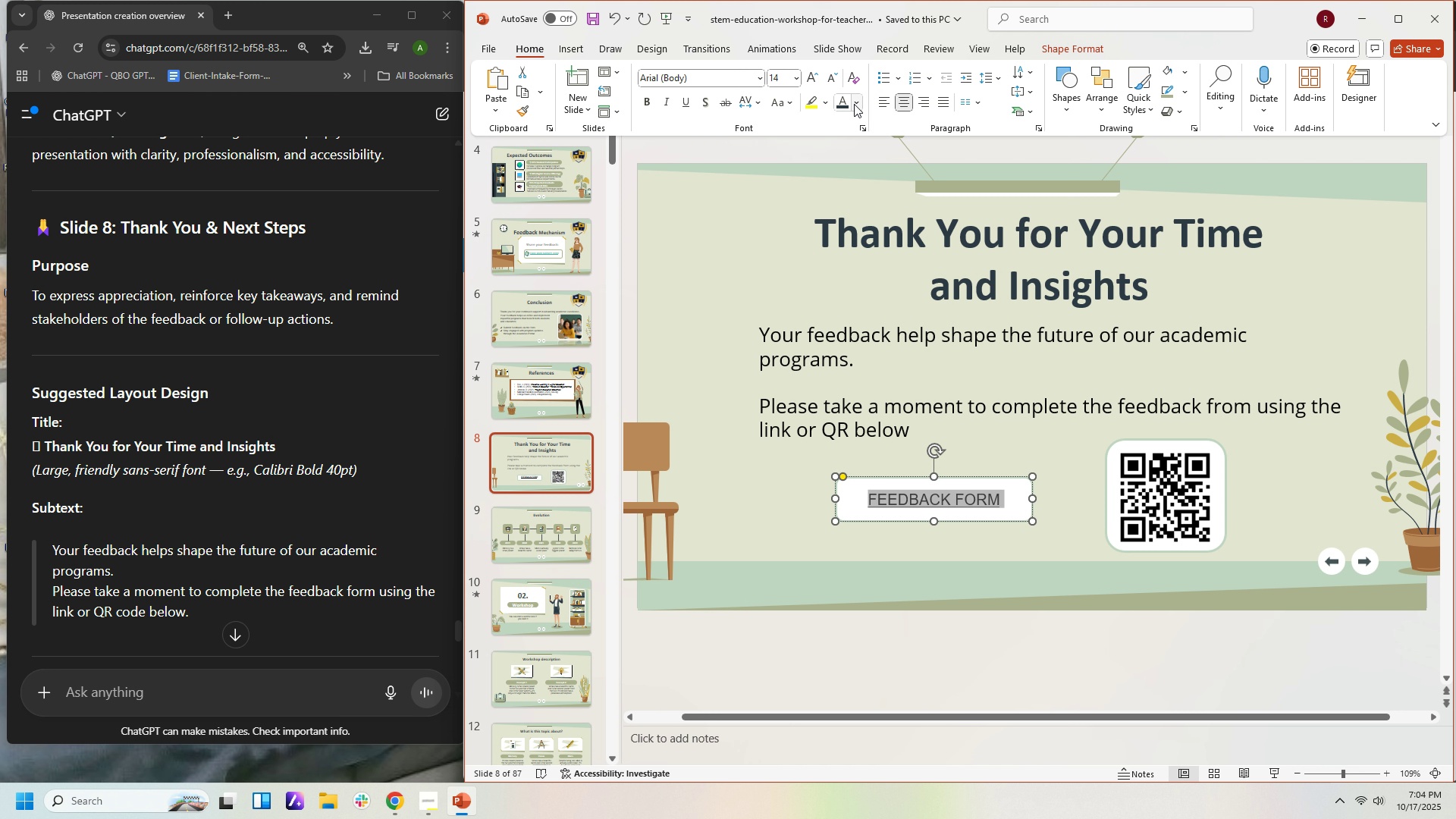 
left_click([854, 104])
 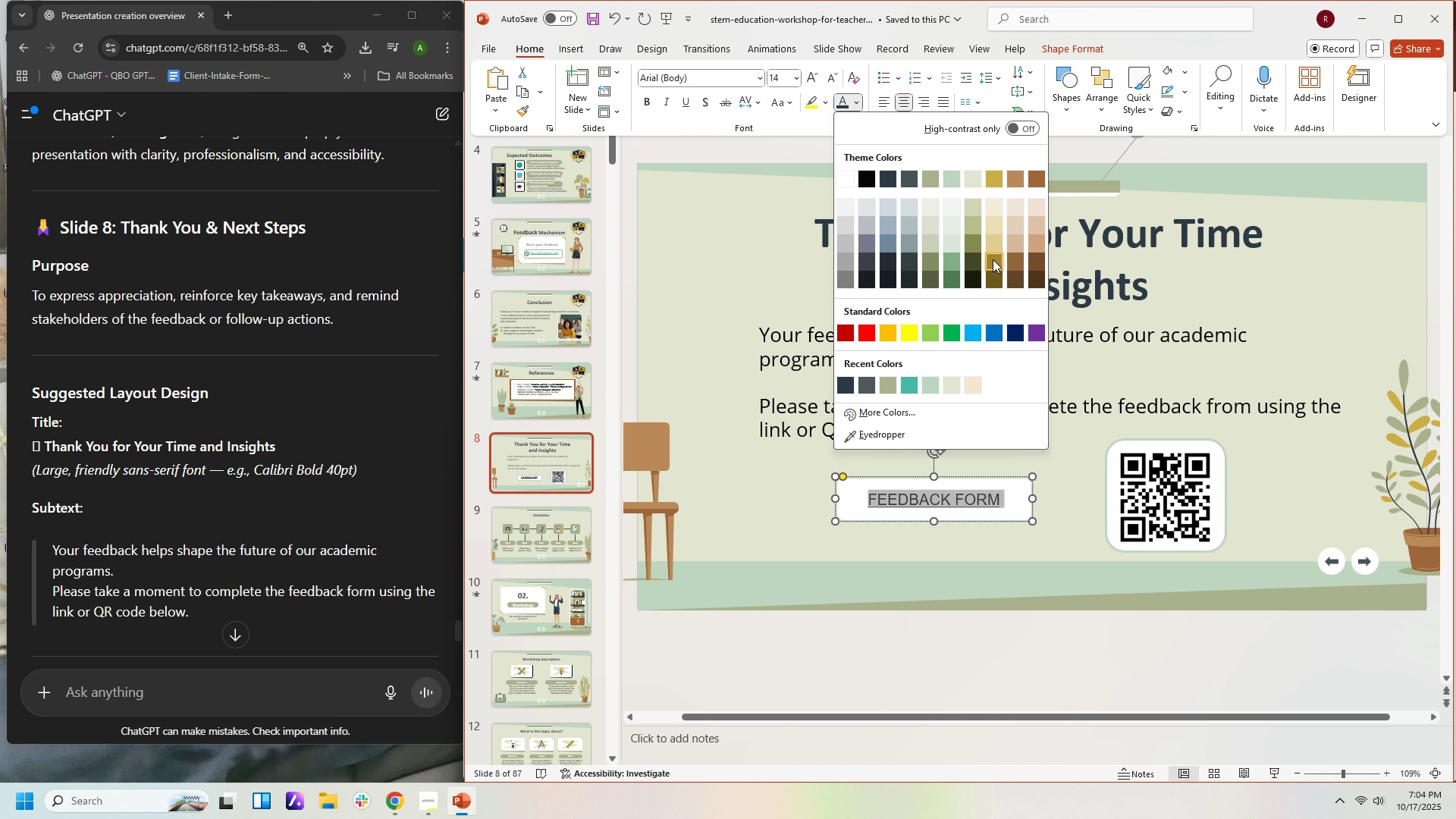 
wait(7.0)
 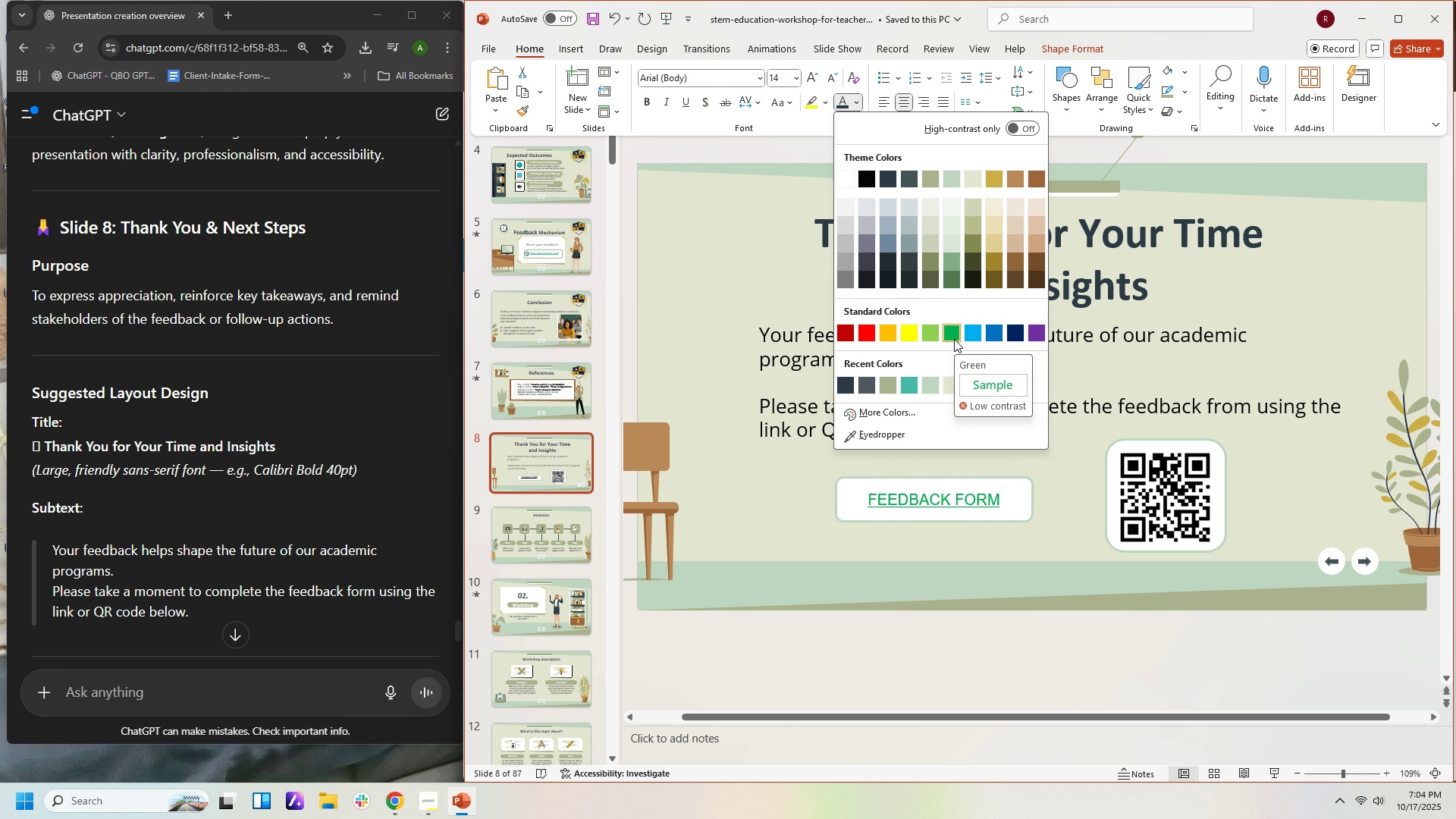 
left_click([952, 264])
 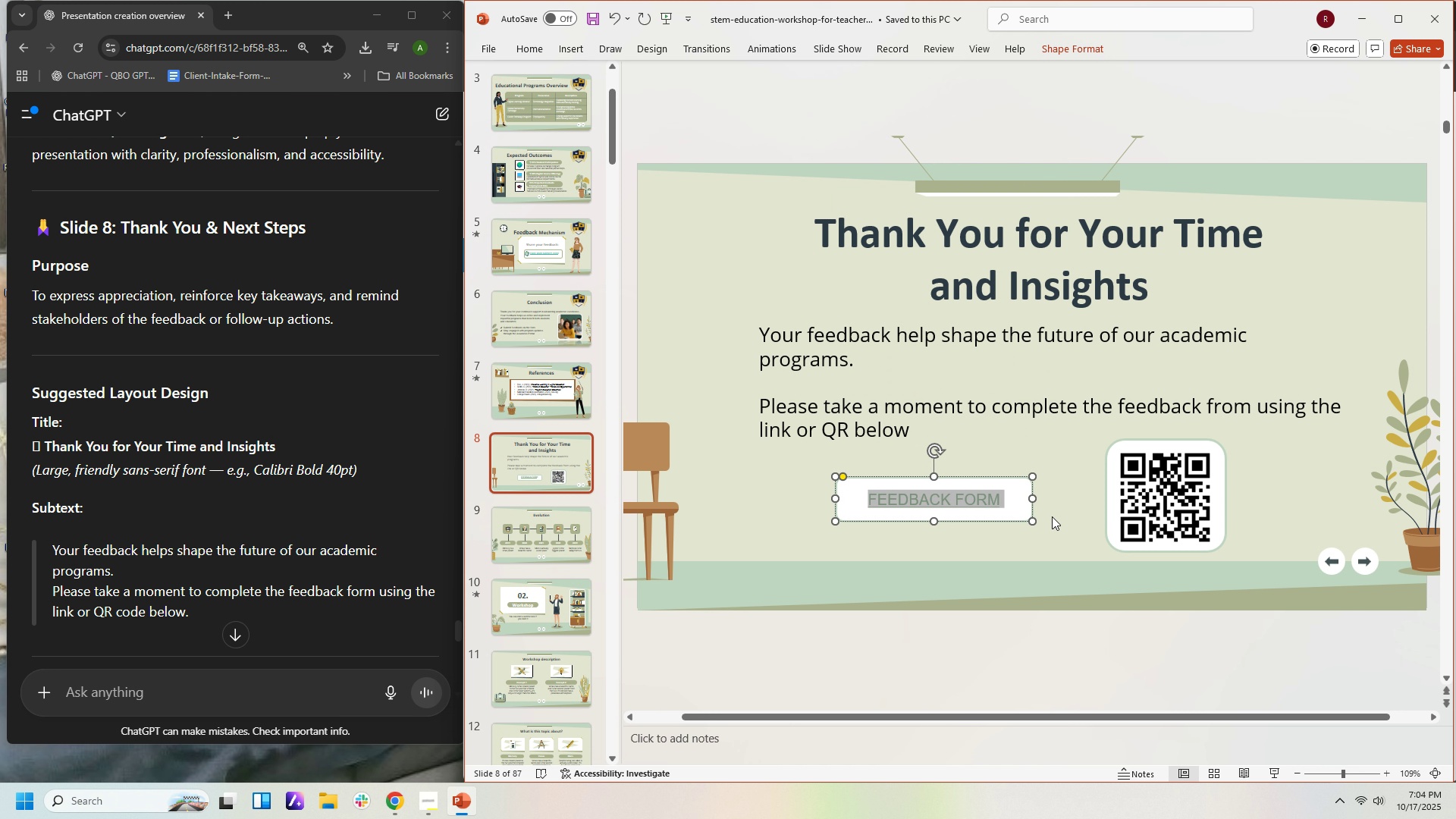 
double_click([1052, 516])
 